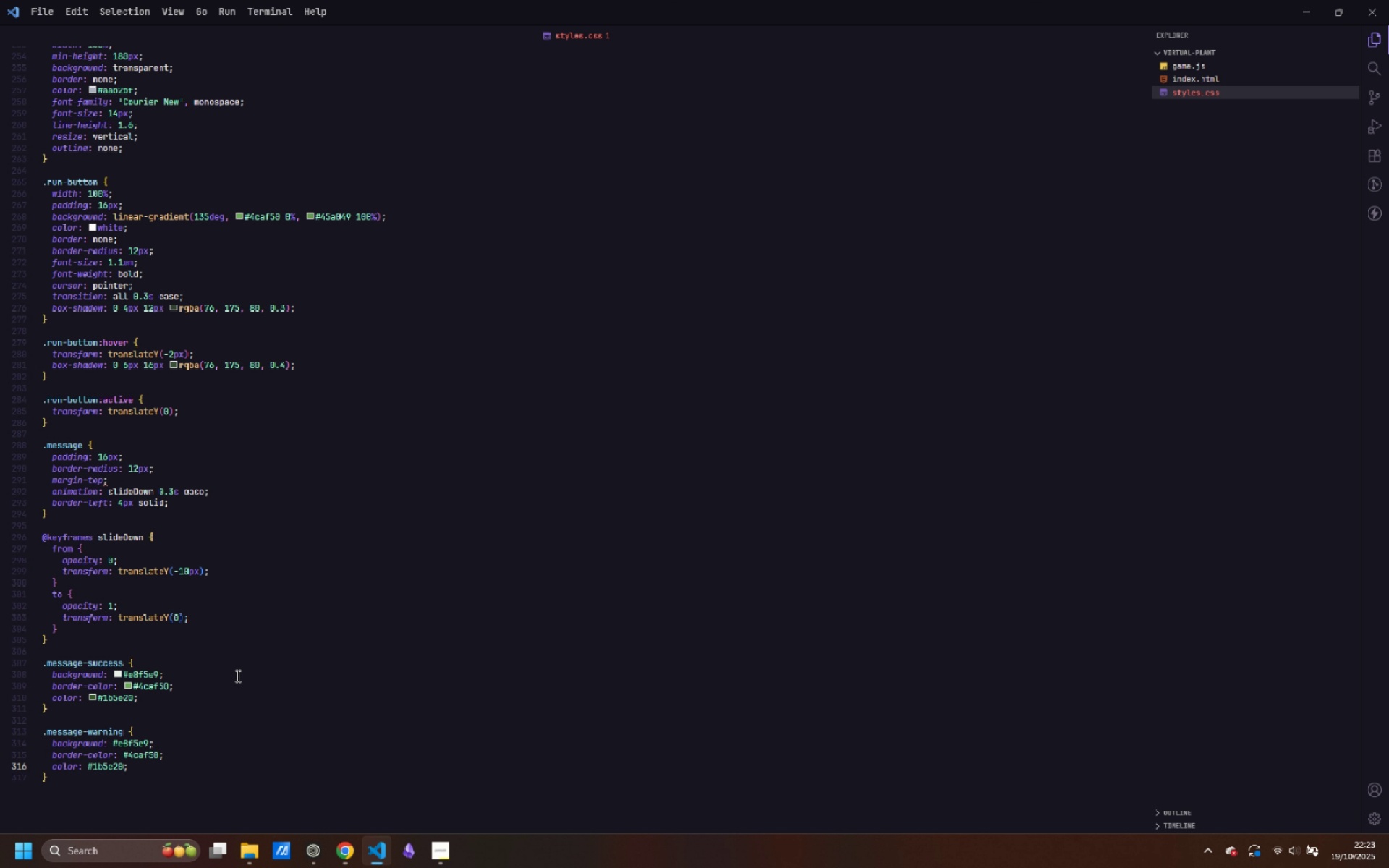 
scroll: coordinate [237, 676], scroll_direction: down, amount: 1.0
 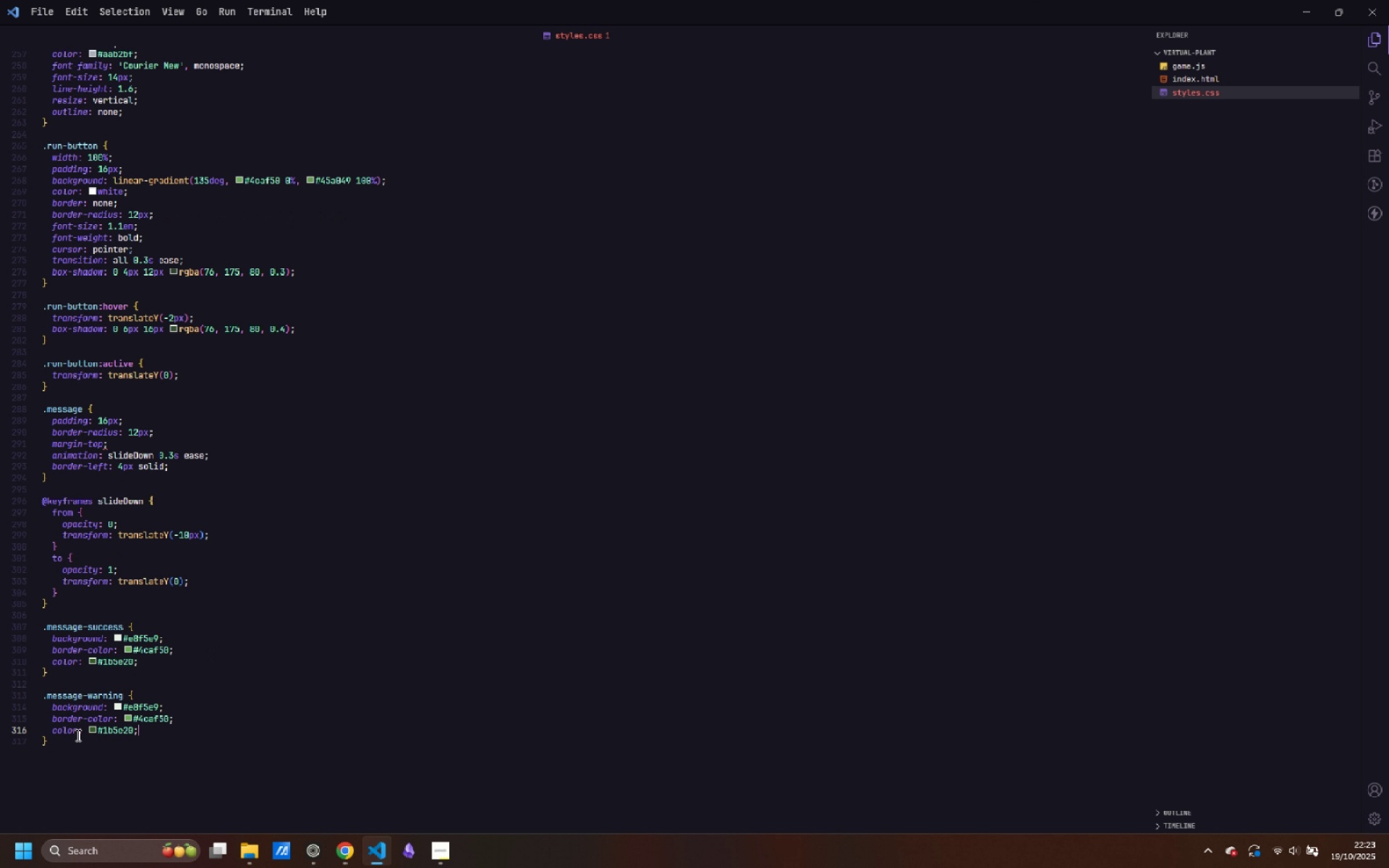 
left_click_drag(start_coordinate=[55, 741], to_coordinate=[16, 695])
 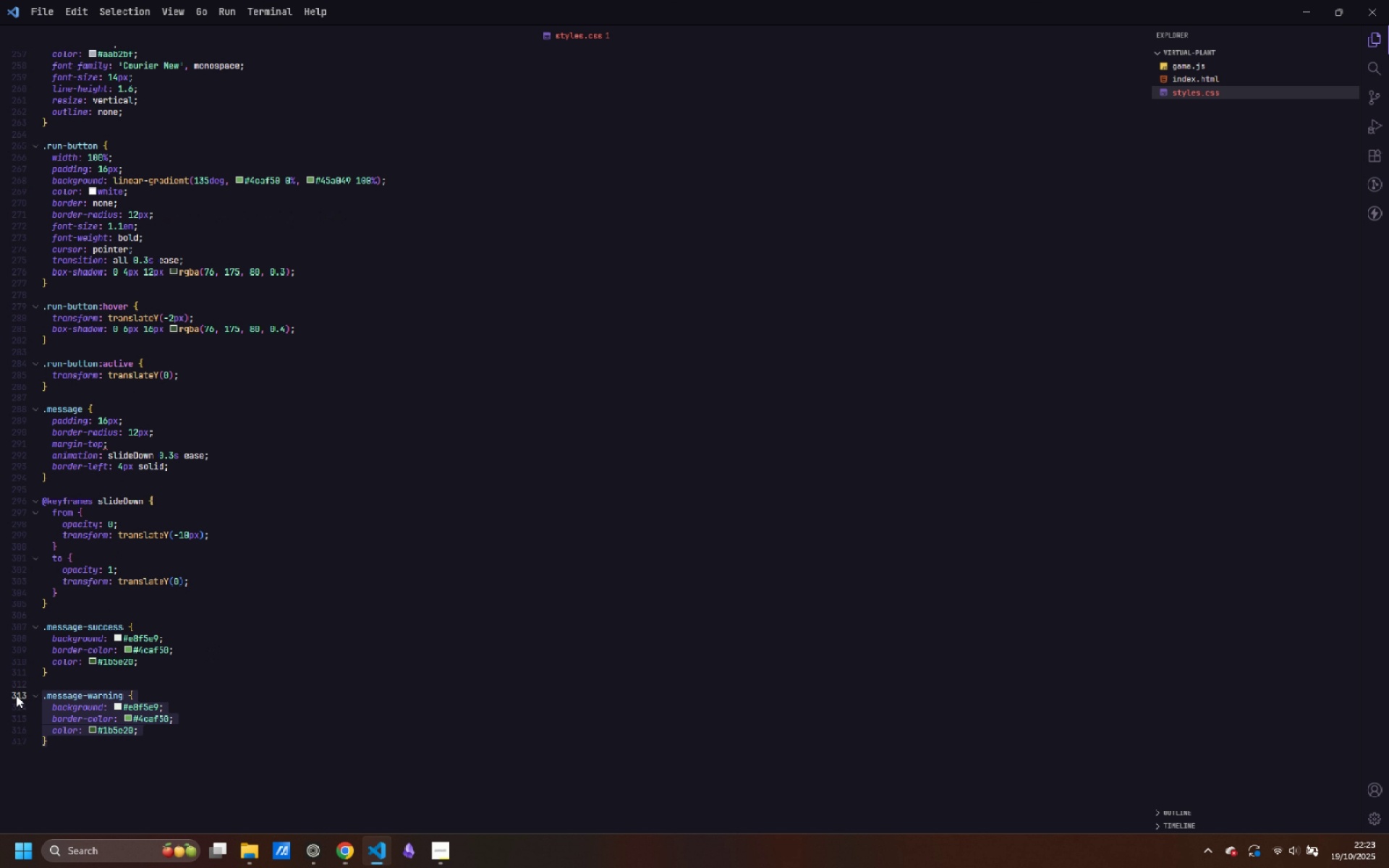 
key(Control+ControlLeft)
 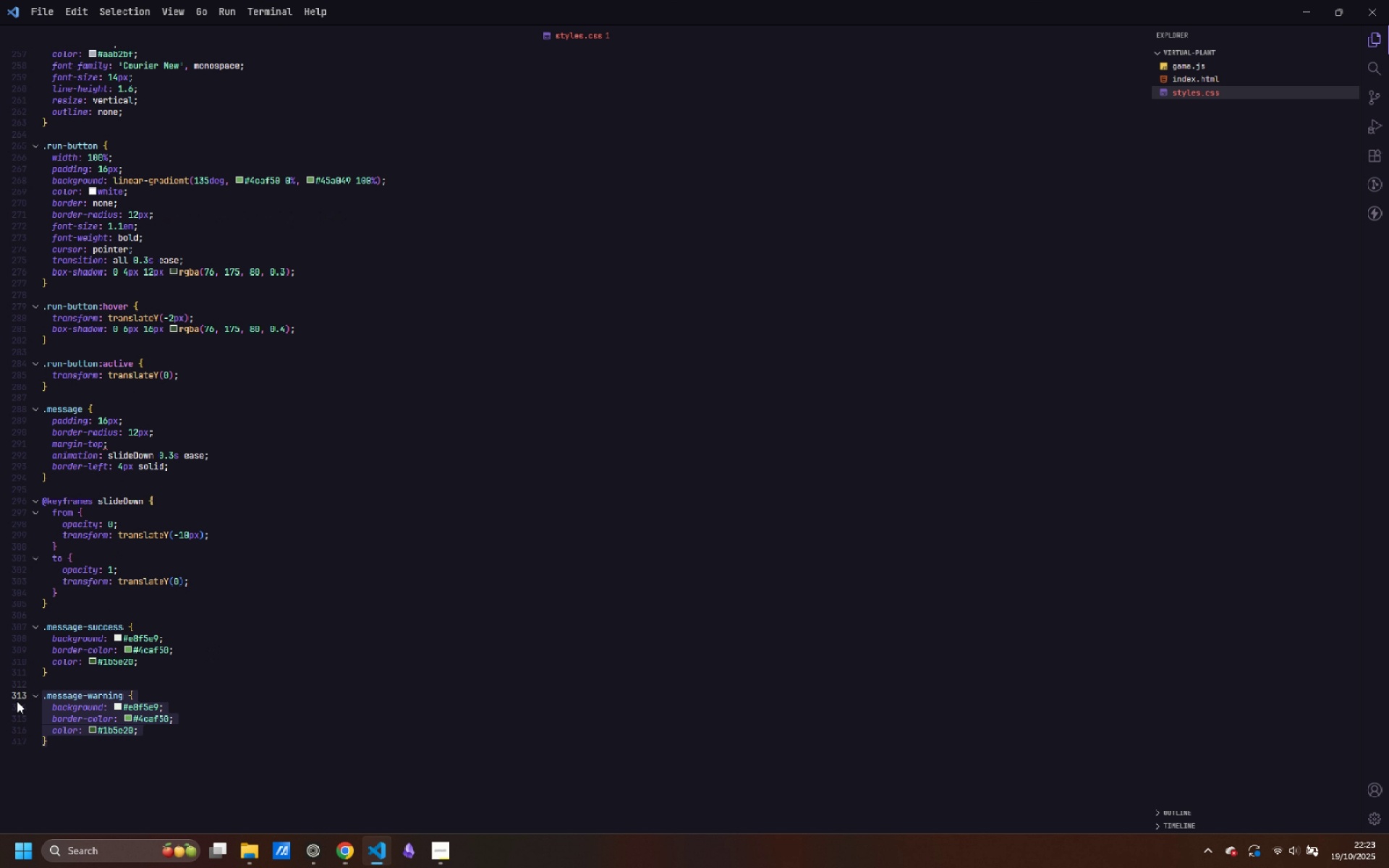 
key(Control+C)
 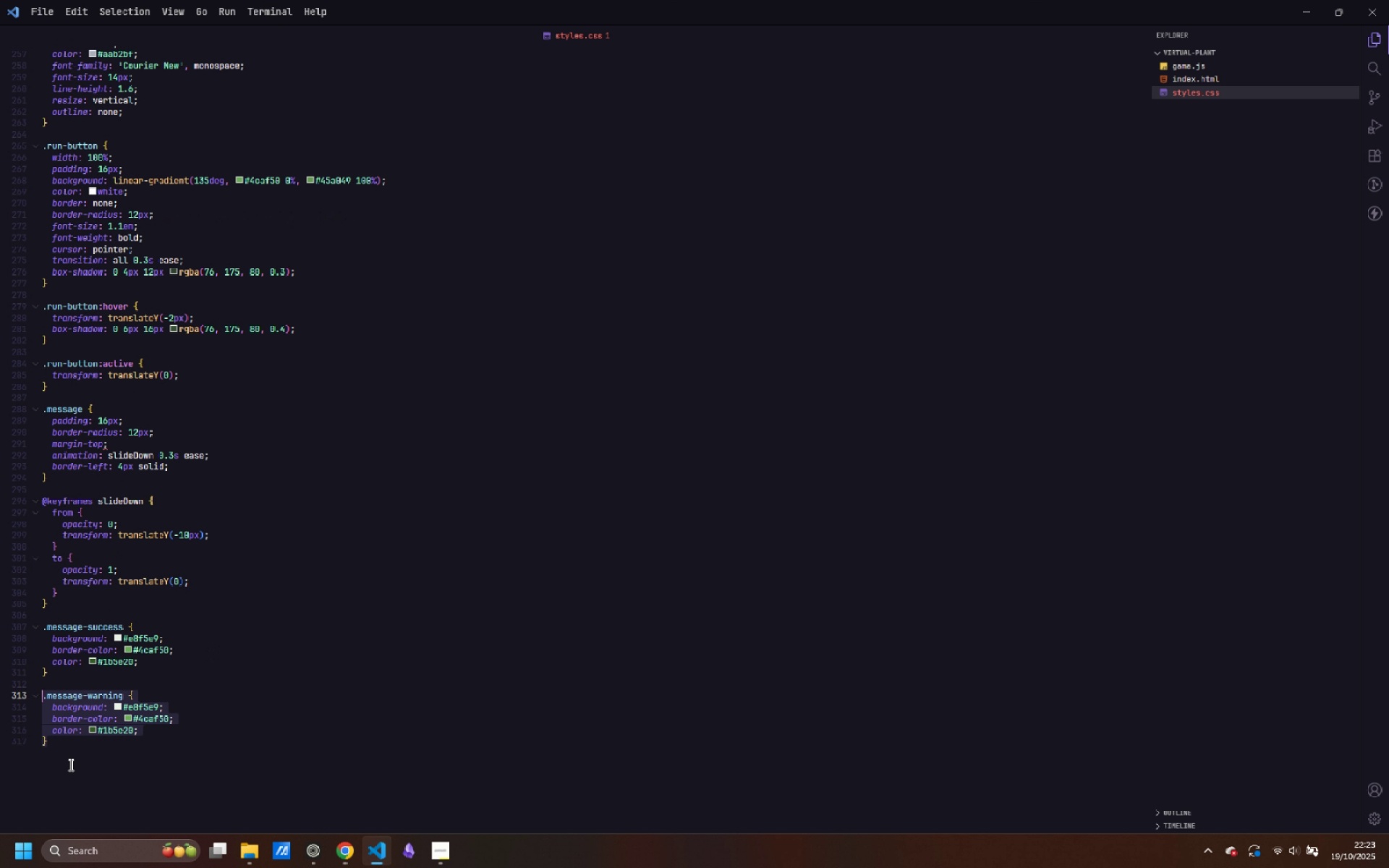 
left_click([69, 765])
 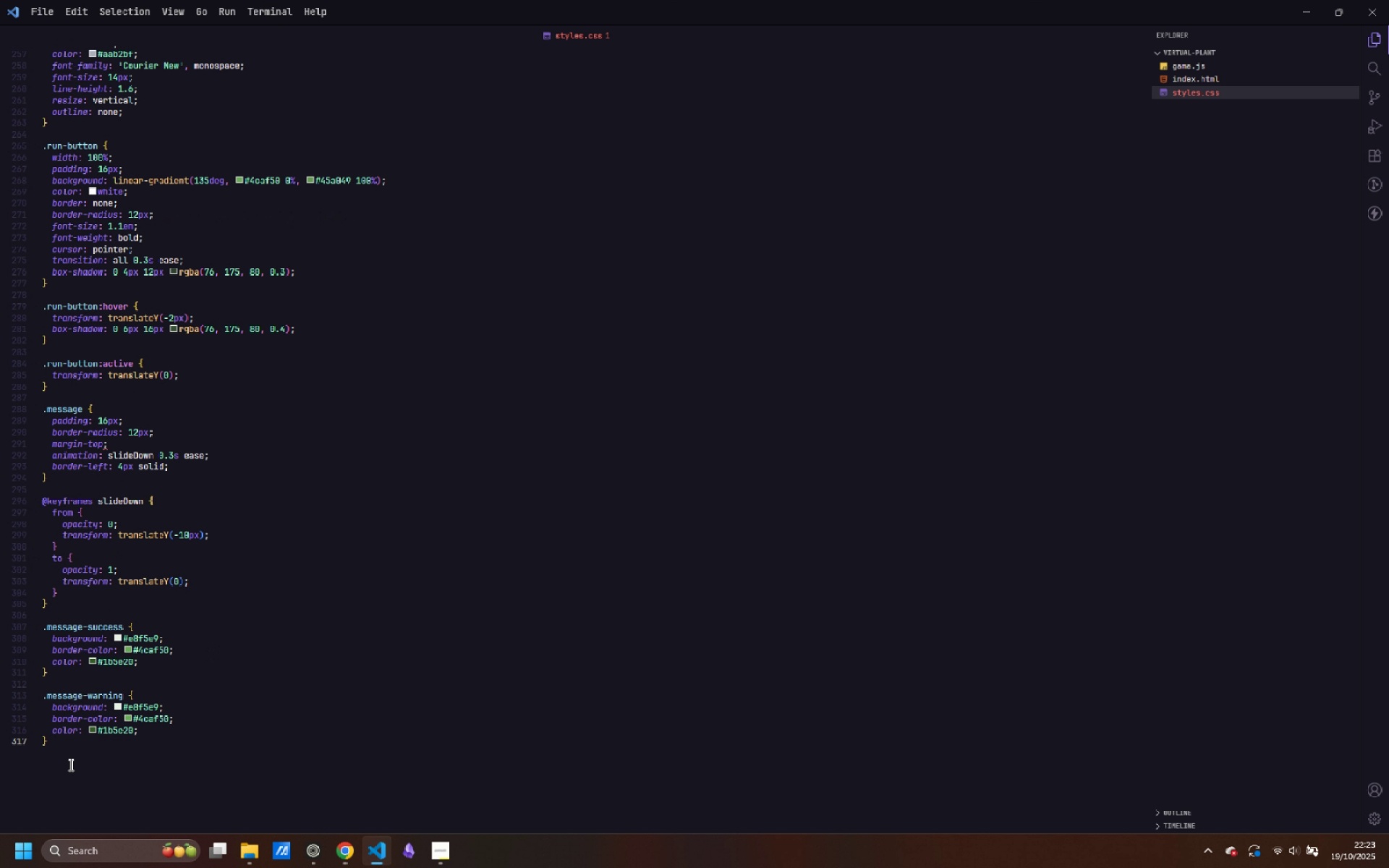 
key(Enter)
 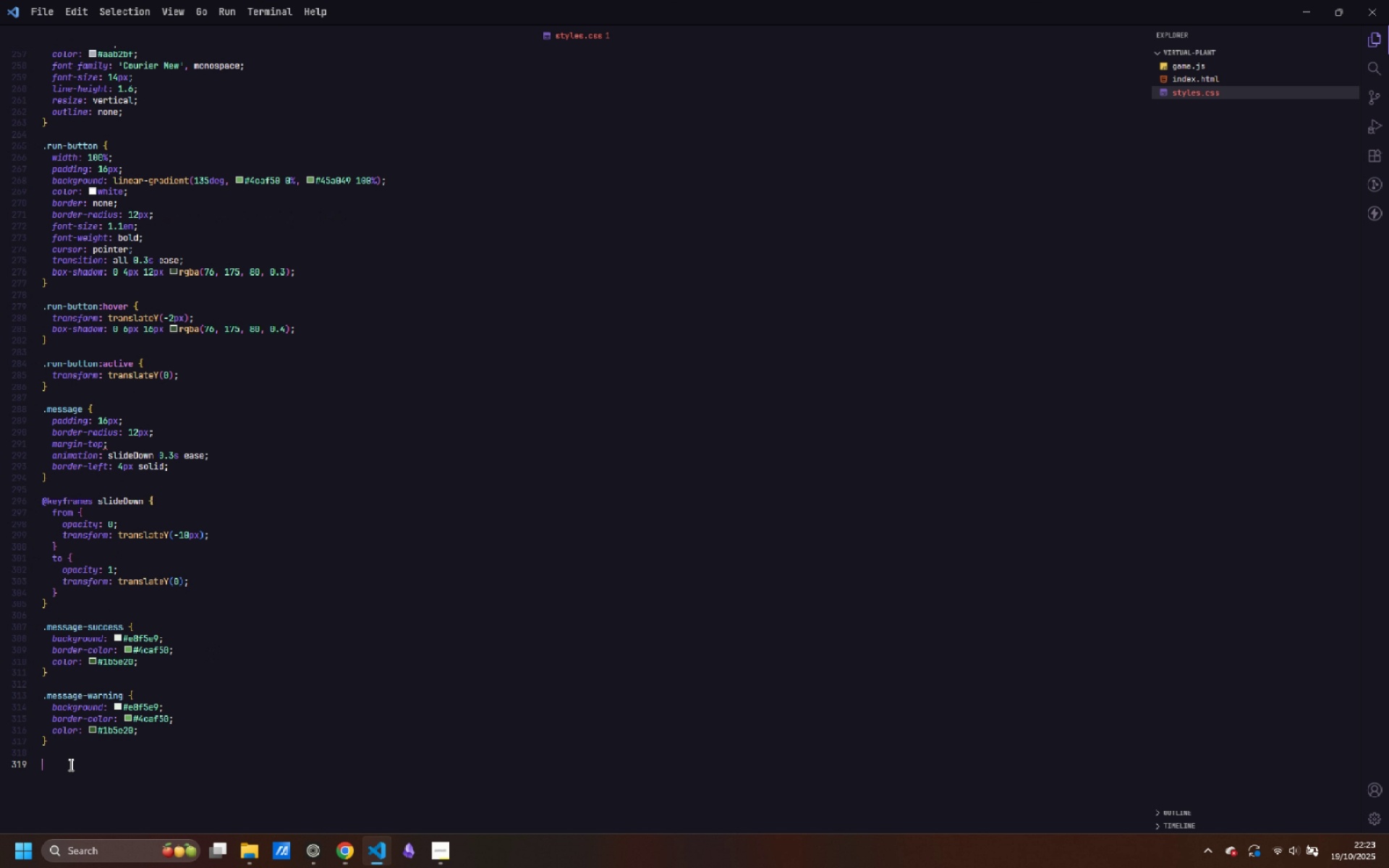 
key(Enter)
 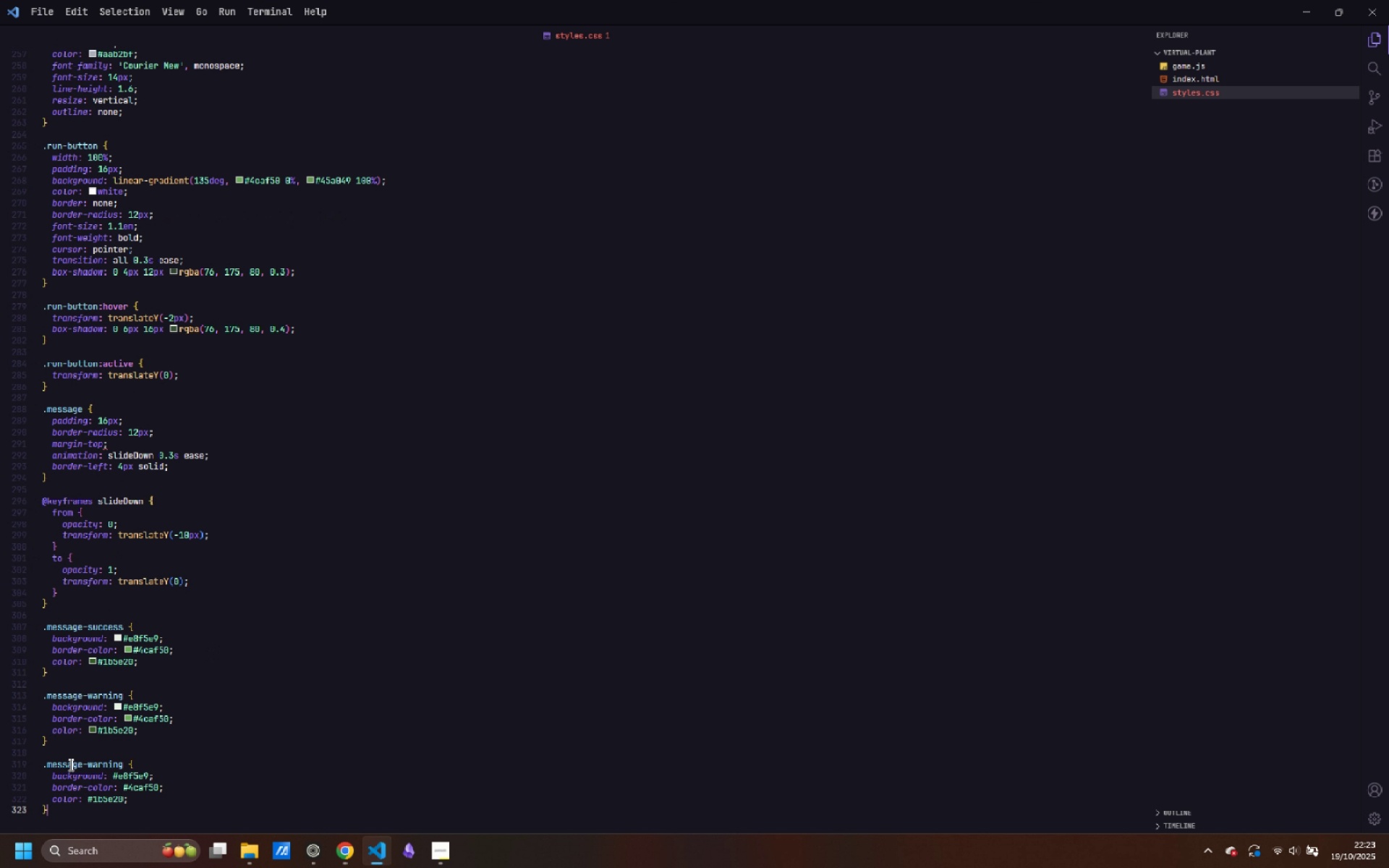 
key(Control+ControlLeft)
 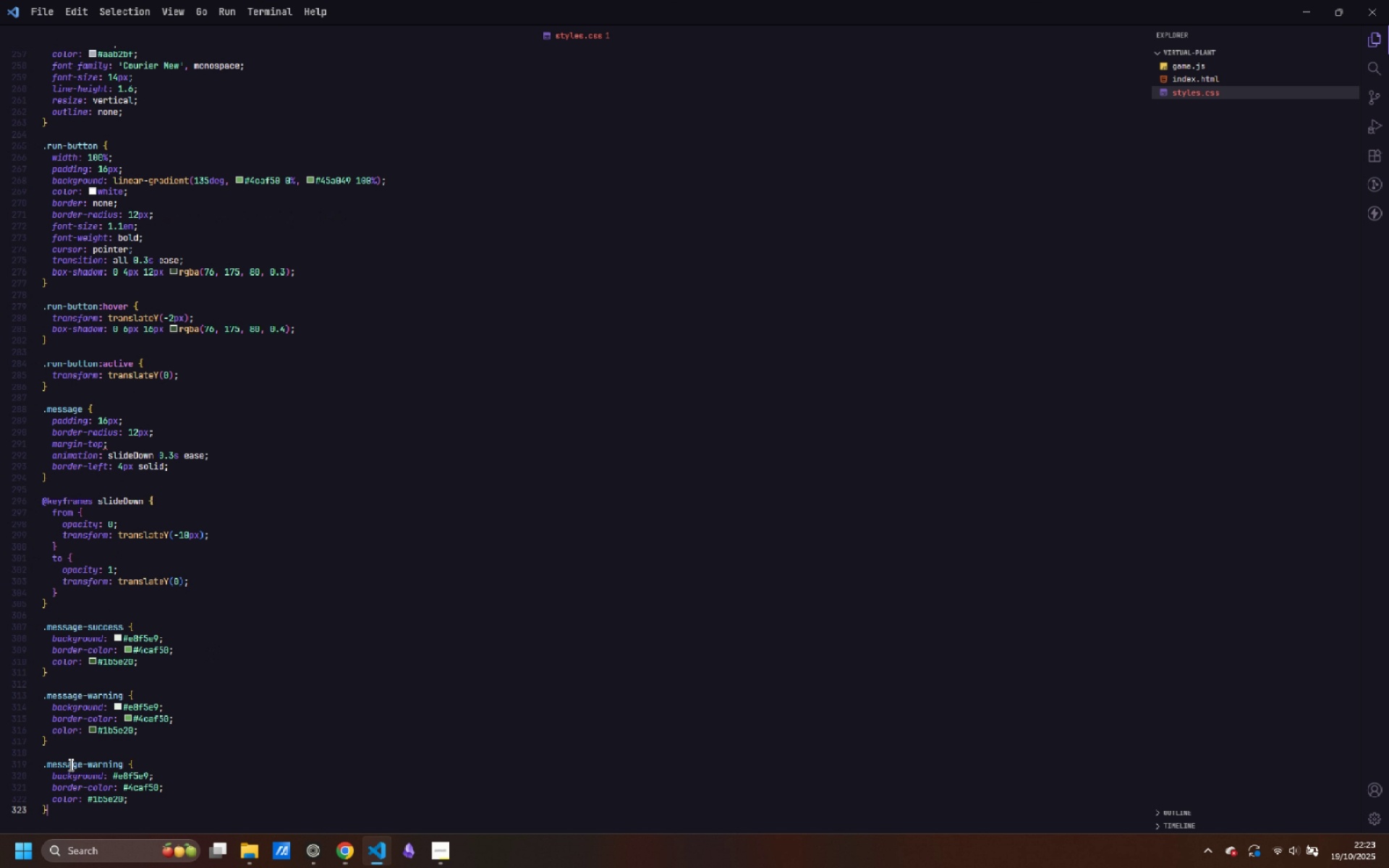 
key(Control+V)
 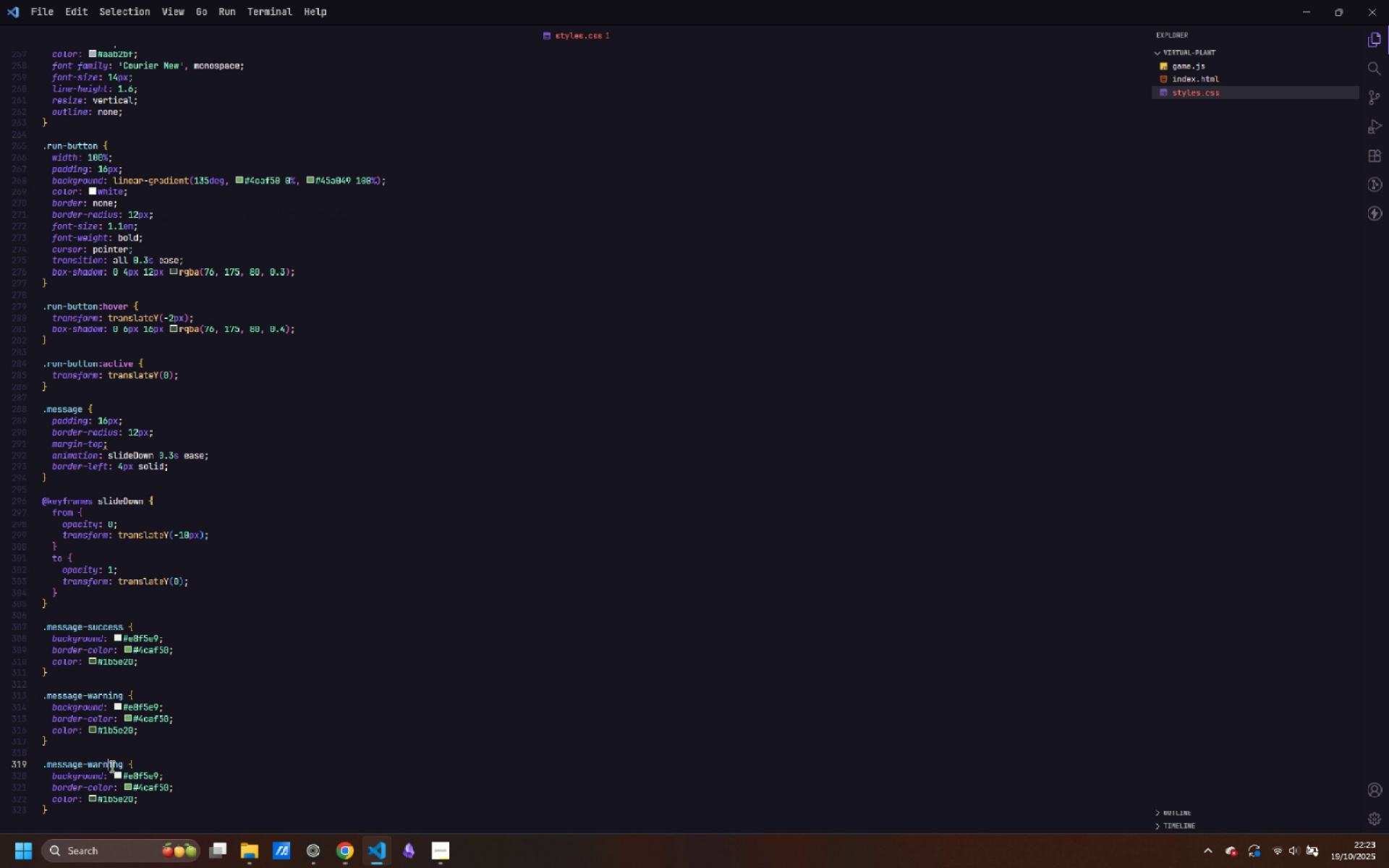 
double_click([111, 766])
 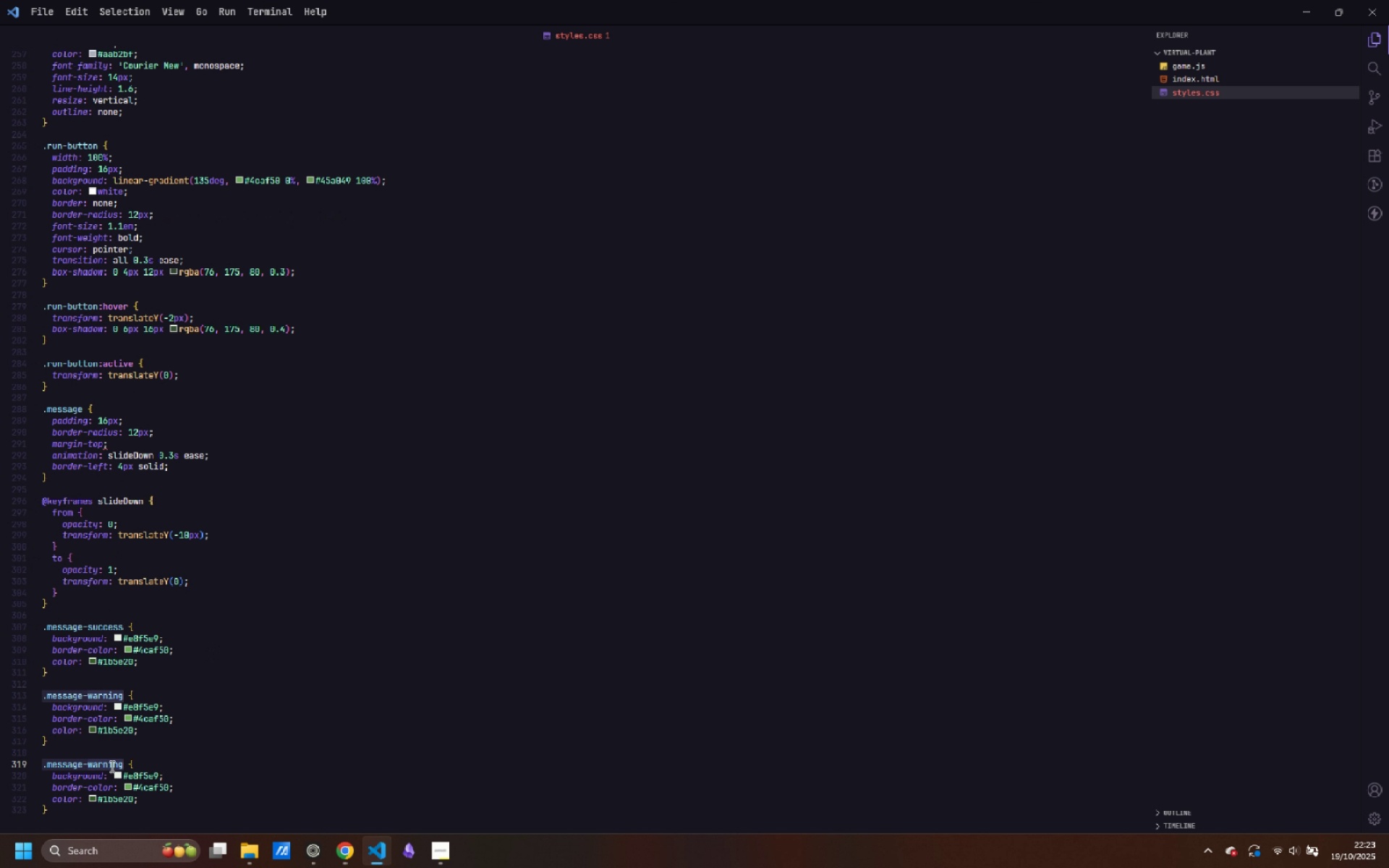 
type(error)
 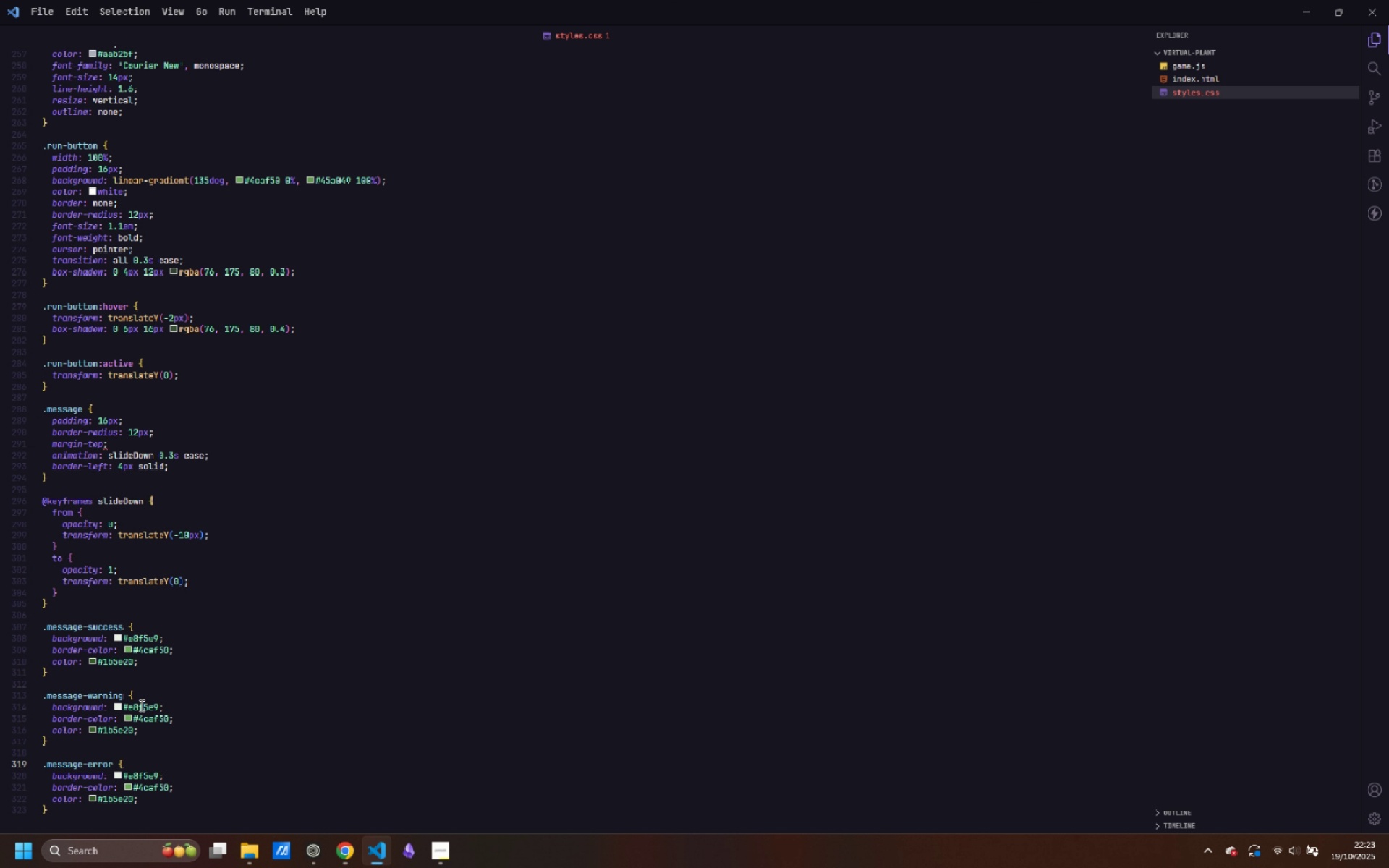 
double_click([140, 705])
 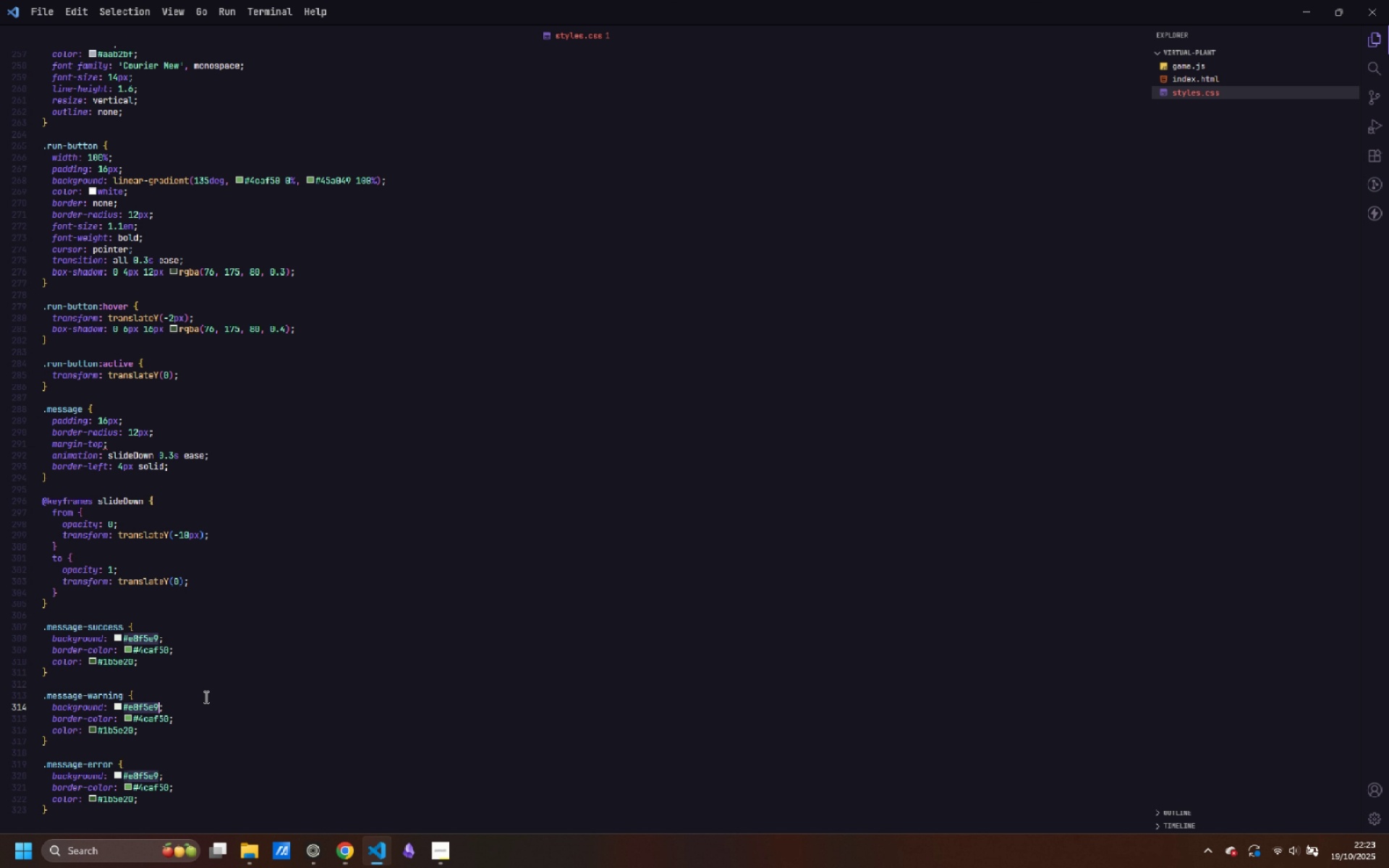 
key(ArrowLeft)
 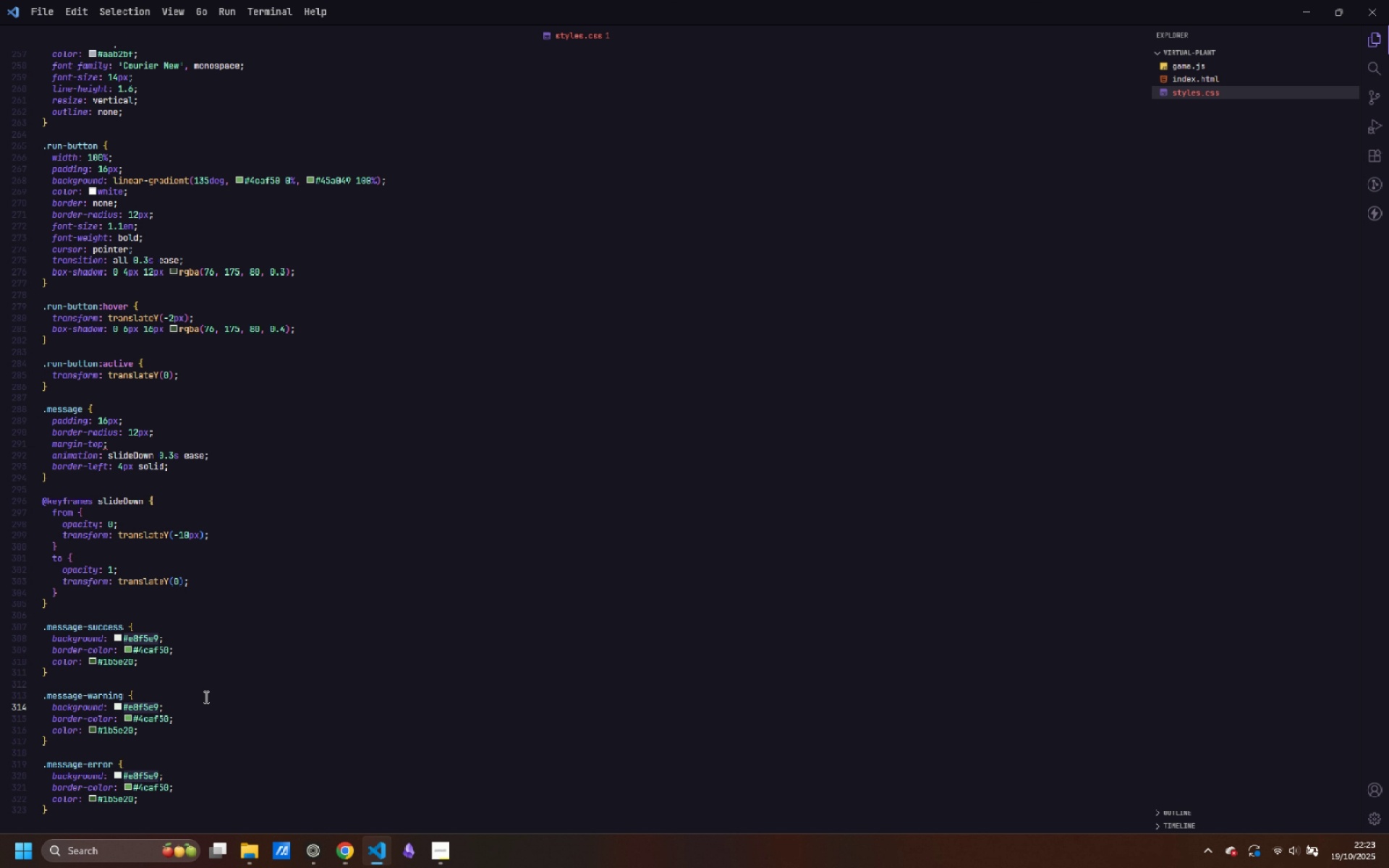 
key(Control+Shift+ShiftLeft)
 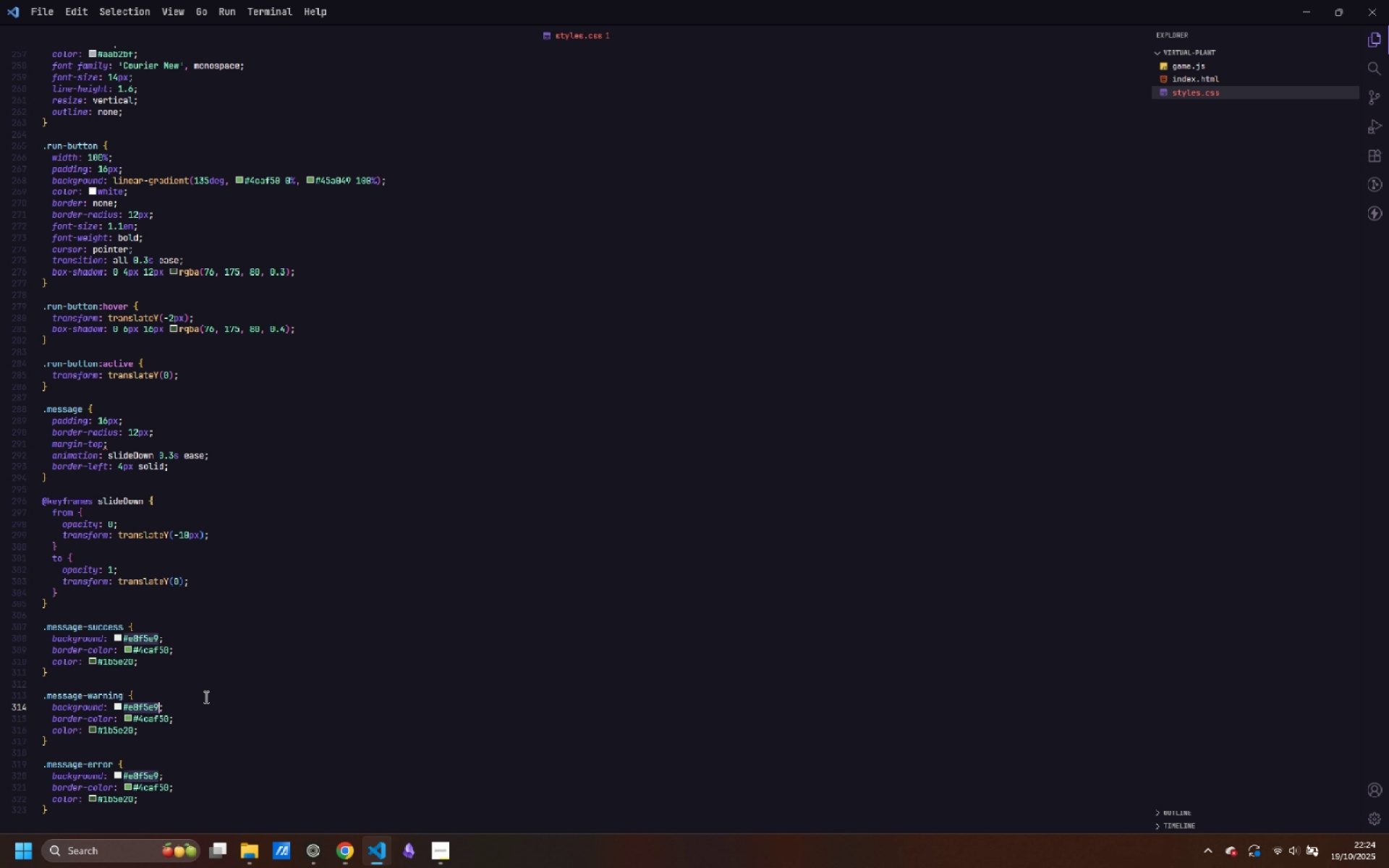 
key(Control+Shift+ArrowRight)
 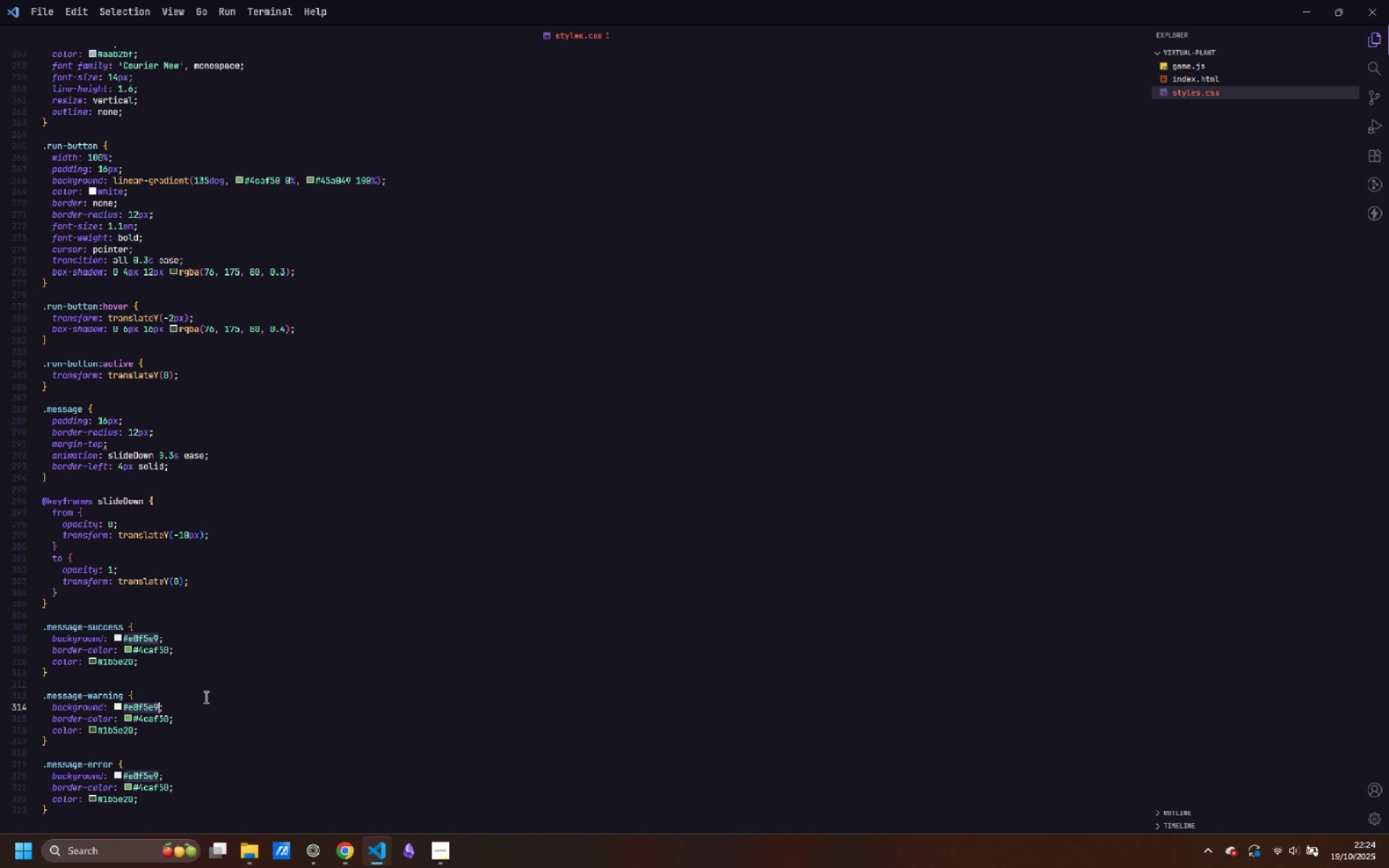 
type(fff3e0)
 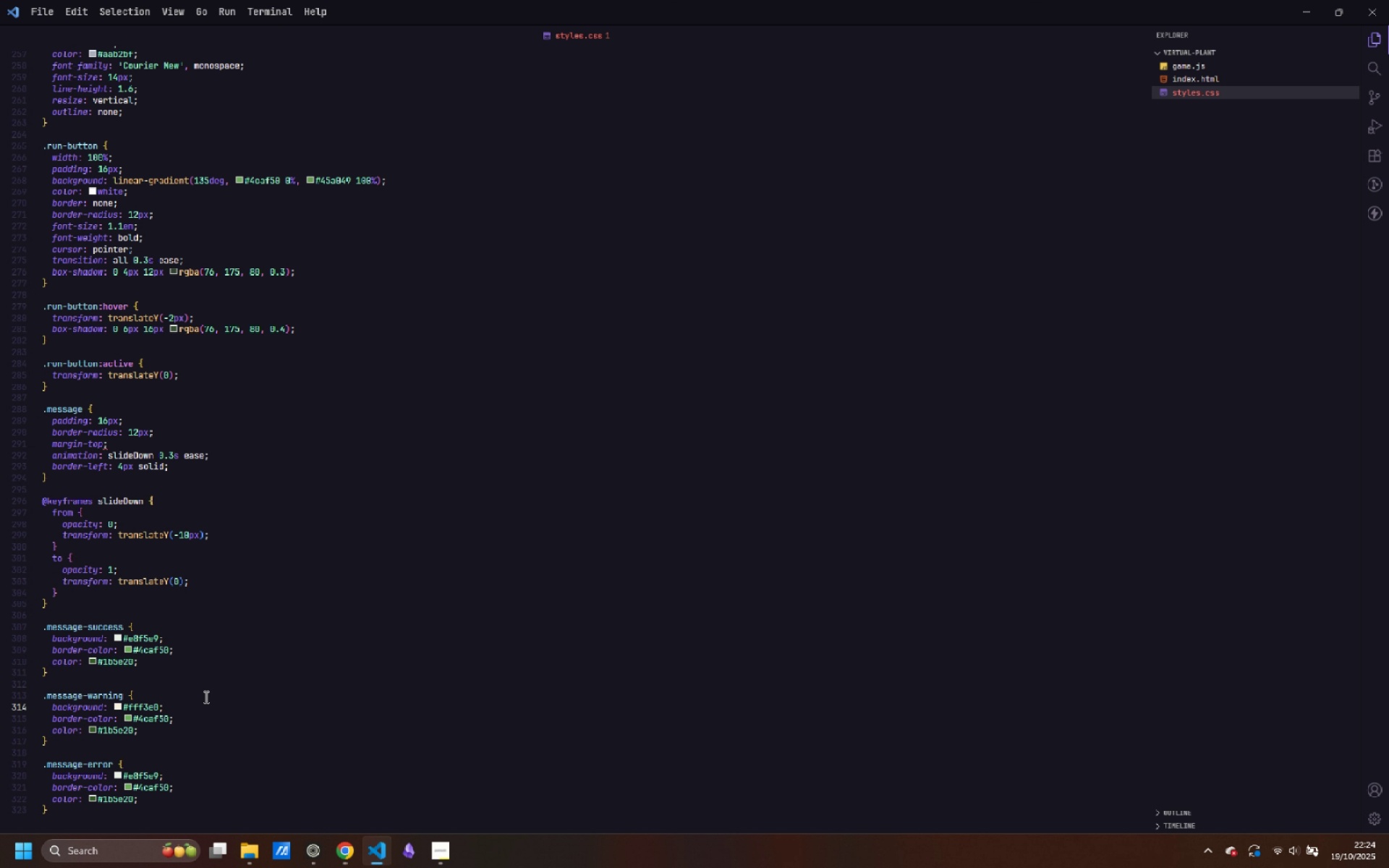 
key(ArrowDown)
 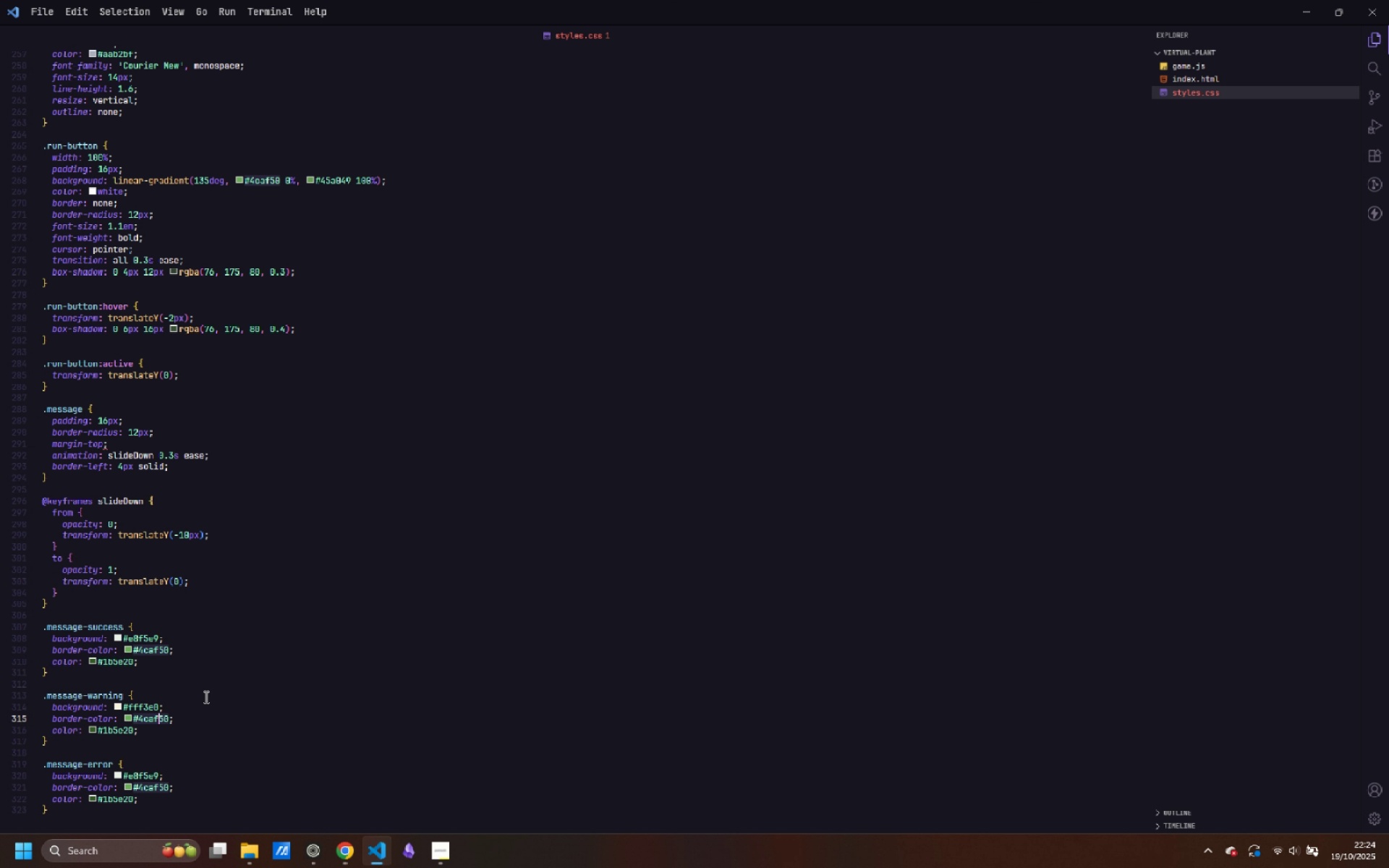 
key(Control+ArrowLeft)
 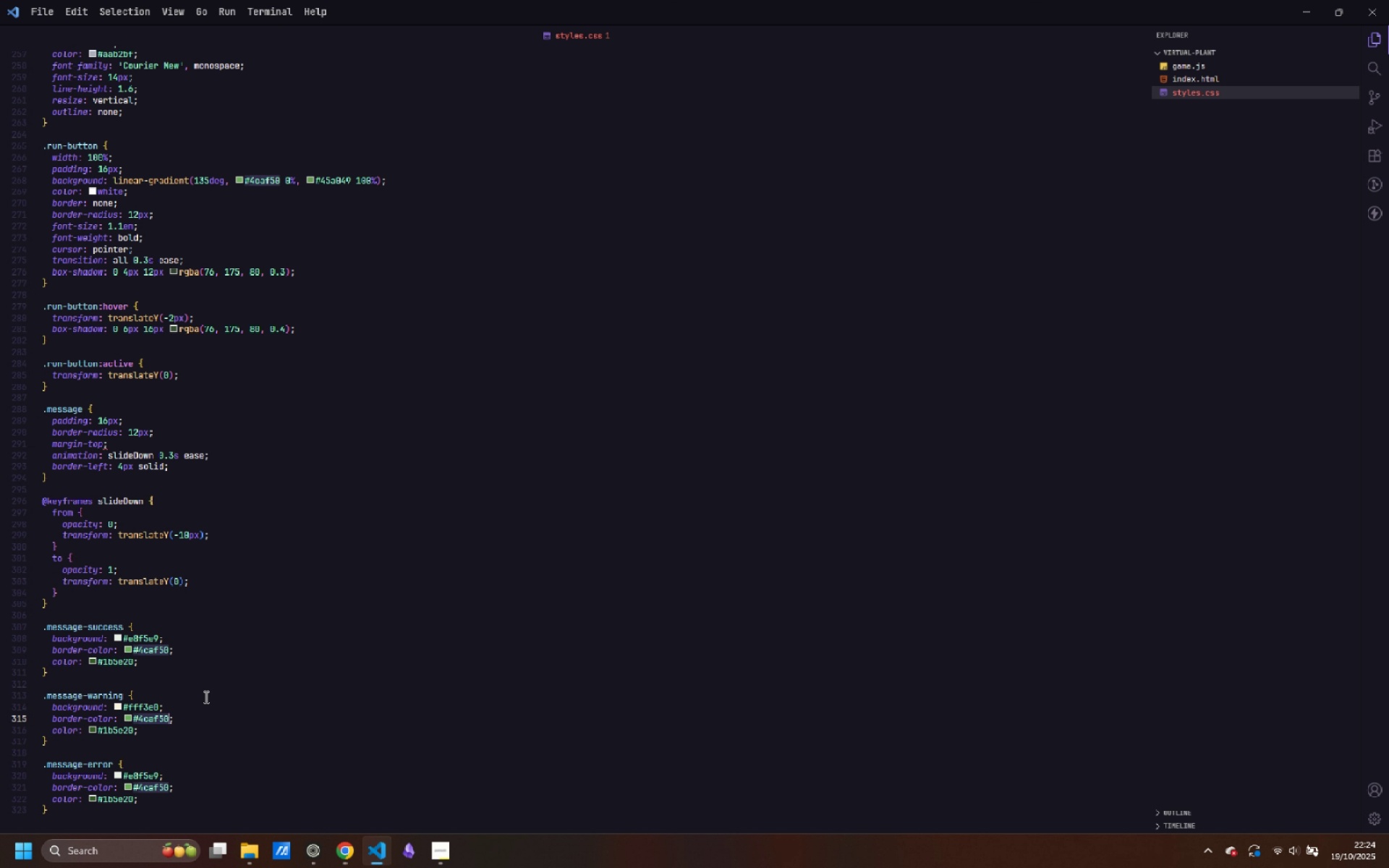 
key(Control+Shift+ArrowRight)
 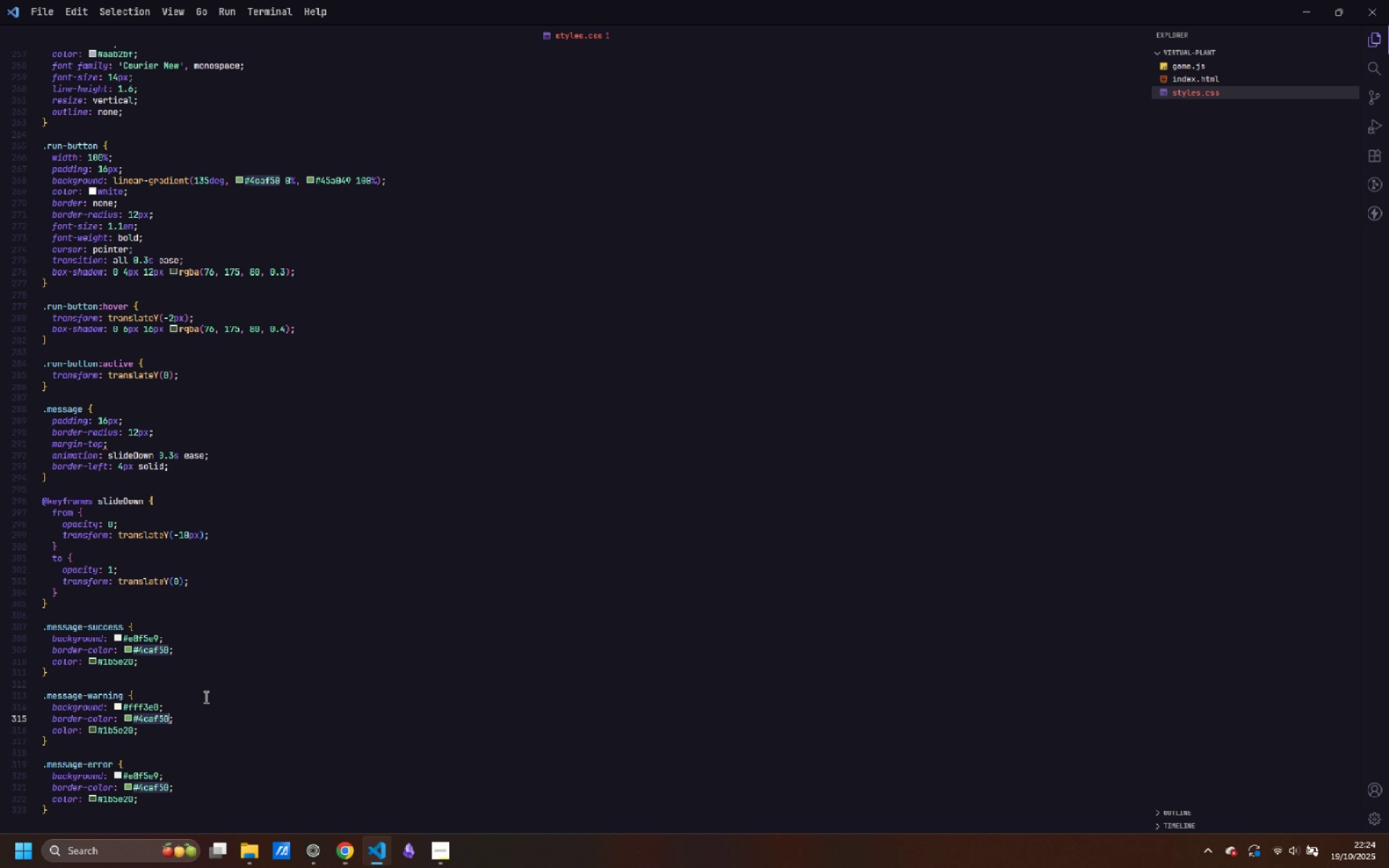 
key(Control+Shift+F)
 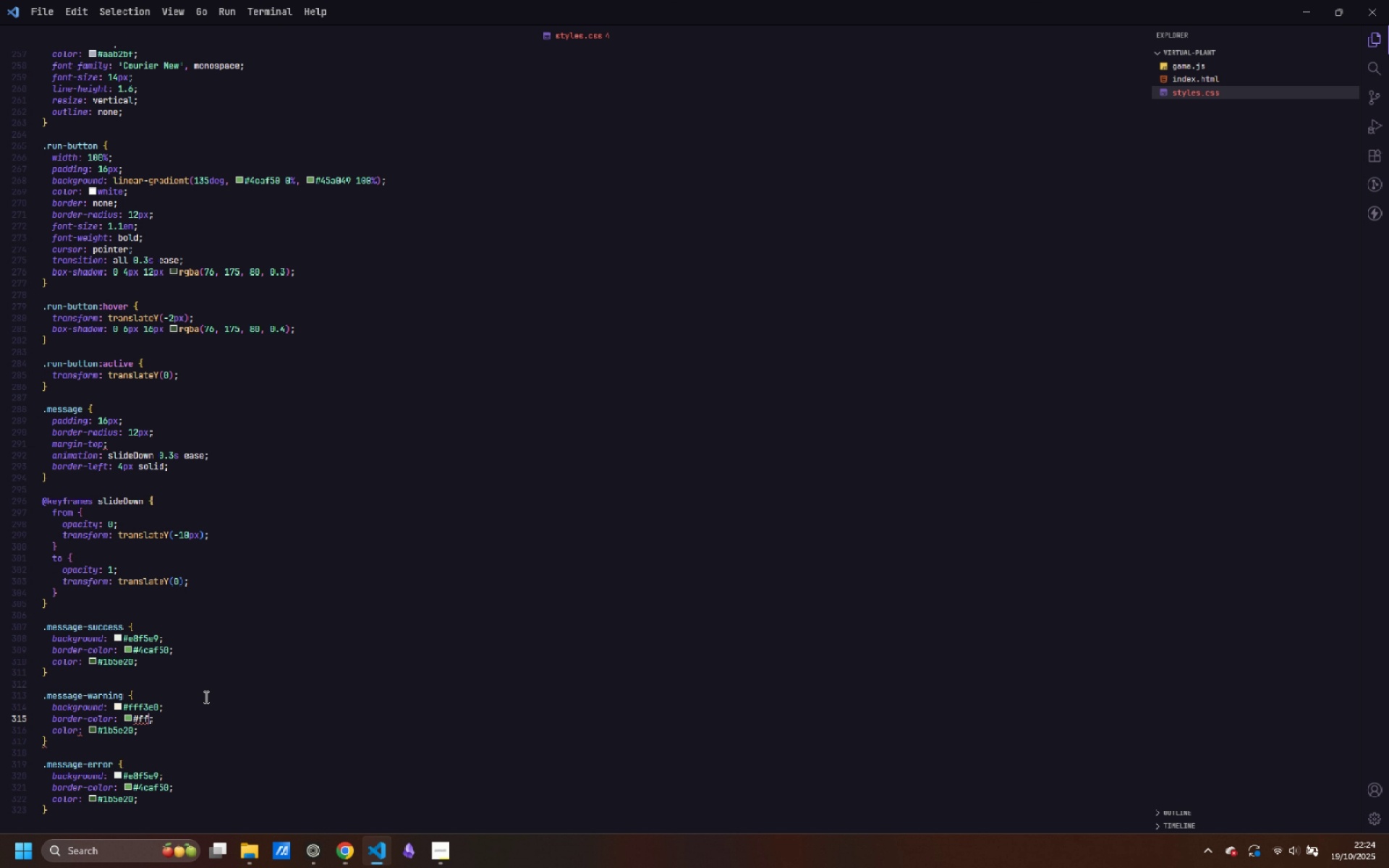 
key(Control+Shift+F)
 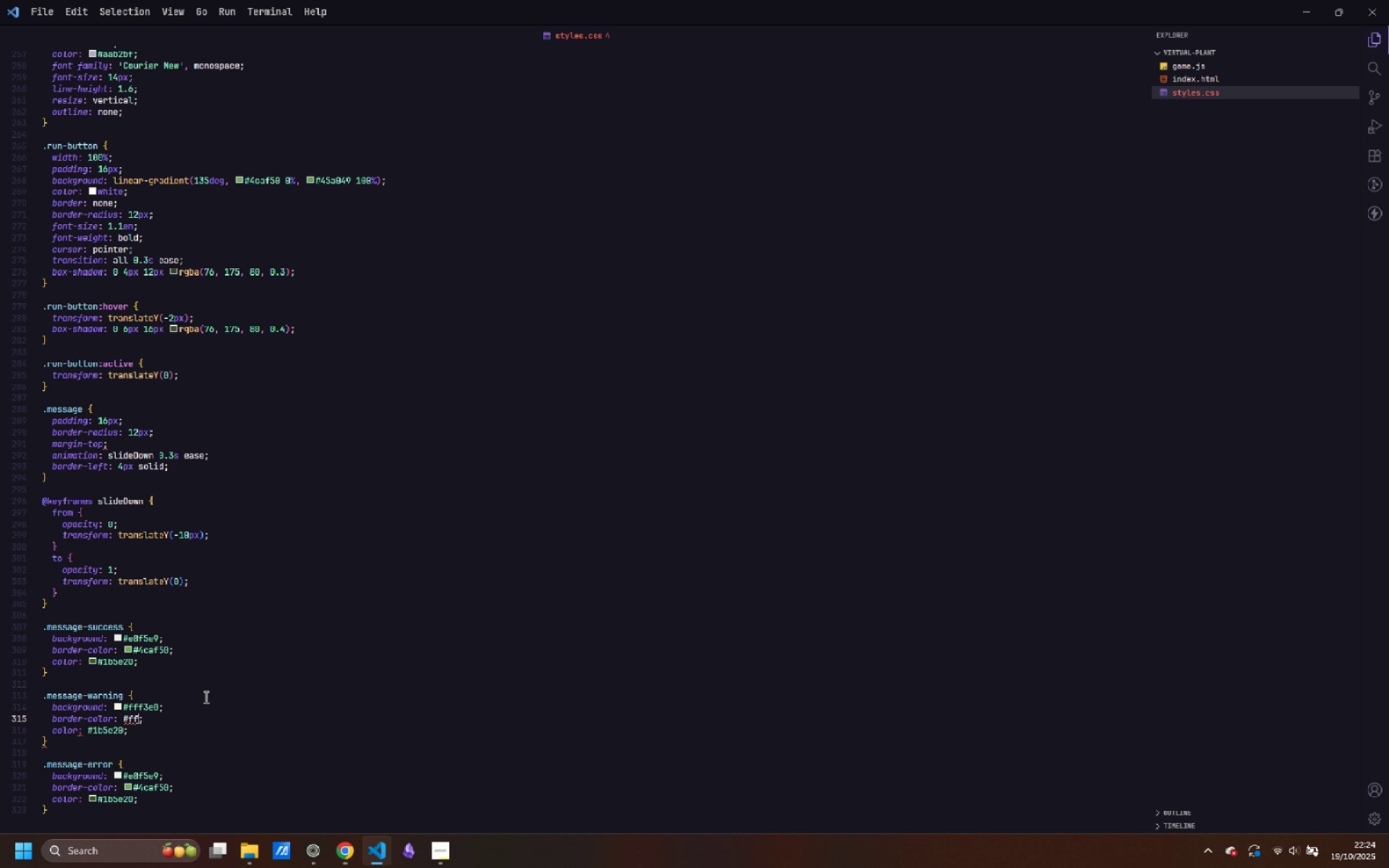 
key(Control+Shift+9)
 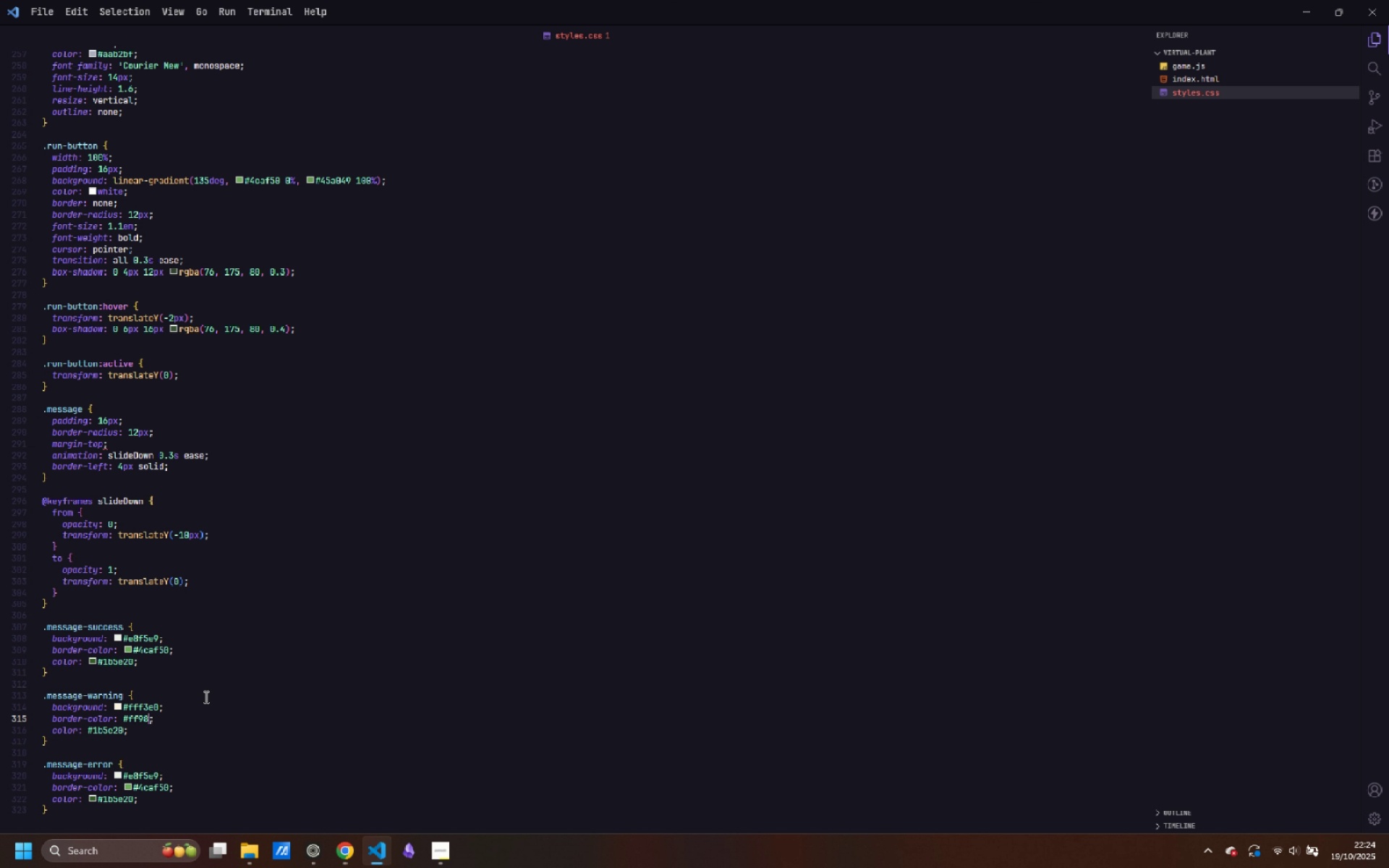 
key(Control+Shift+8)
 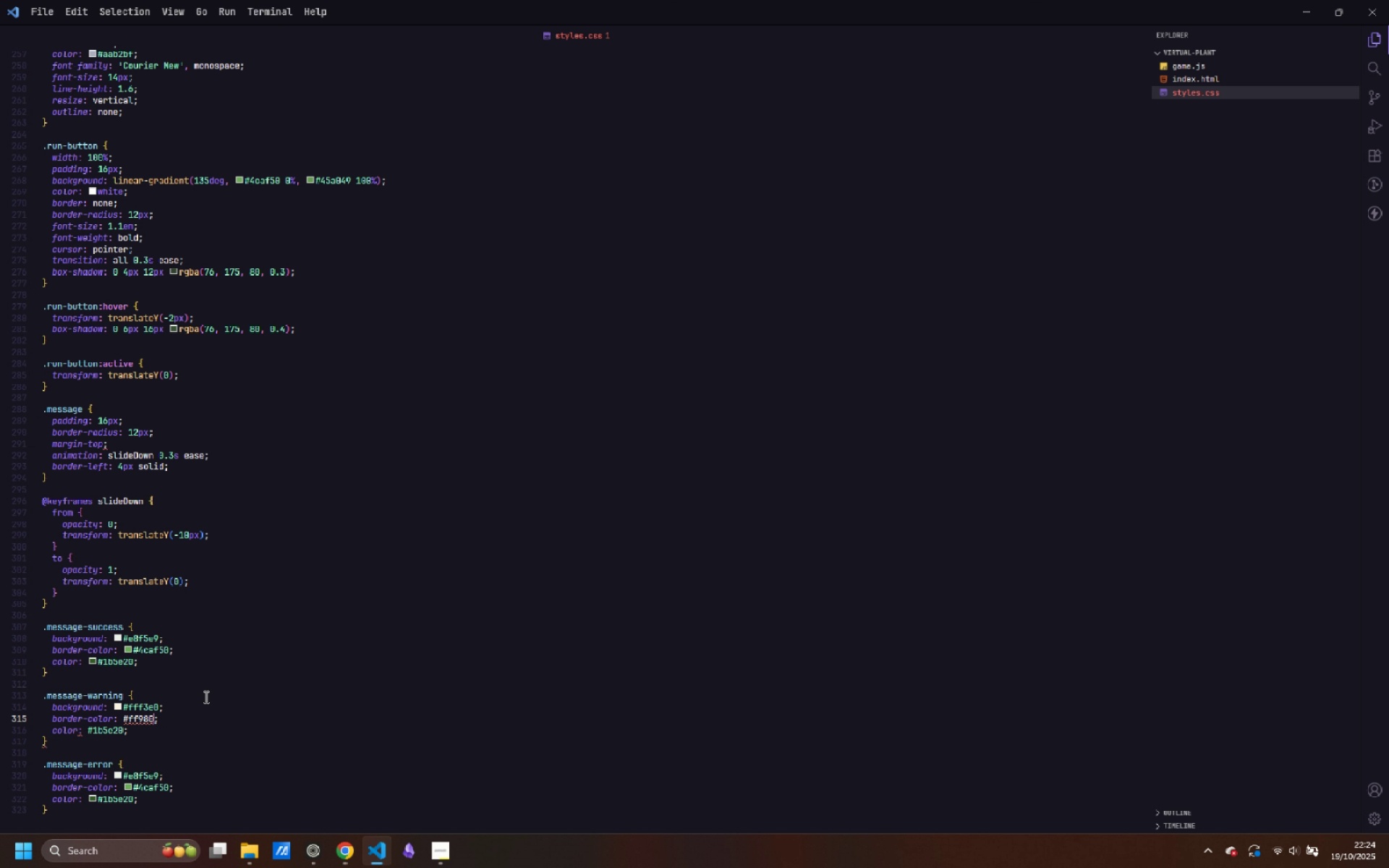 
key(Control+Shift+0)
 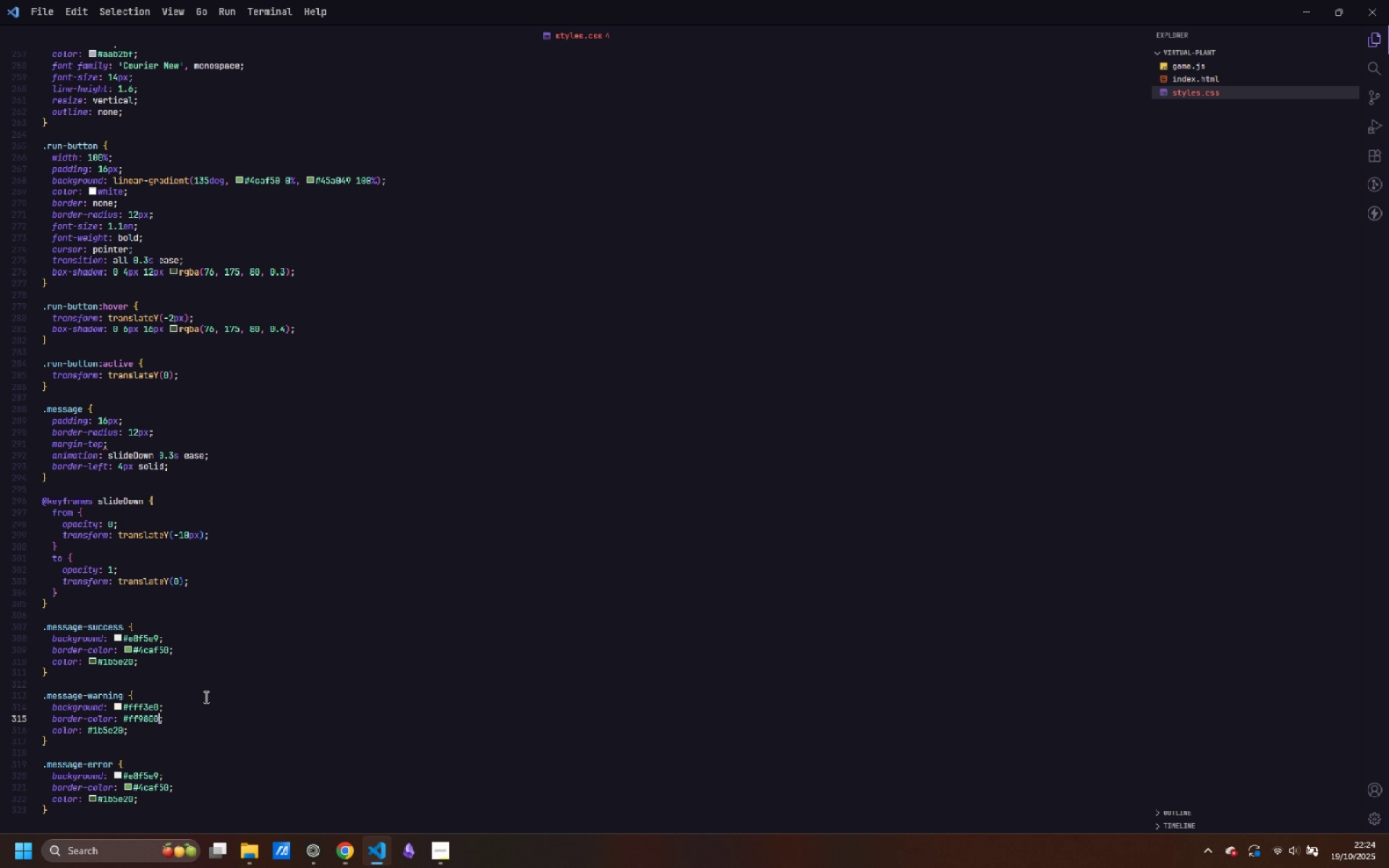 
key(Control+Shift+0)
 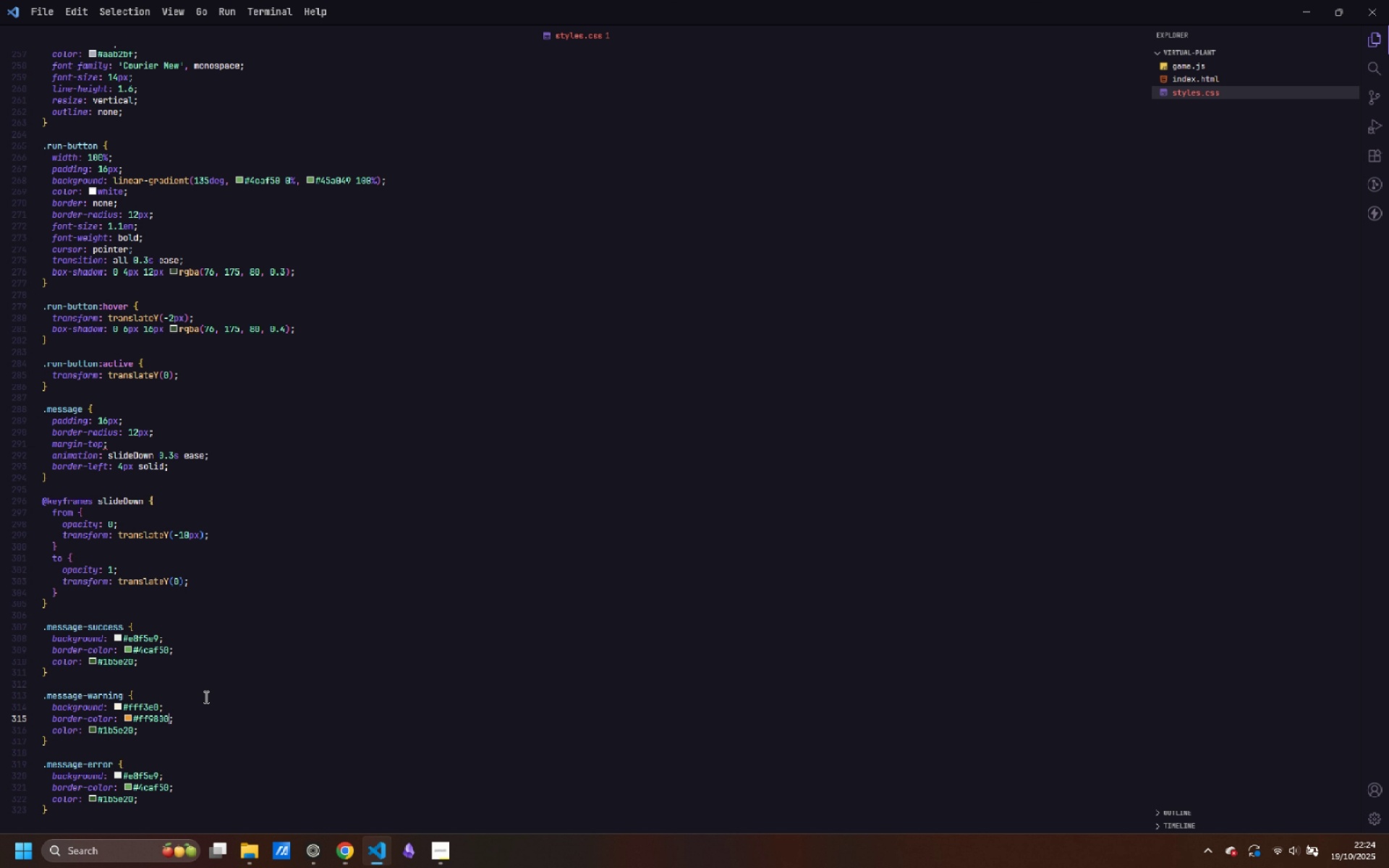 
key(Control+Shift+ArrowDown)
 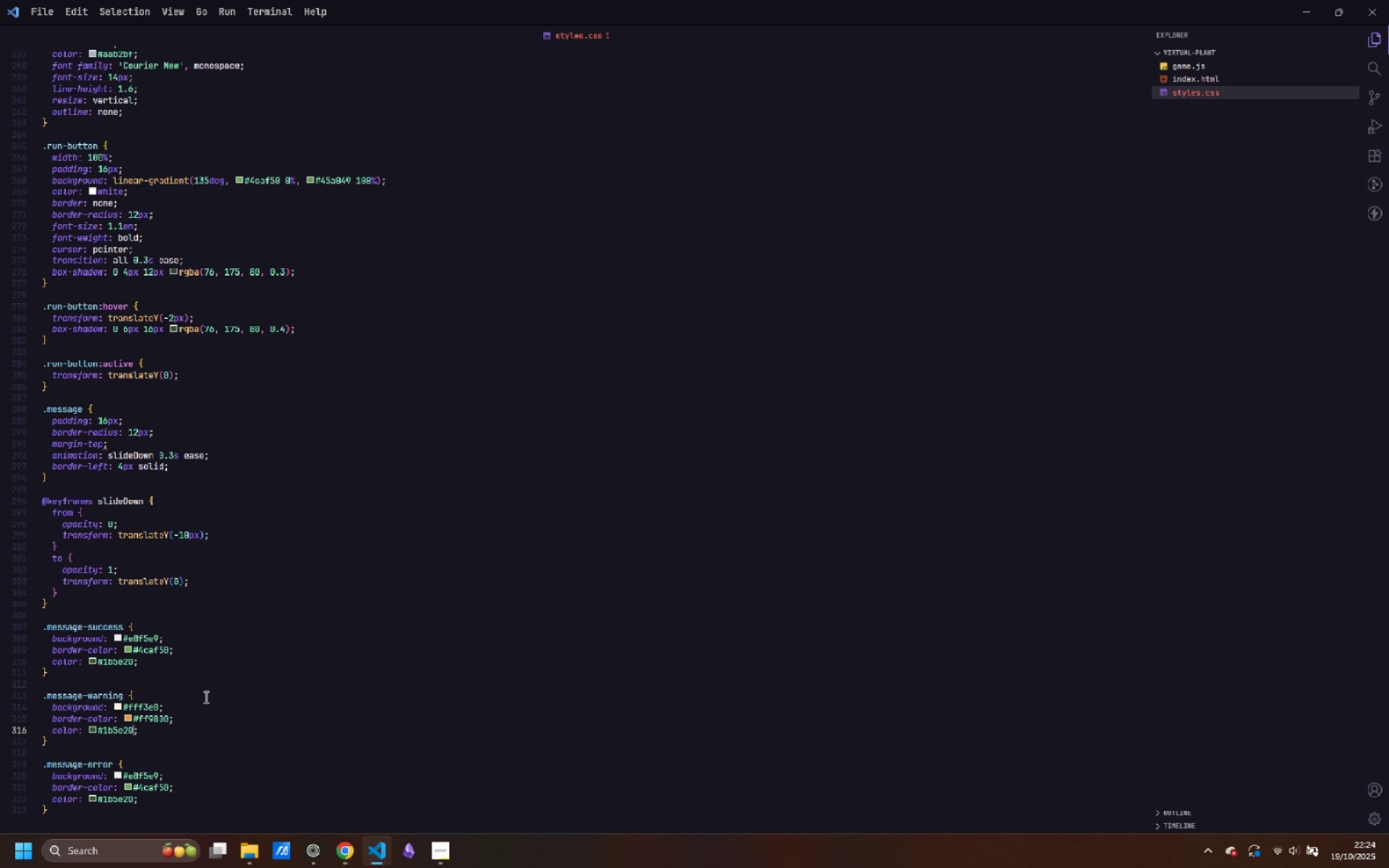 
key(Control+Shift+ArrowLeft)
 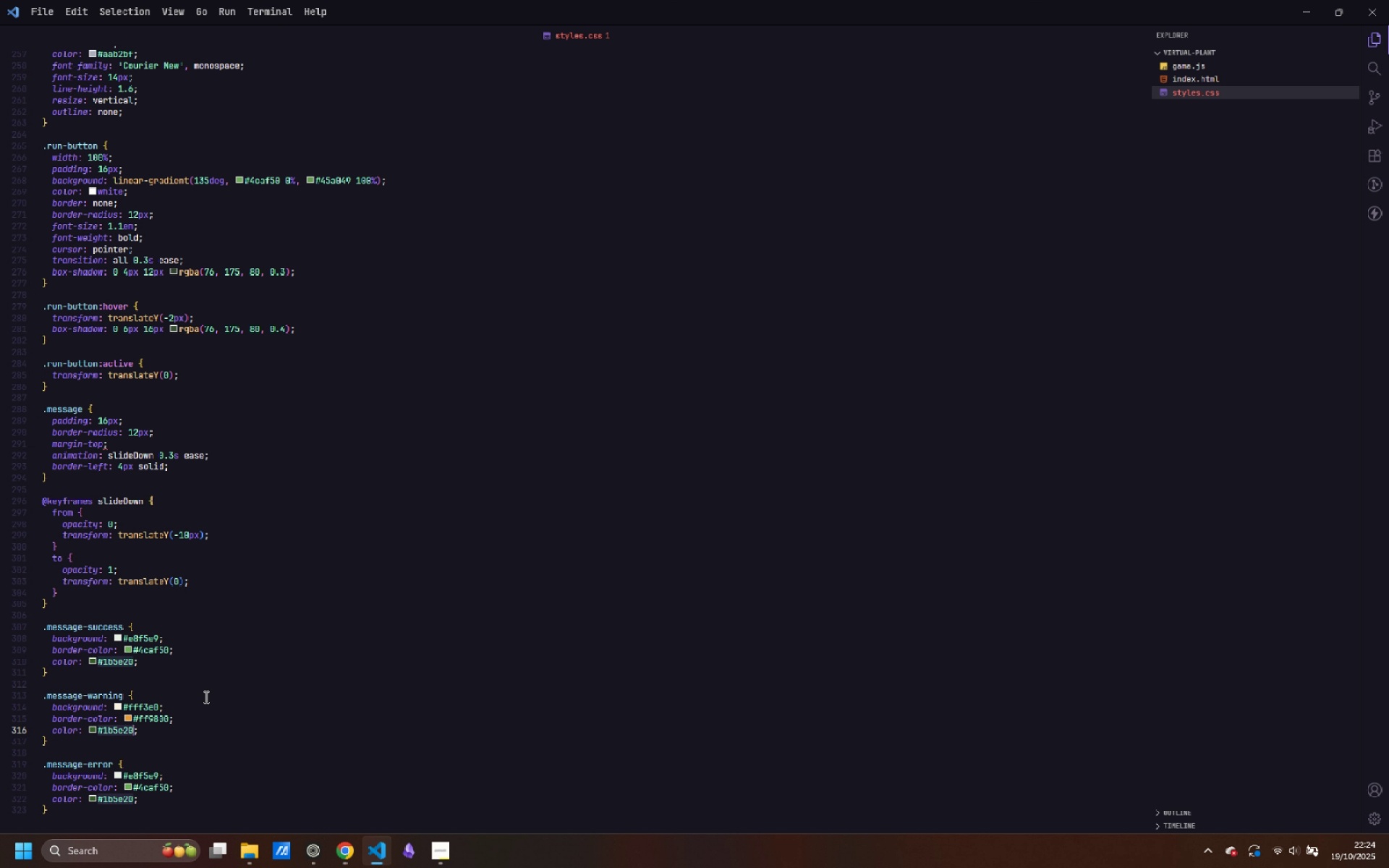 
key(Control+Shift+Backspace)
 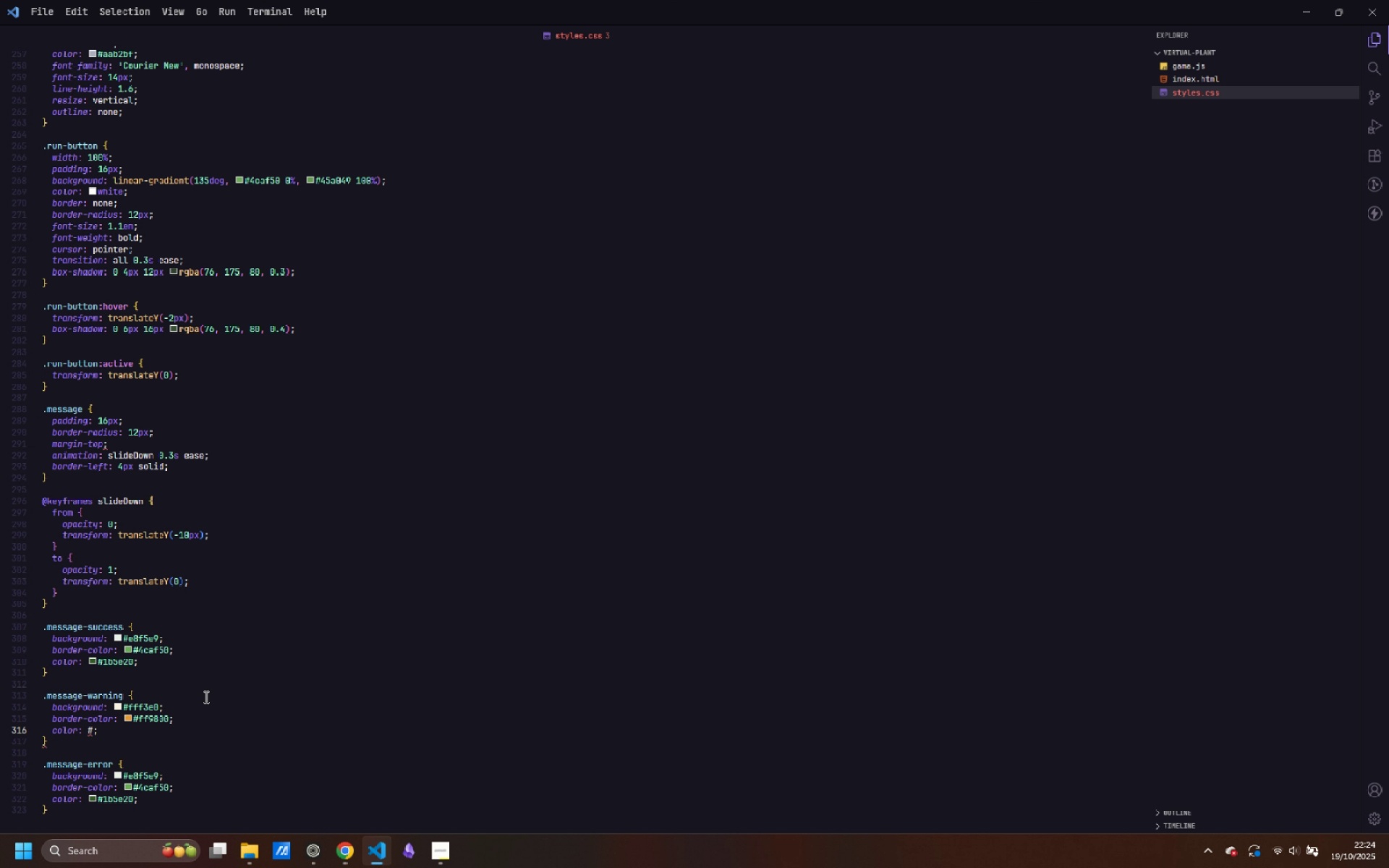 
type(e65100)
 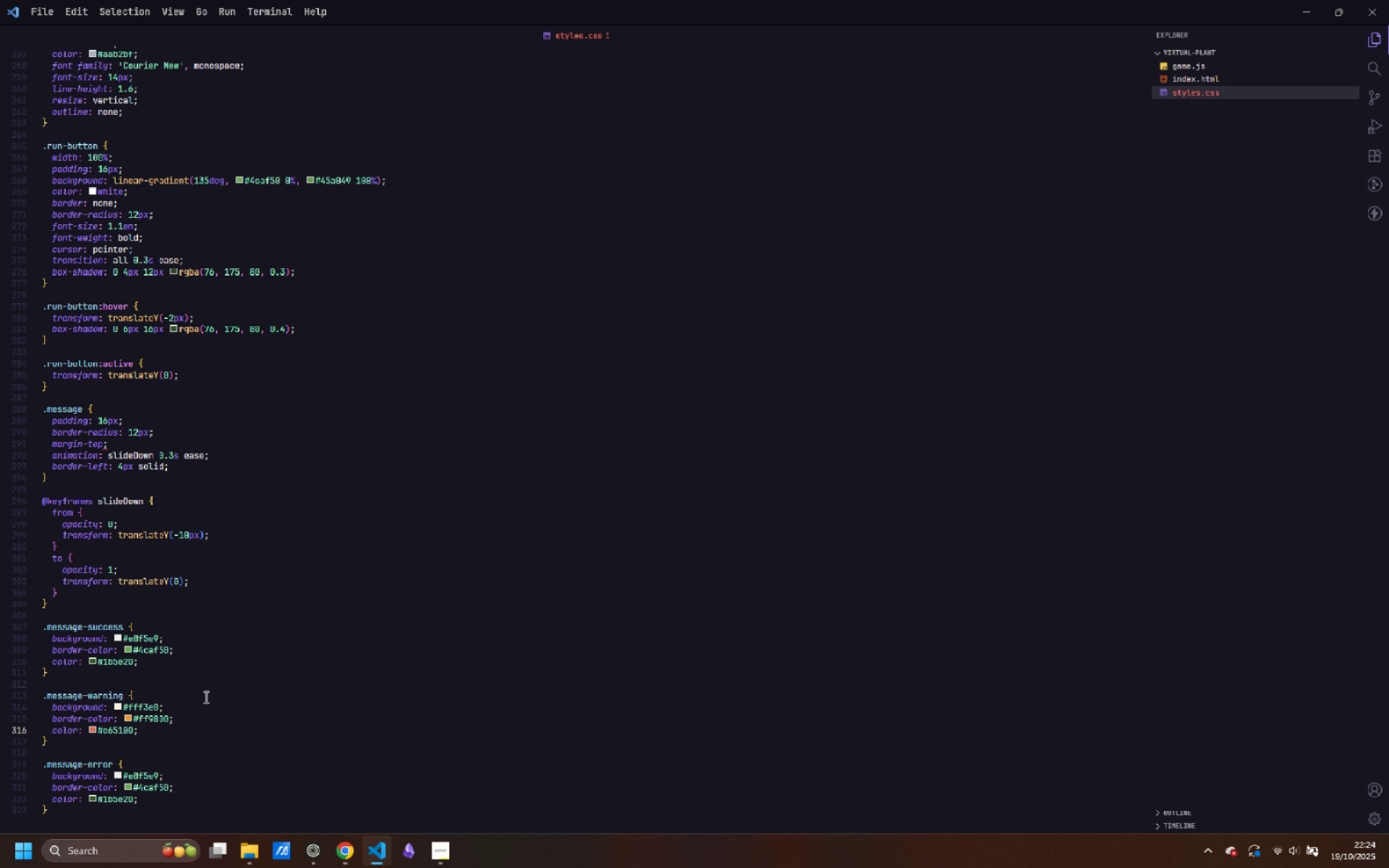 
key(ArrowDown)
 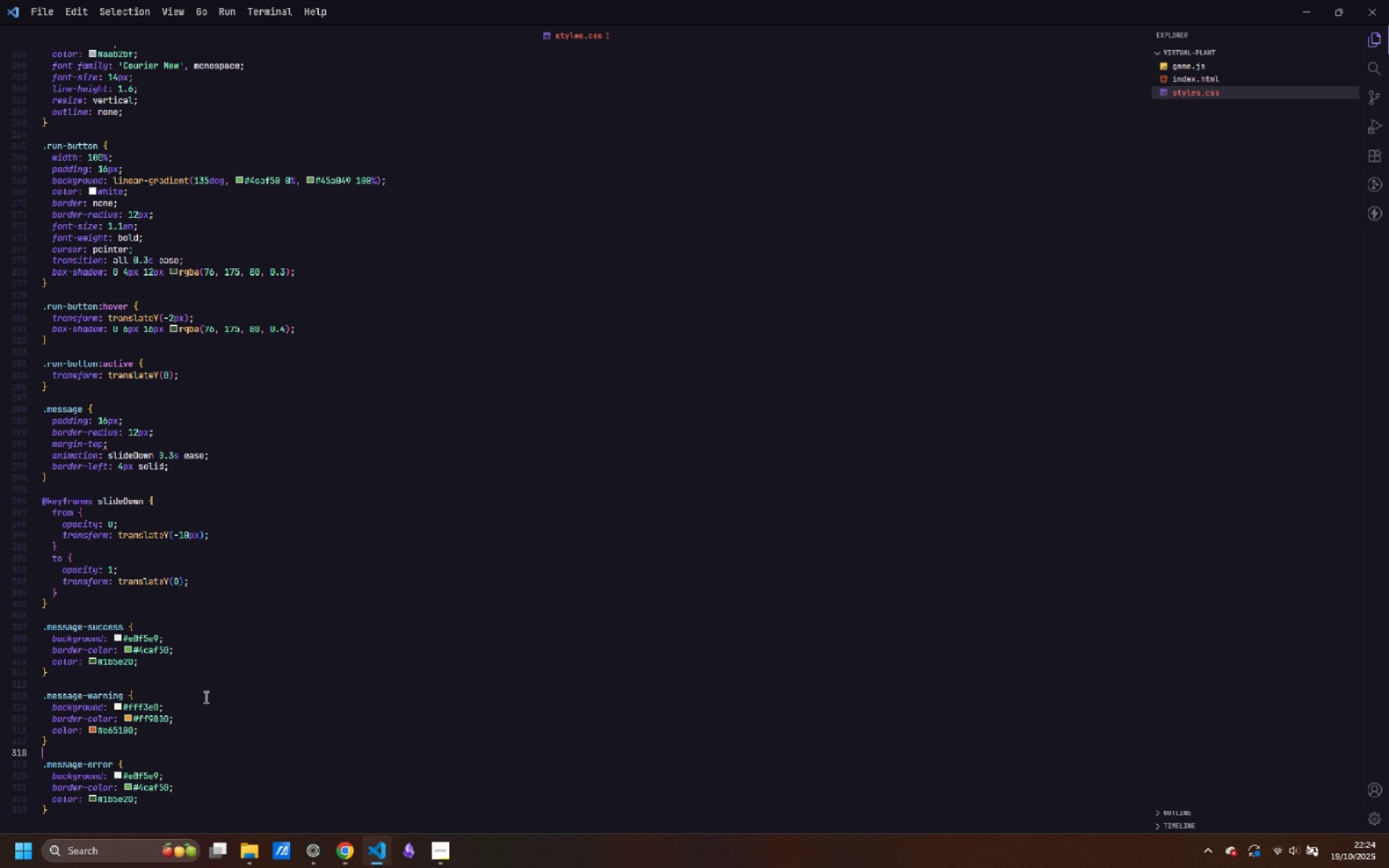 
key(ArrowDown)
 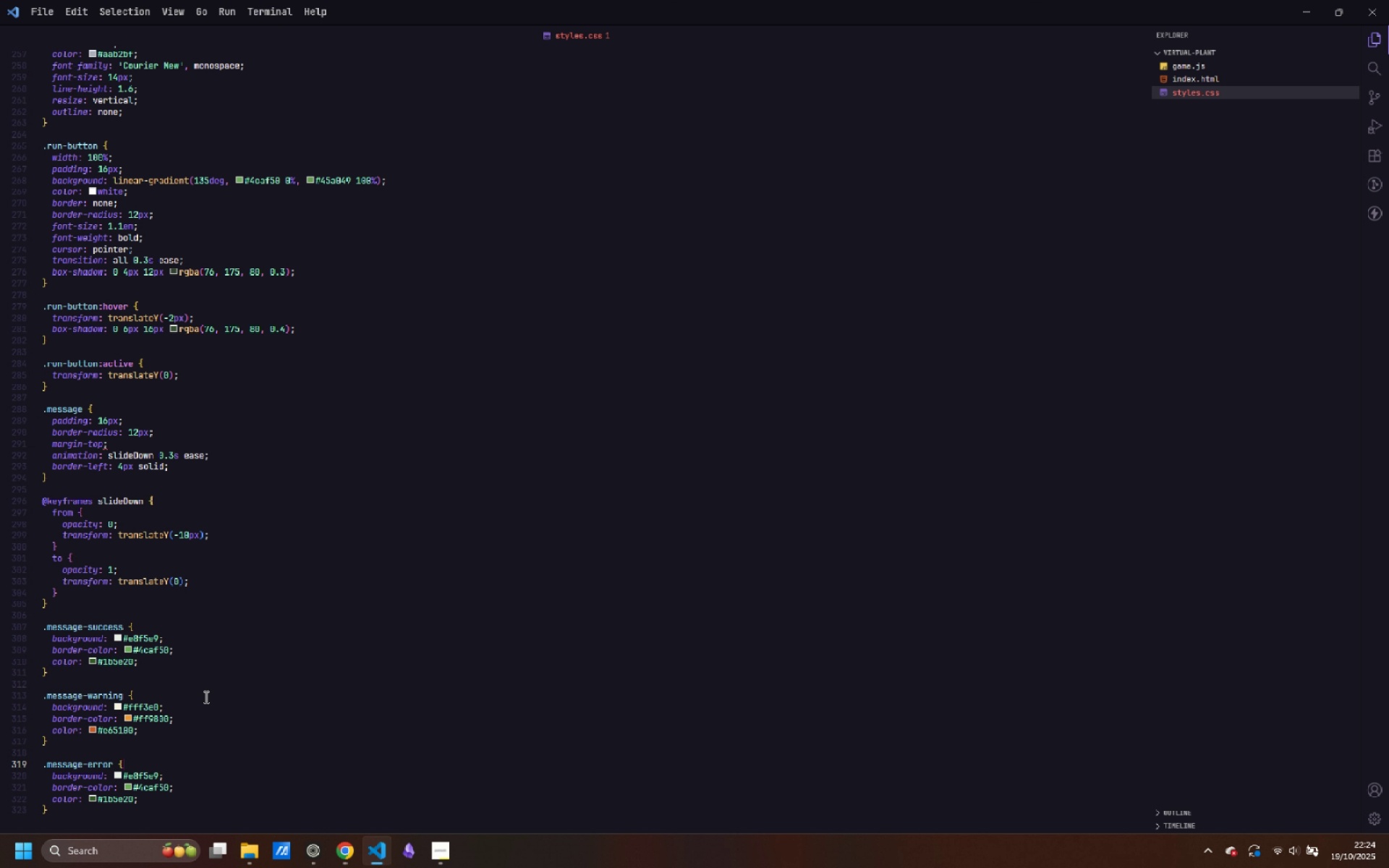 
key(ArrowDown)
 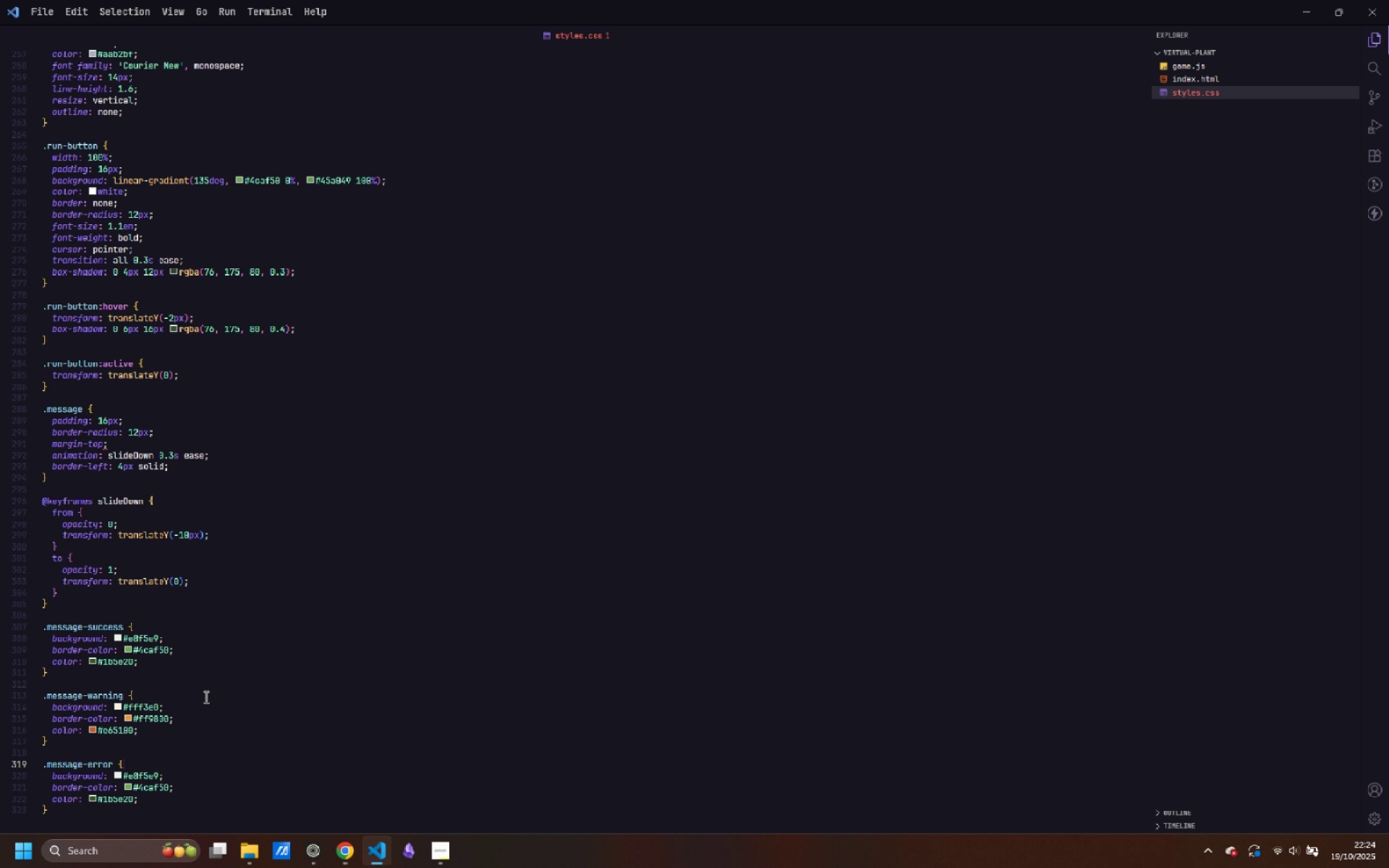 
key(ArrowDown)
 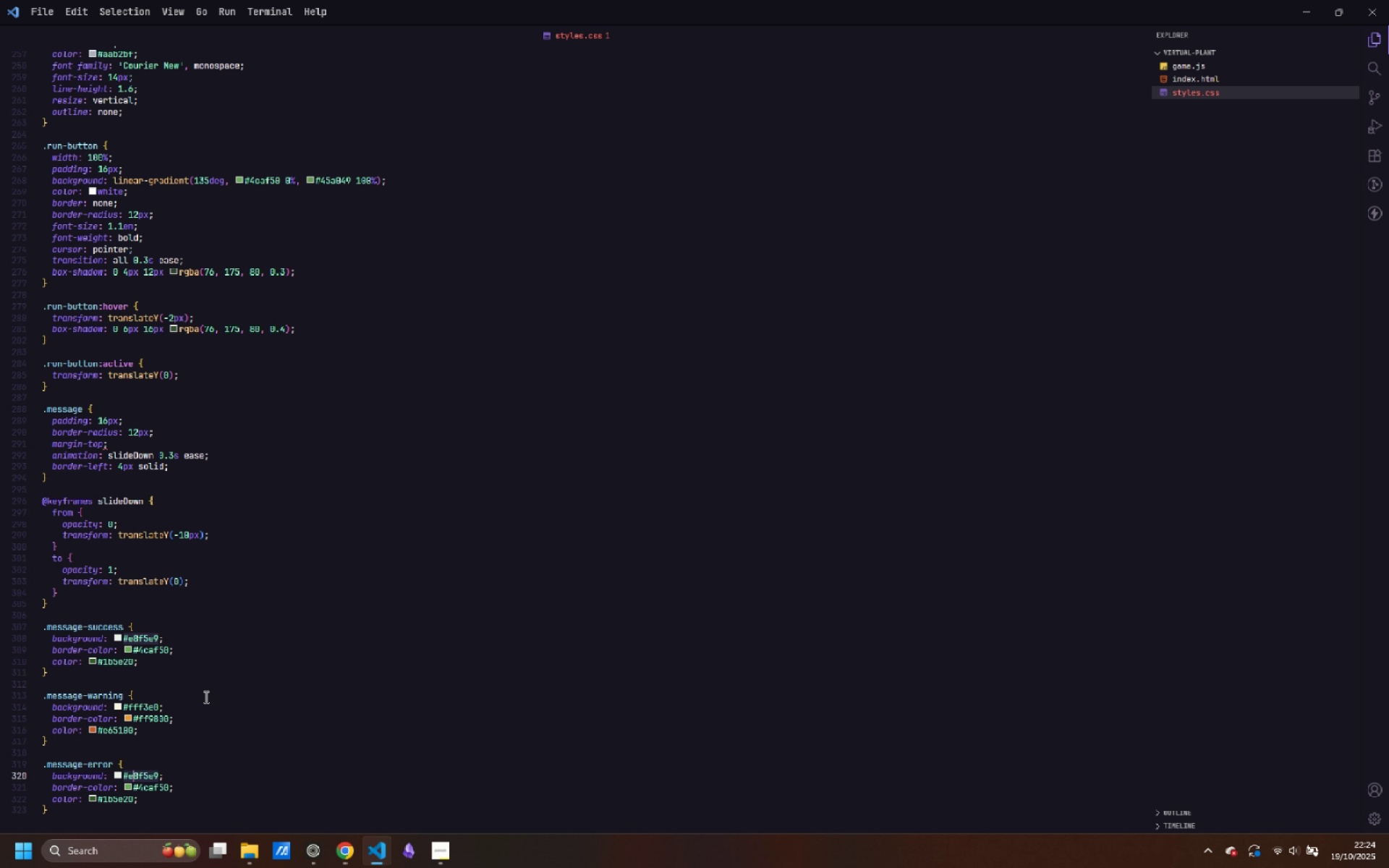 
key(Control+ArrowLeft)
 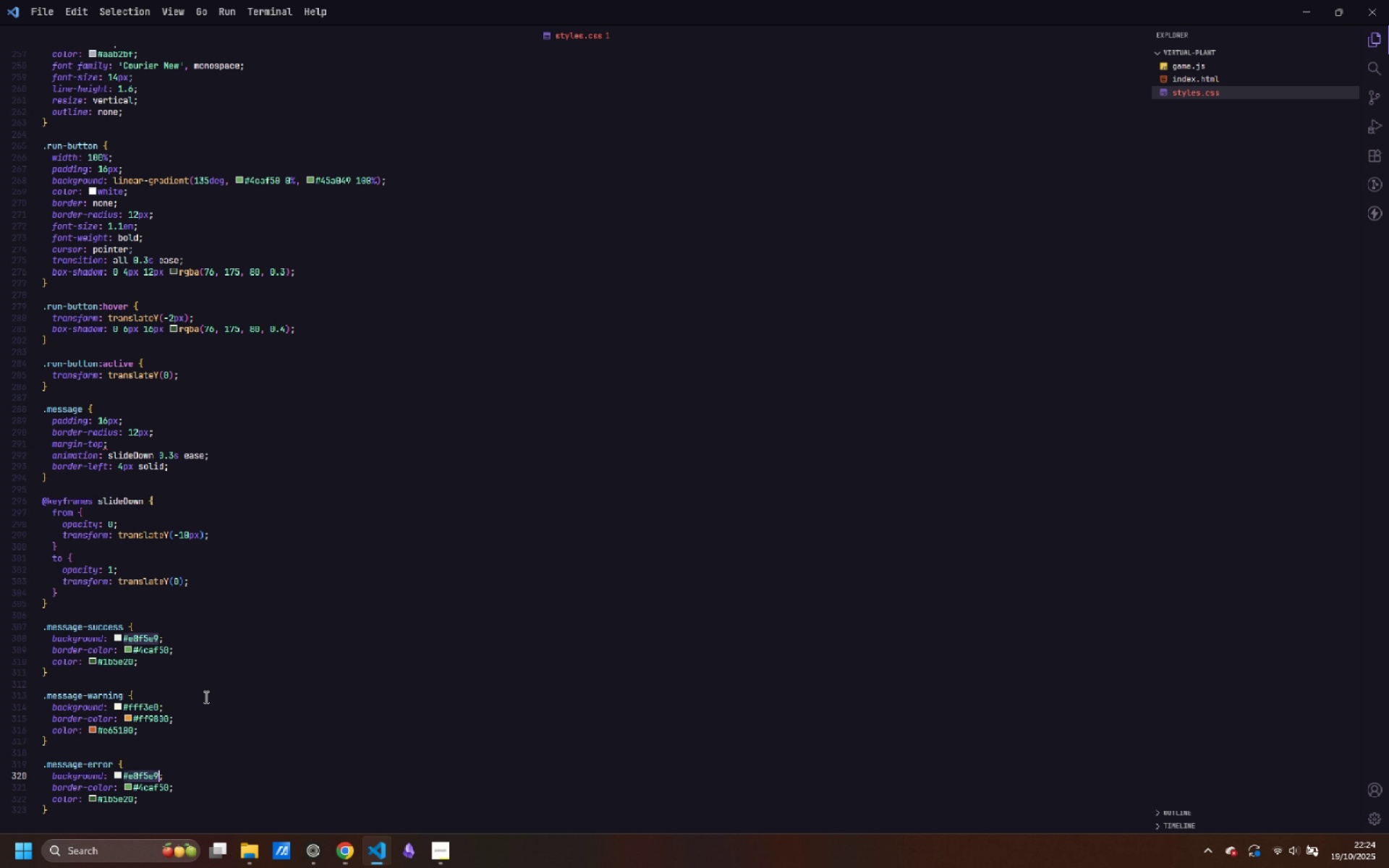 
key(Control+Shift+ShiftLeft)
 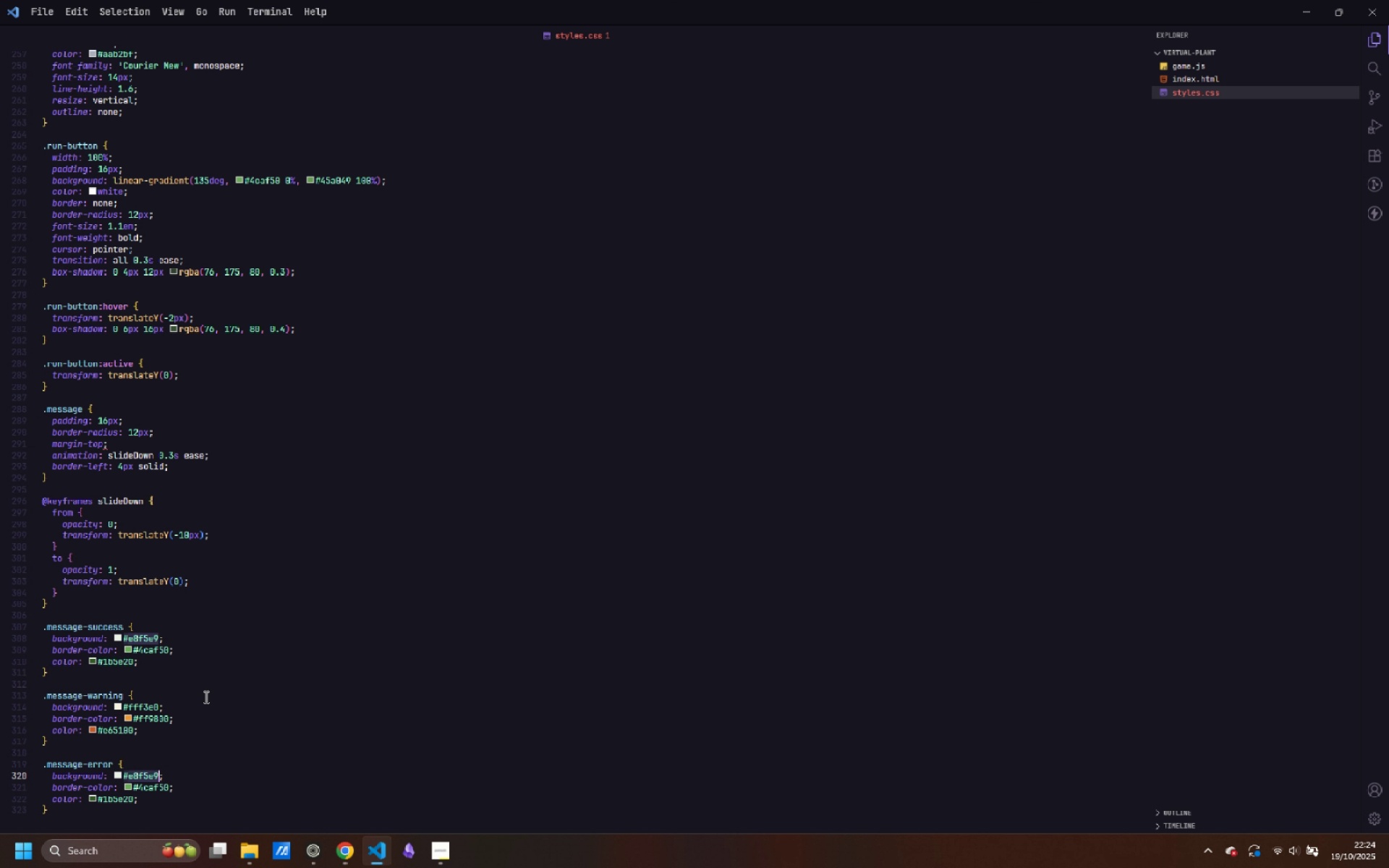 
key(Control+Shift+ArrowRight)
 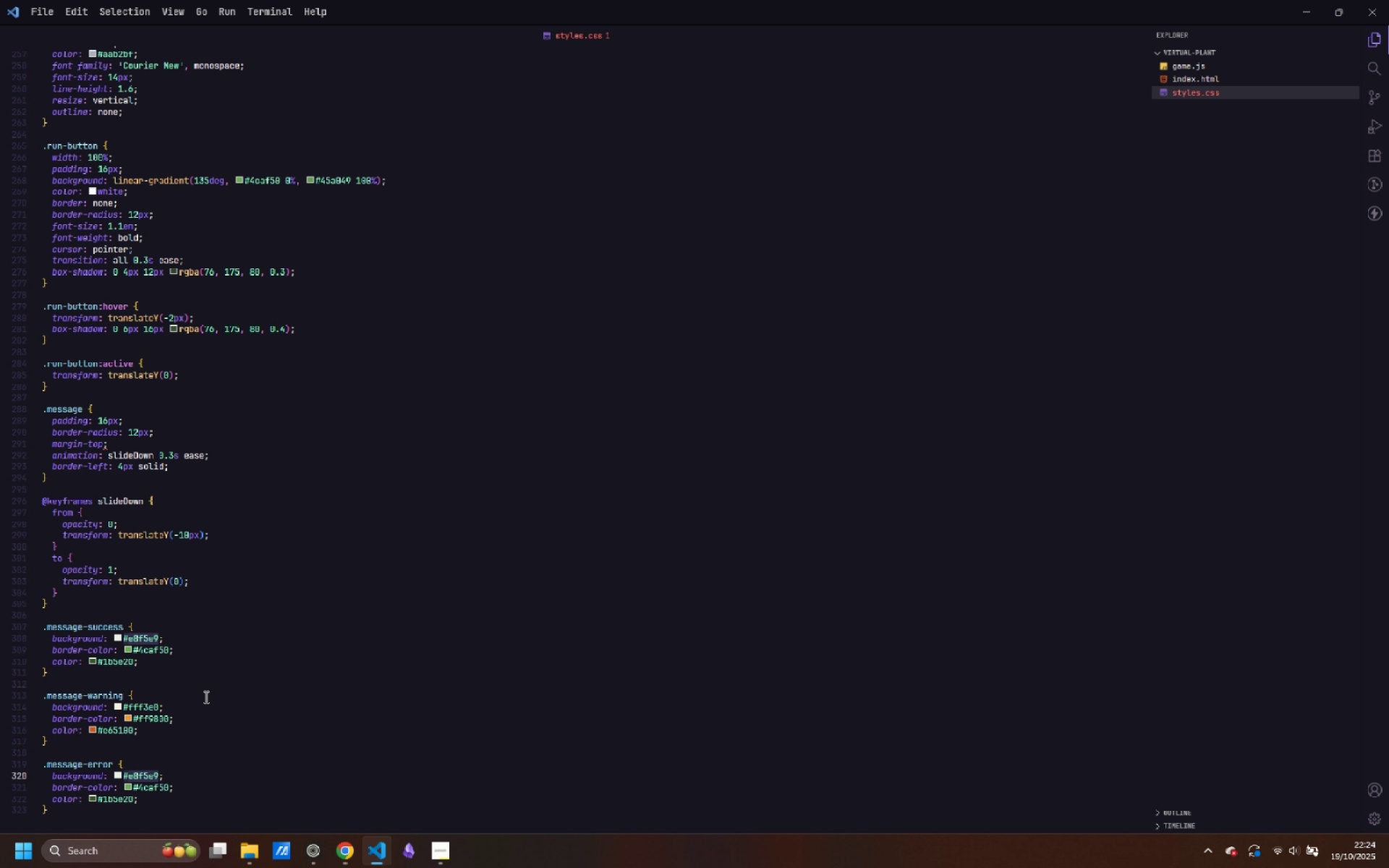 
type(ffebee)
 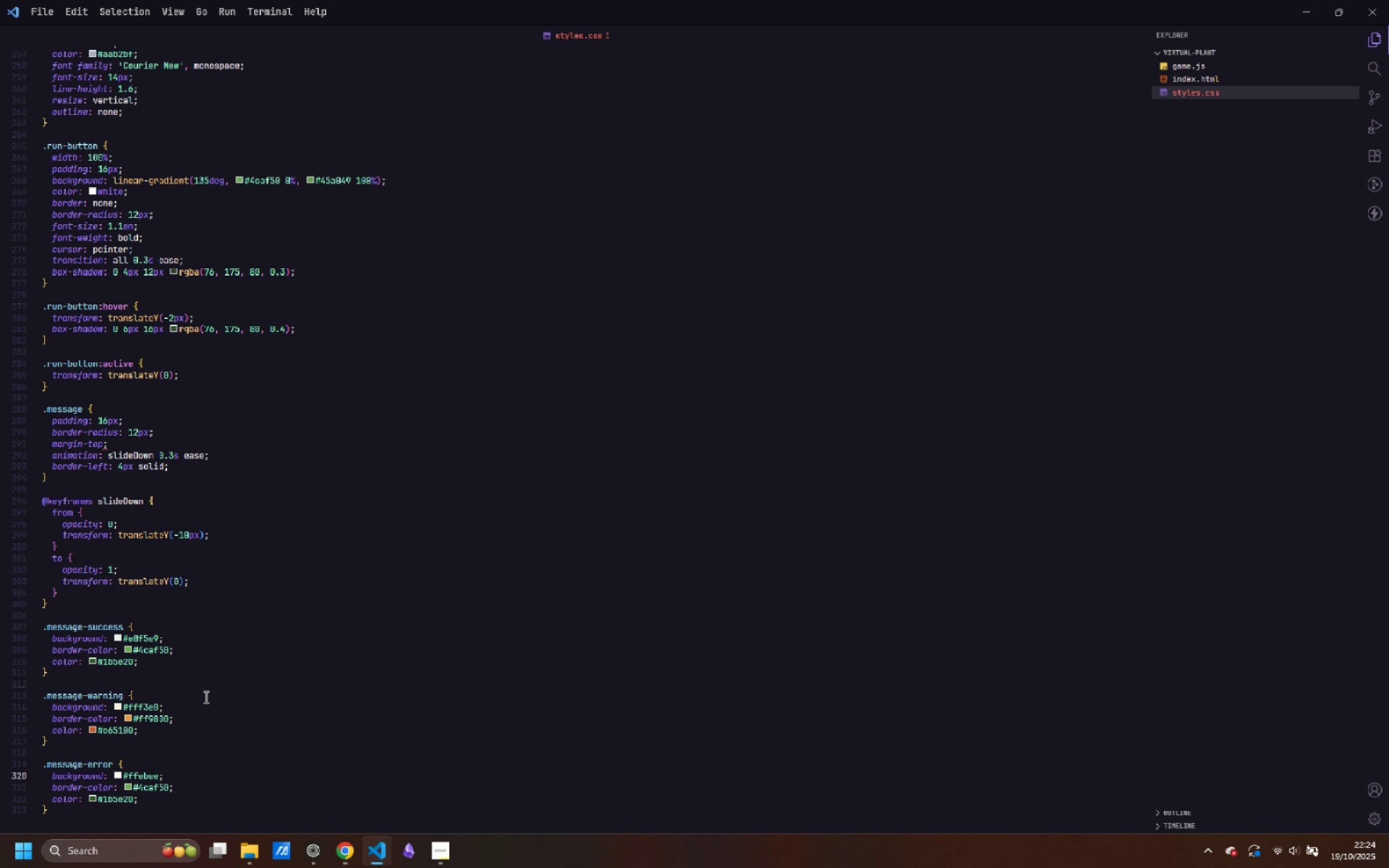 
key(ArrowDown)
 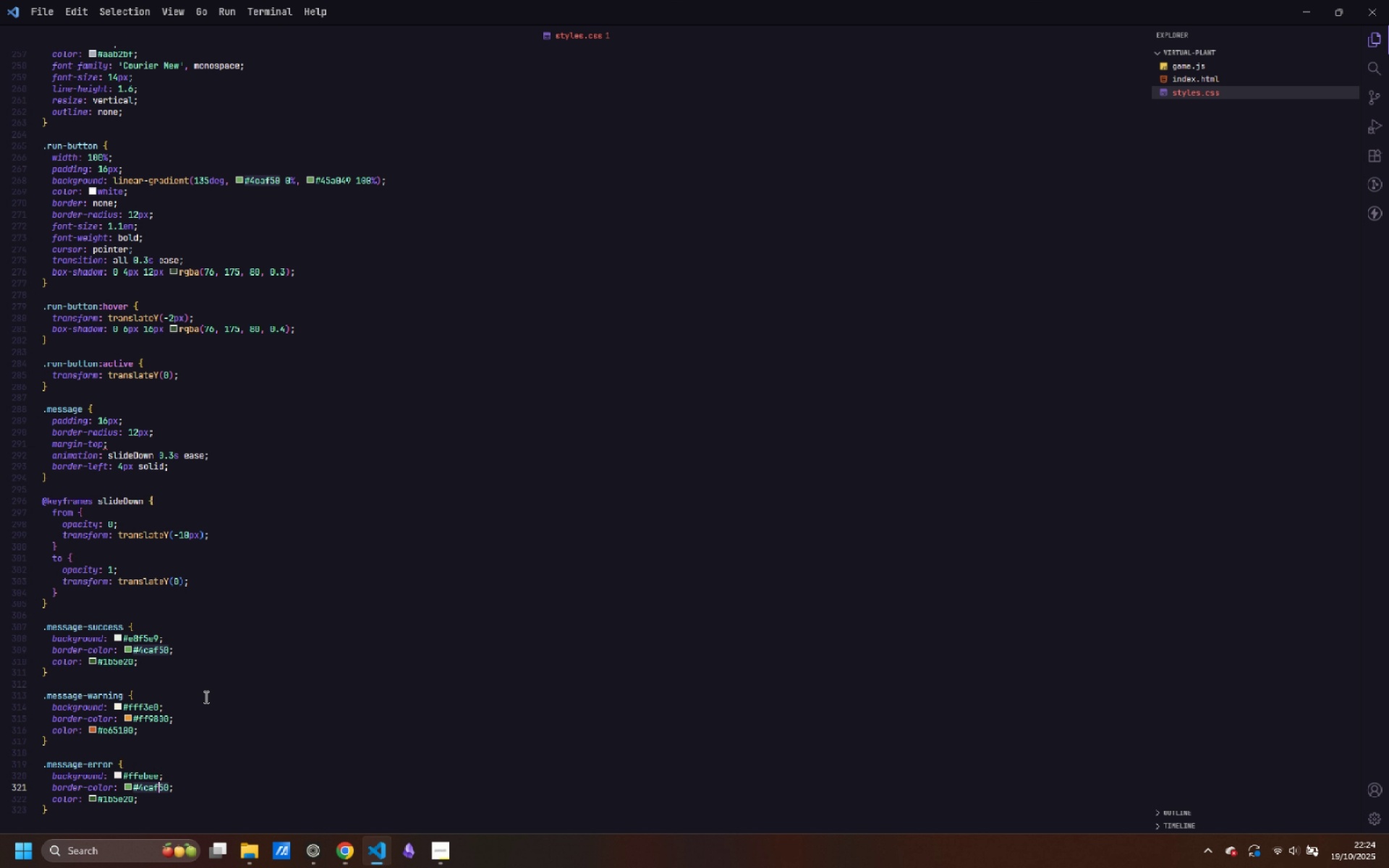 
key(ArrowLeft)
 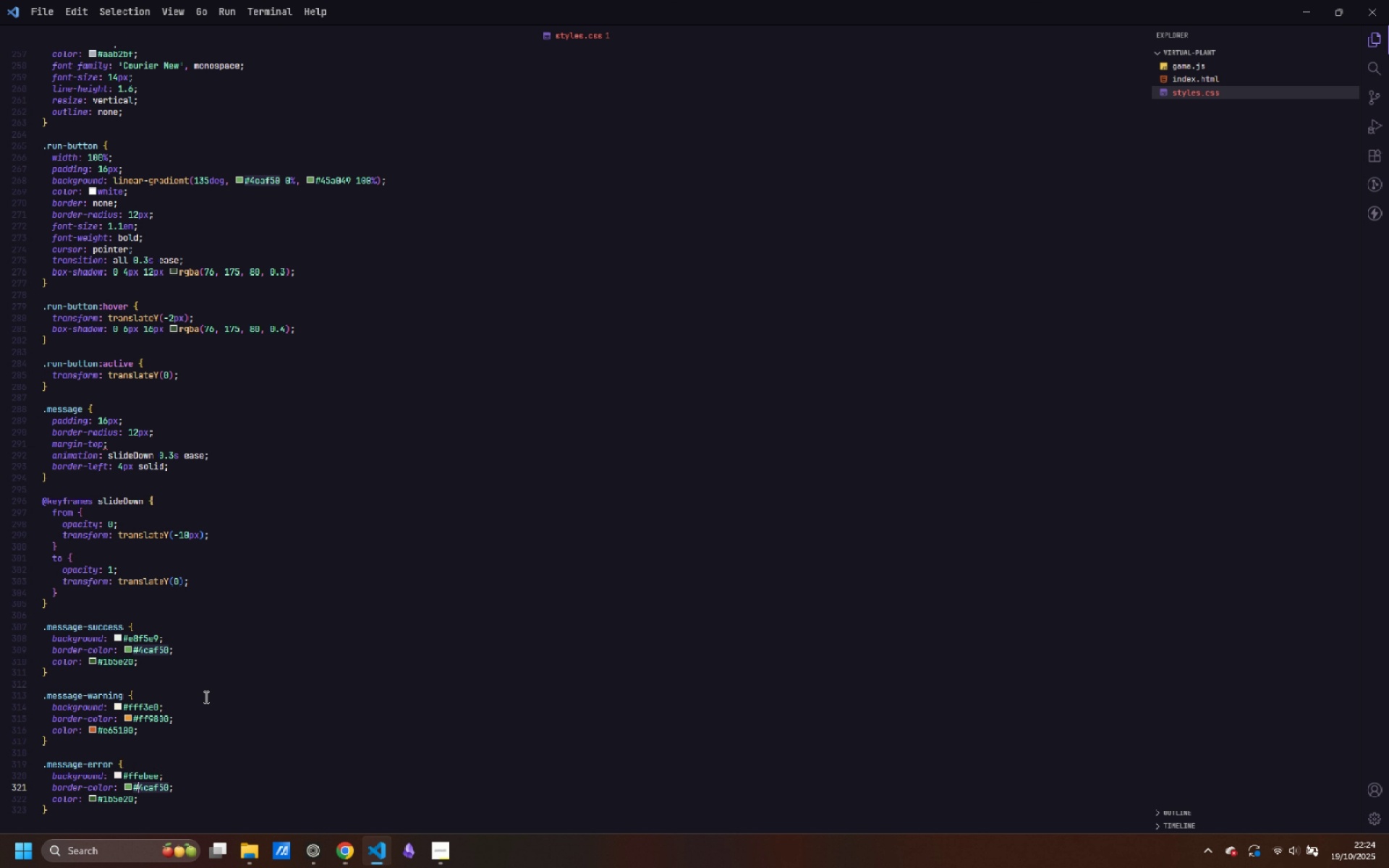 
key(Control+Shift+ArrowRight)
 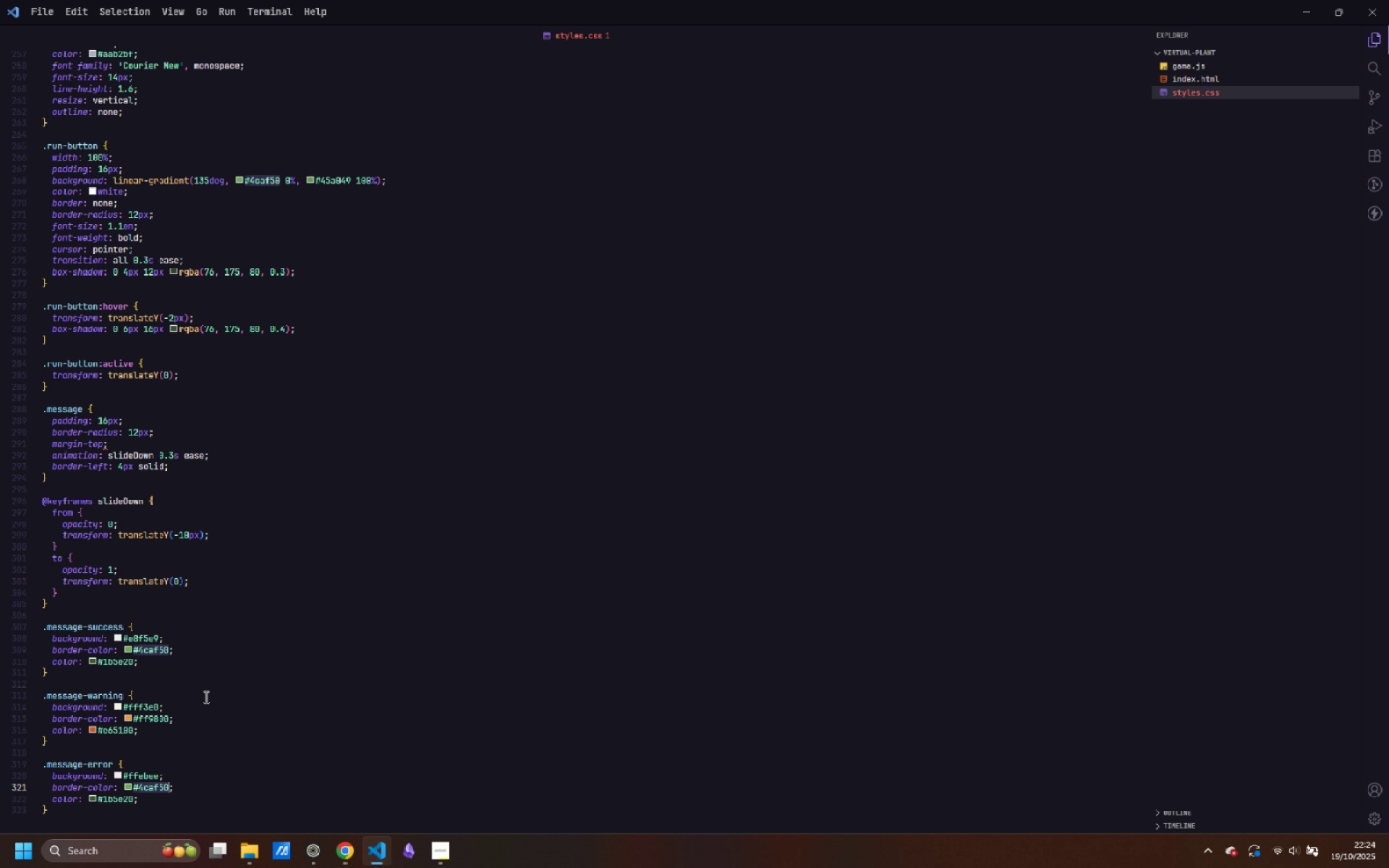 
type(f44336)
 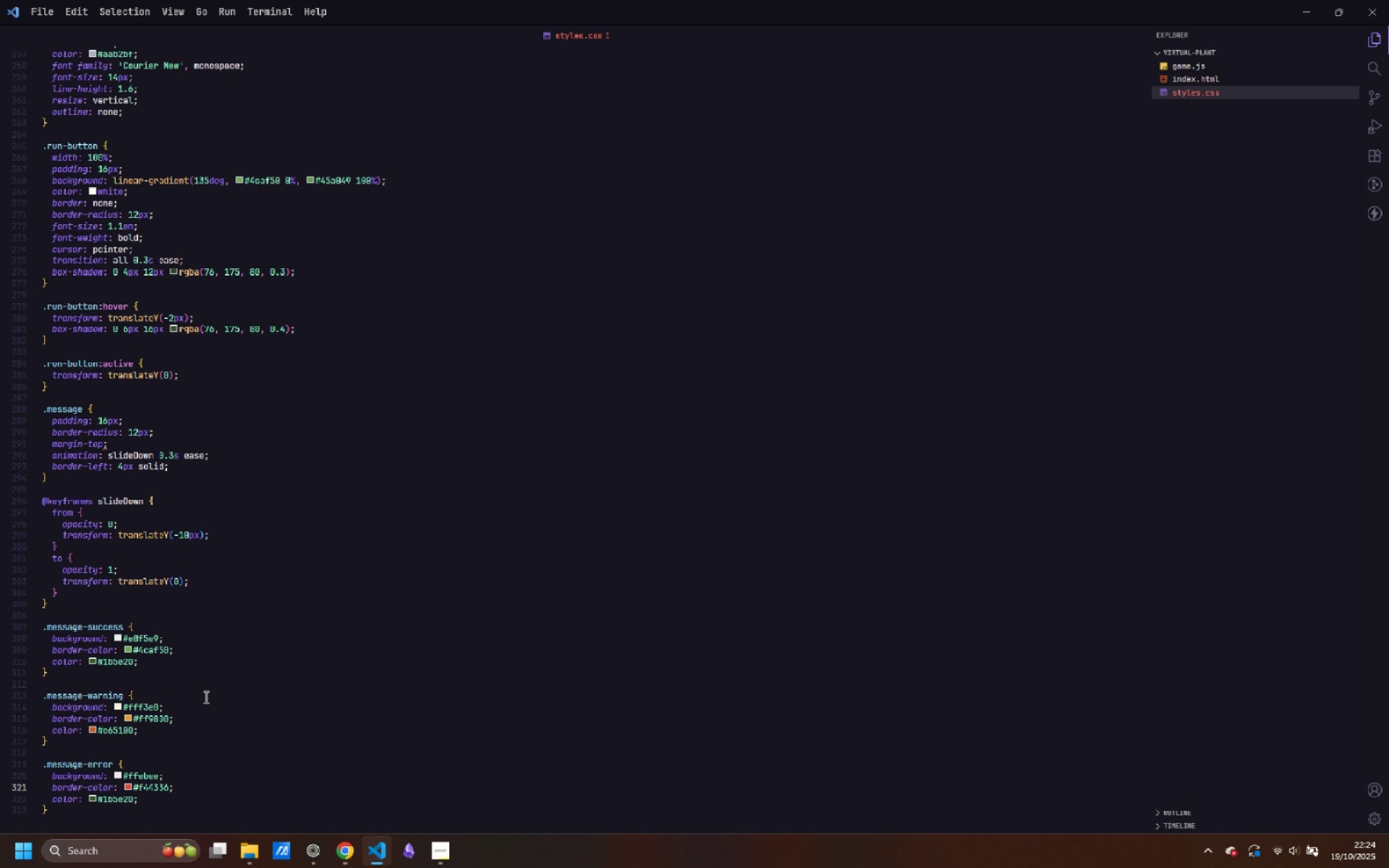 
key(ArrowDown)
 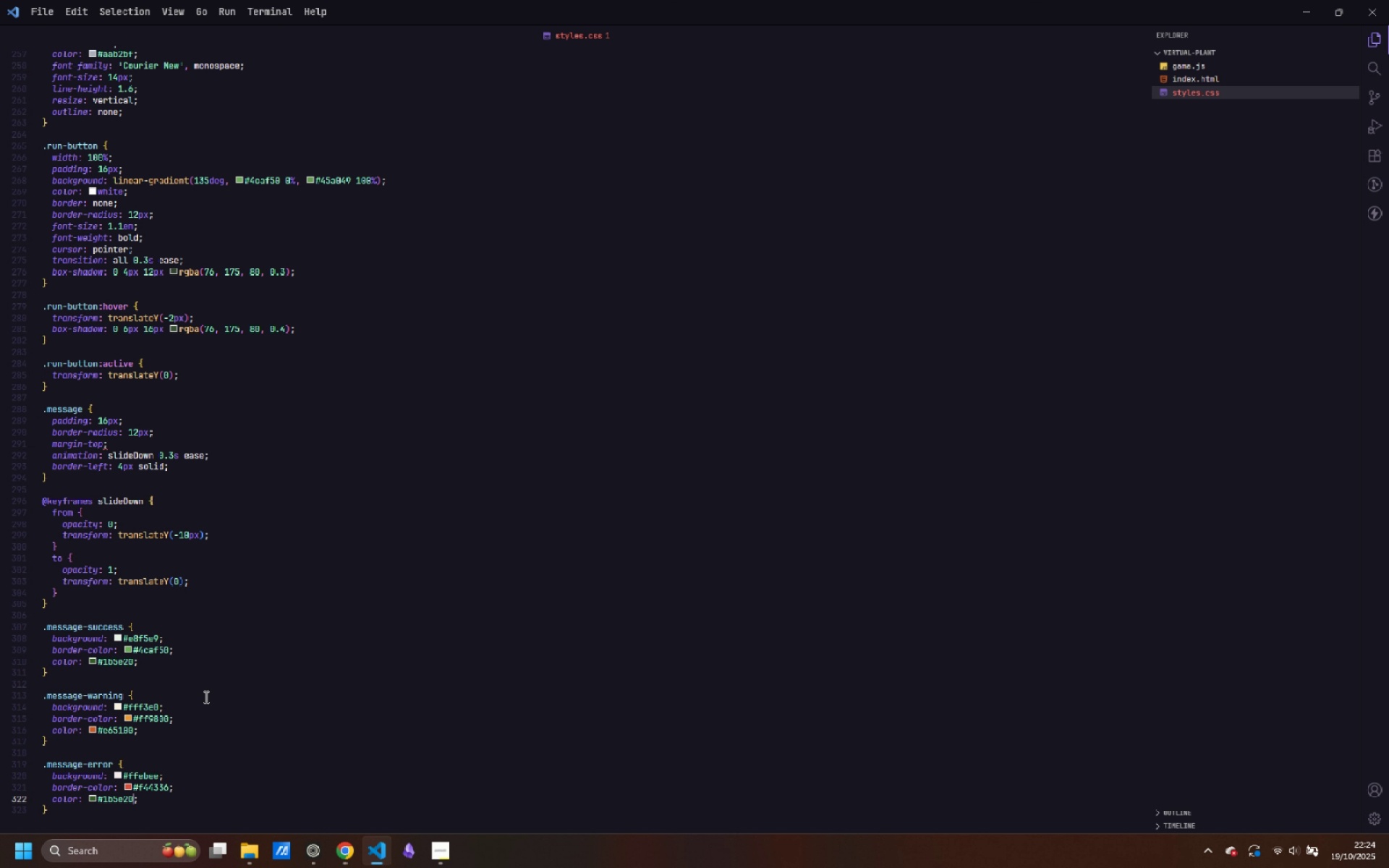 
key(ArrowLeft)
 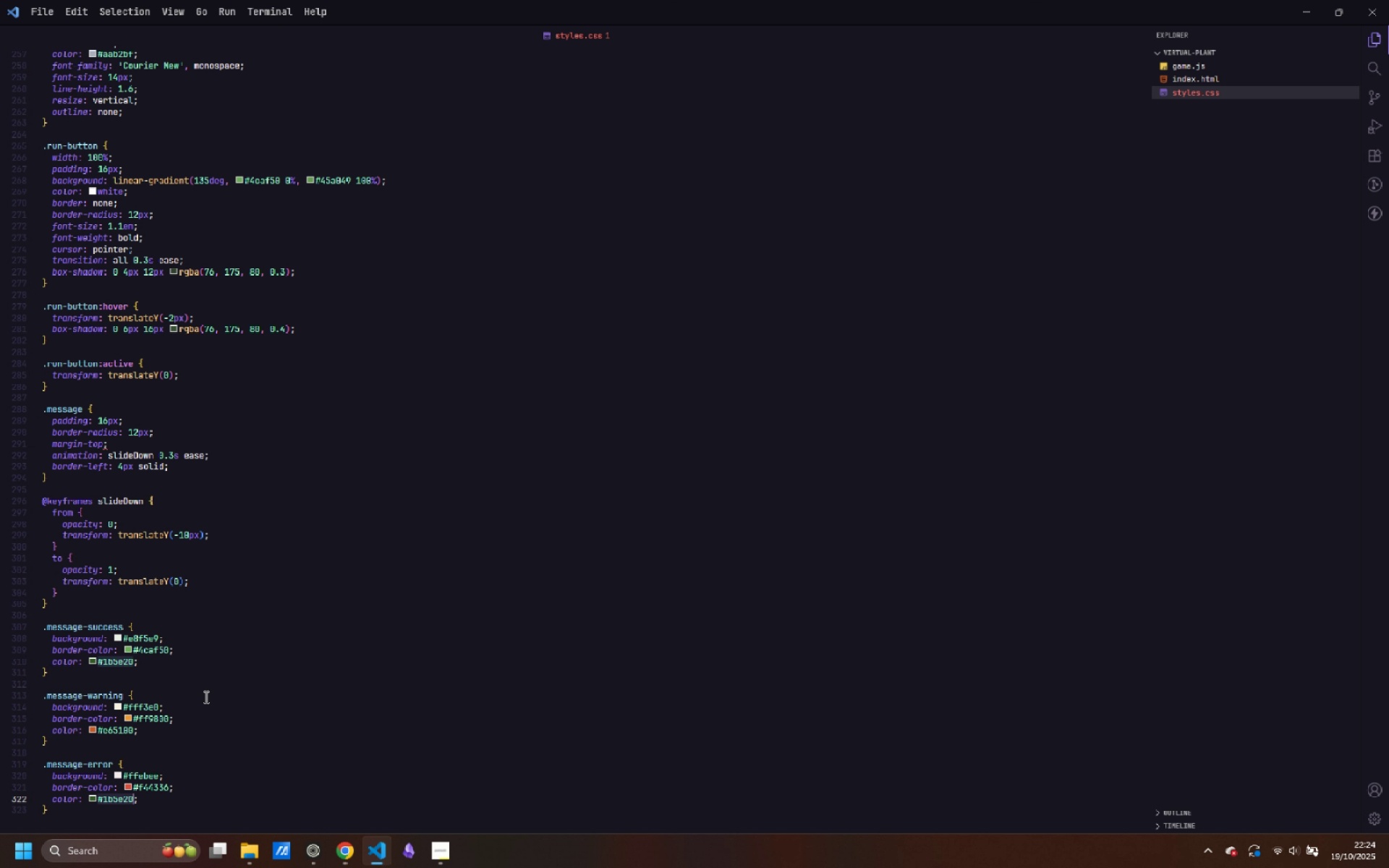 
key(Control+Backspace)
 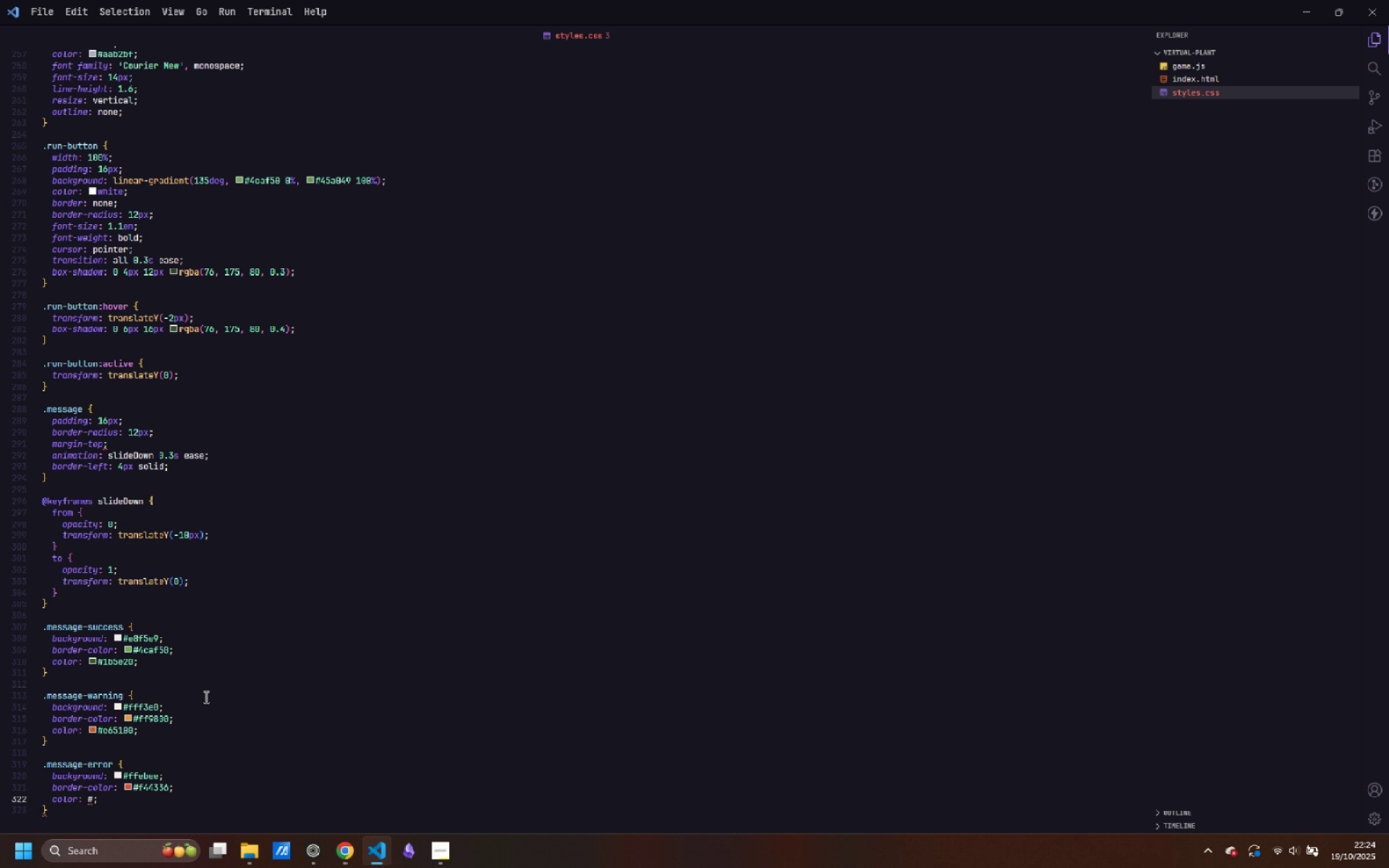 
type(c62828)
 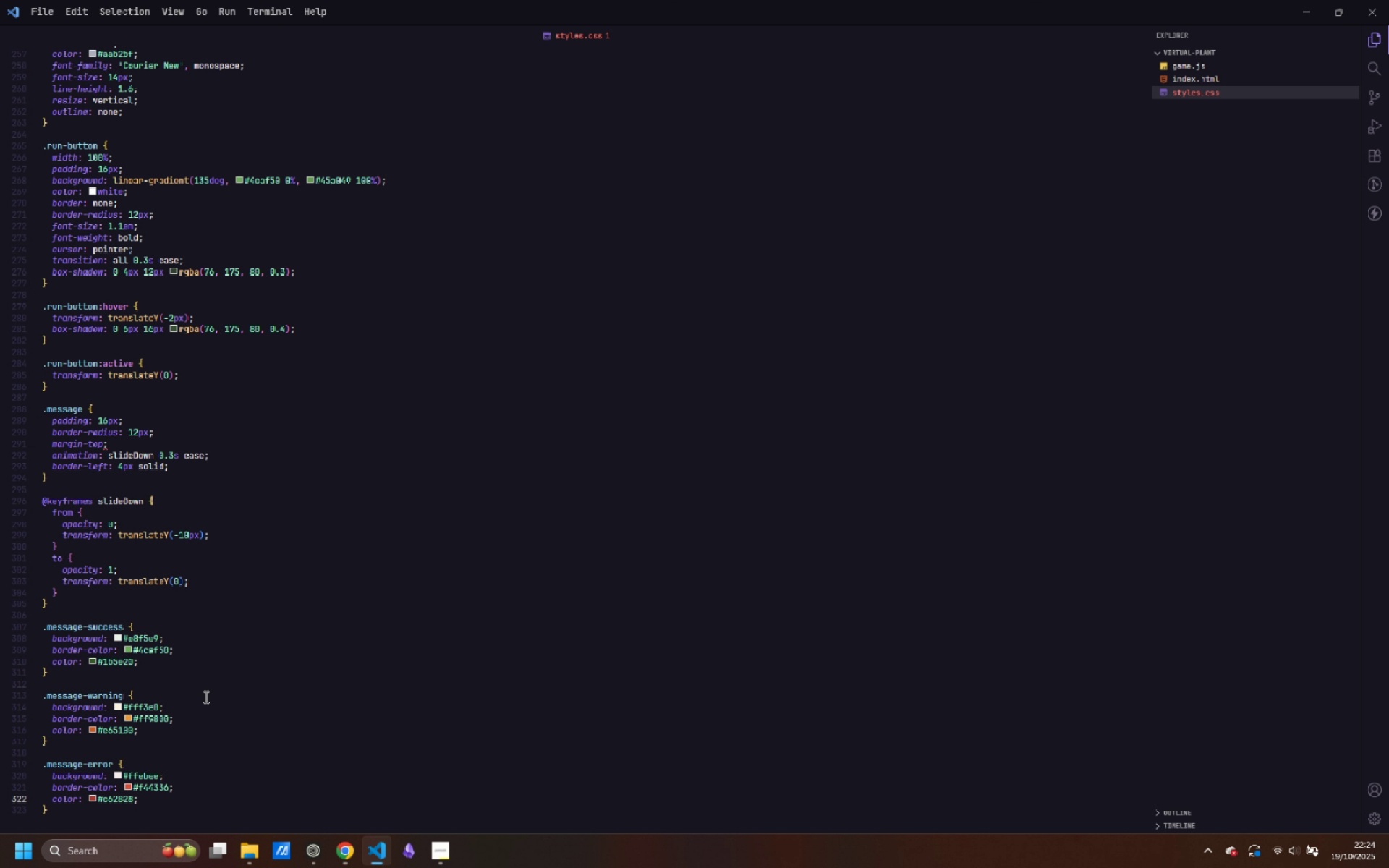 
scroll: coordinate [182, 686], scroll_direction: down, amount: 3.0
 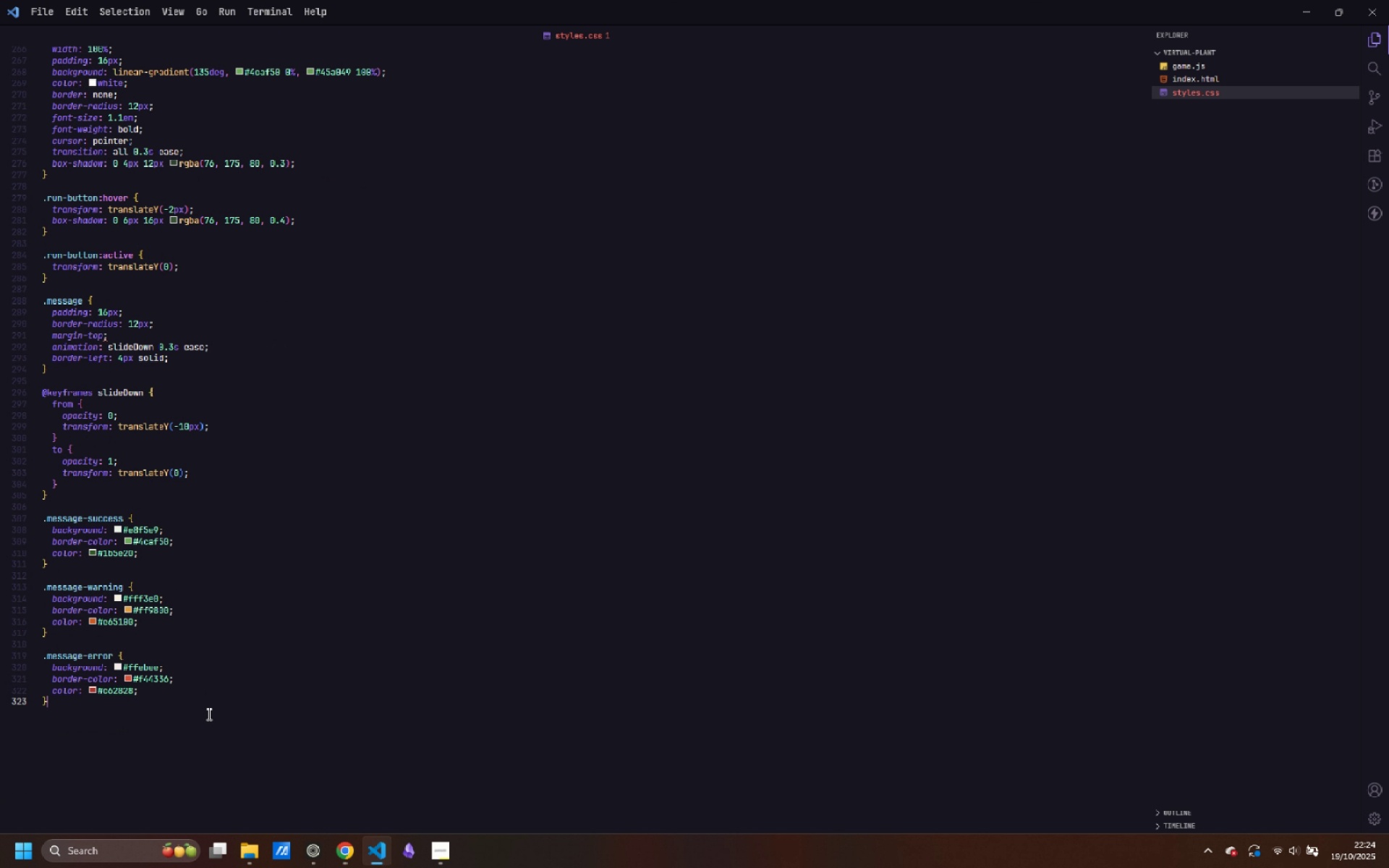 
left_click([208, 714])
 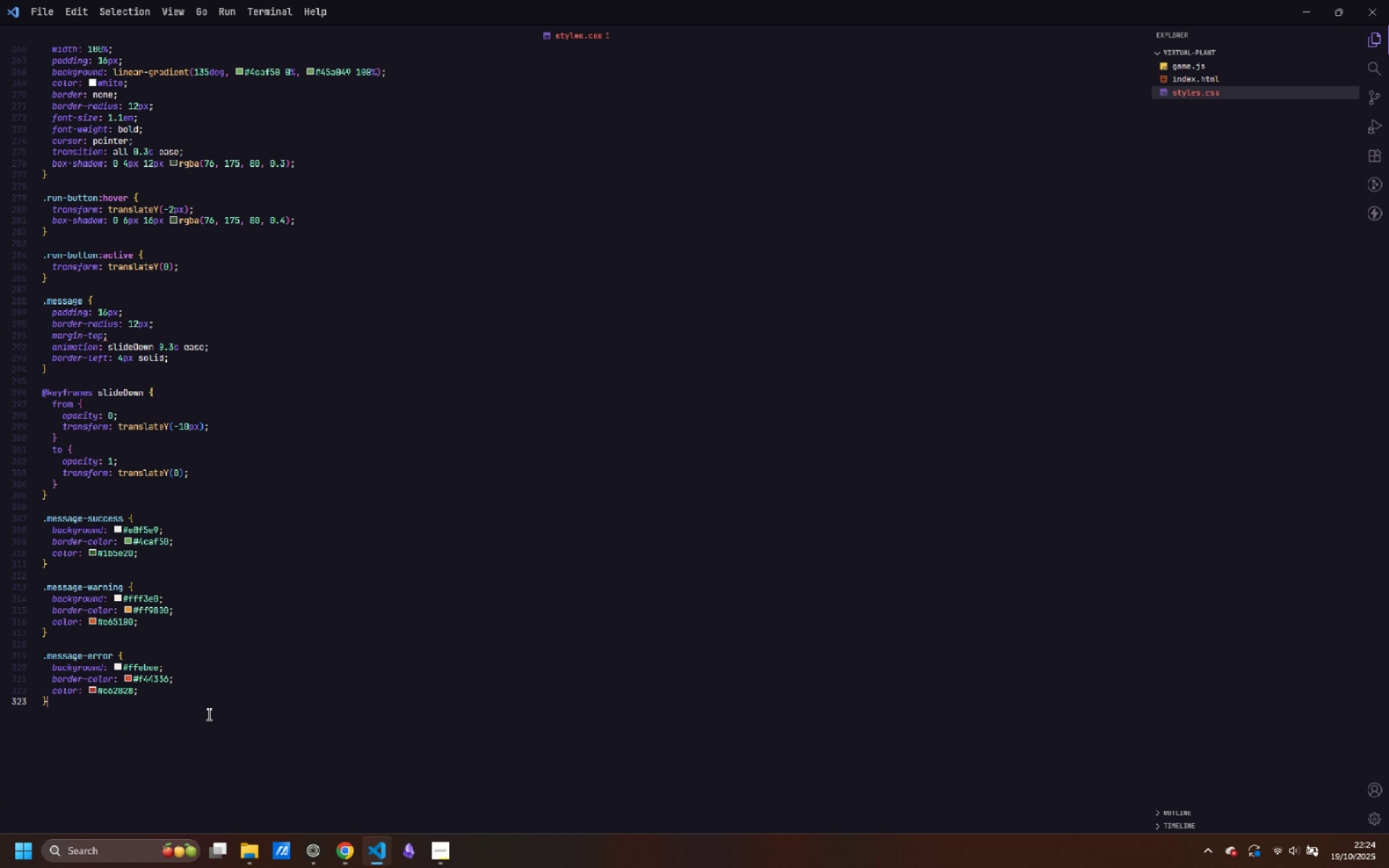 
key(Enter)
 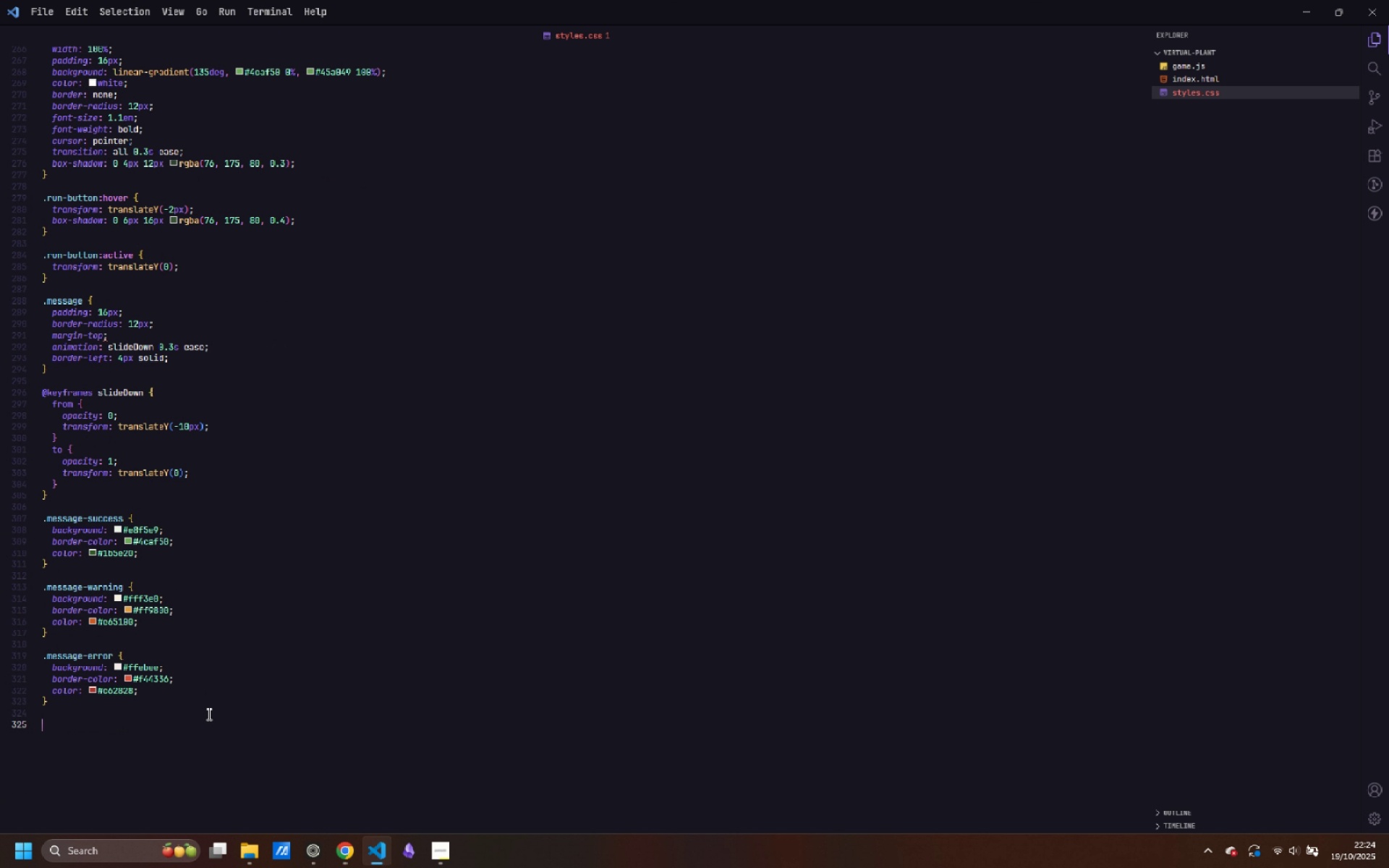 
key(Enter)
 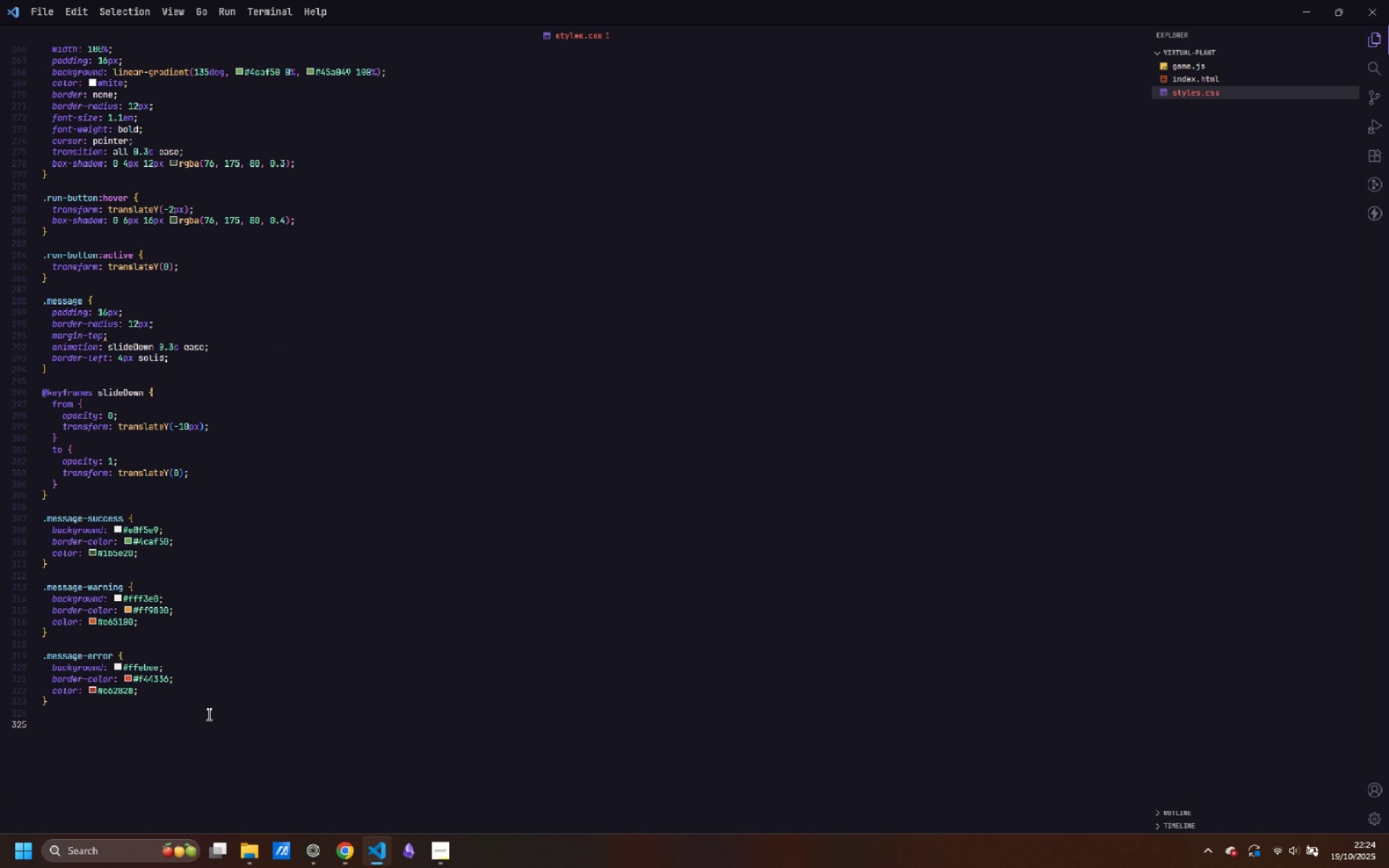 
type(message)
 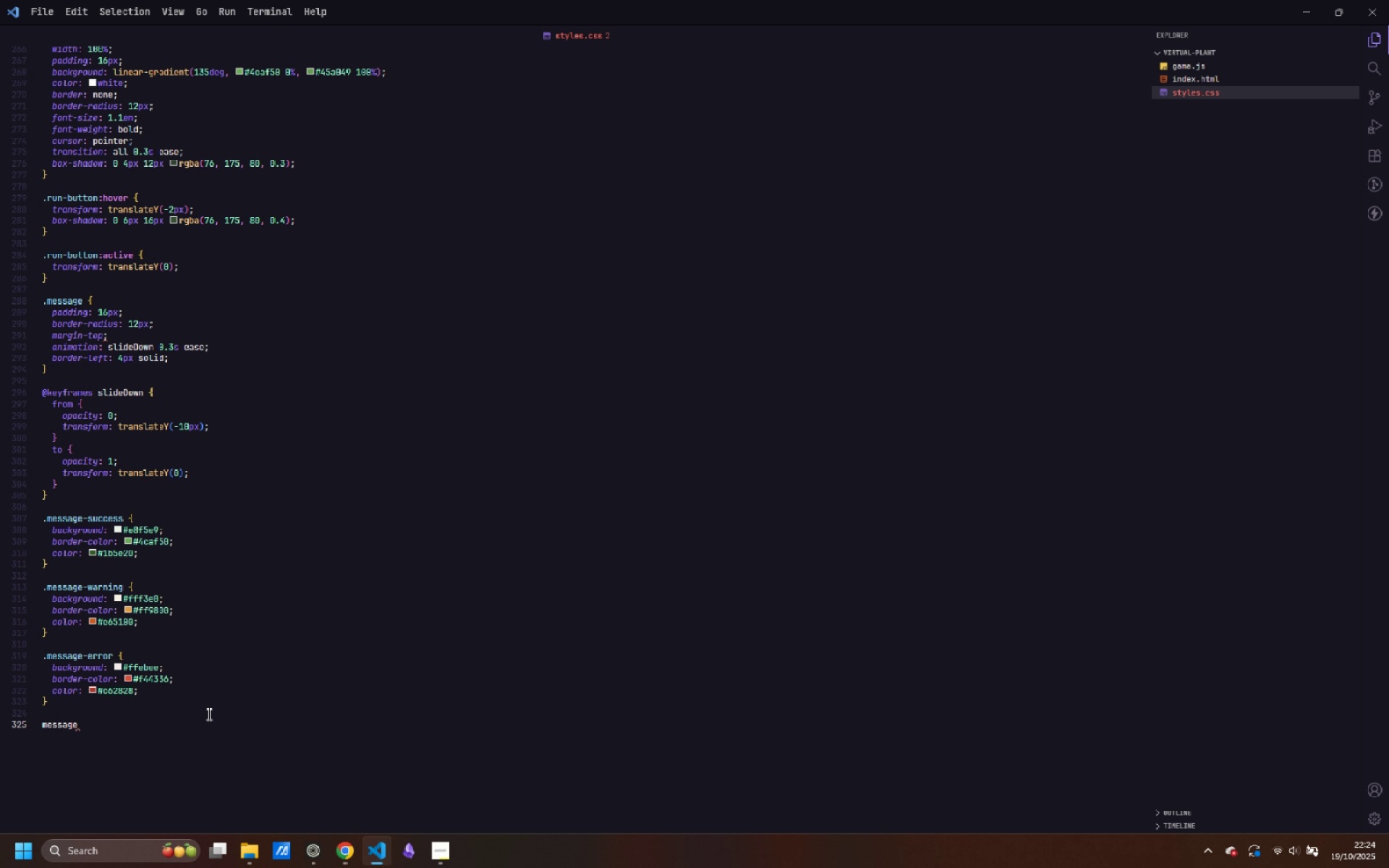 
key(Control+ArrowLeft)
 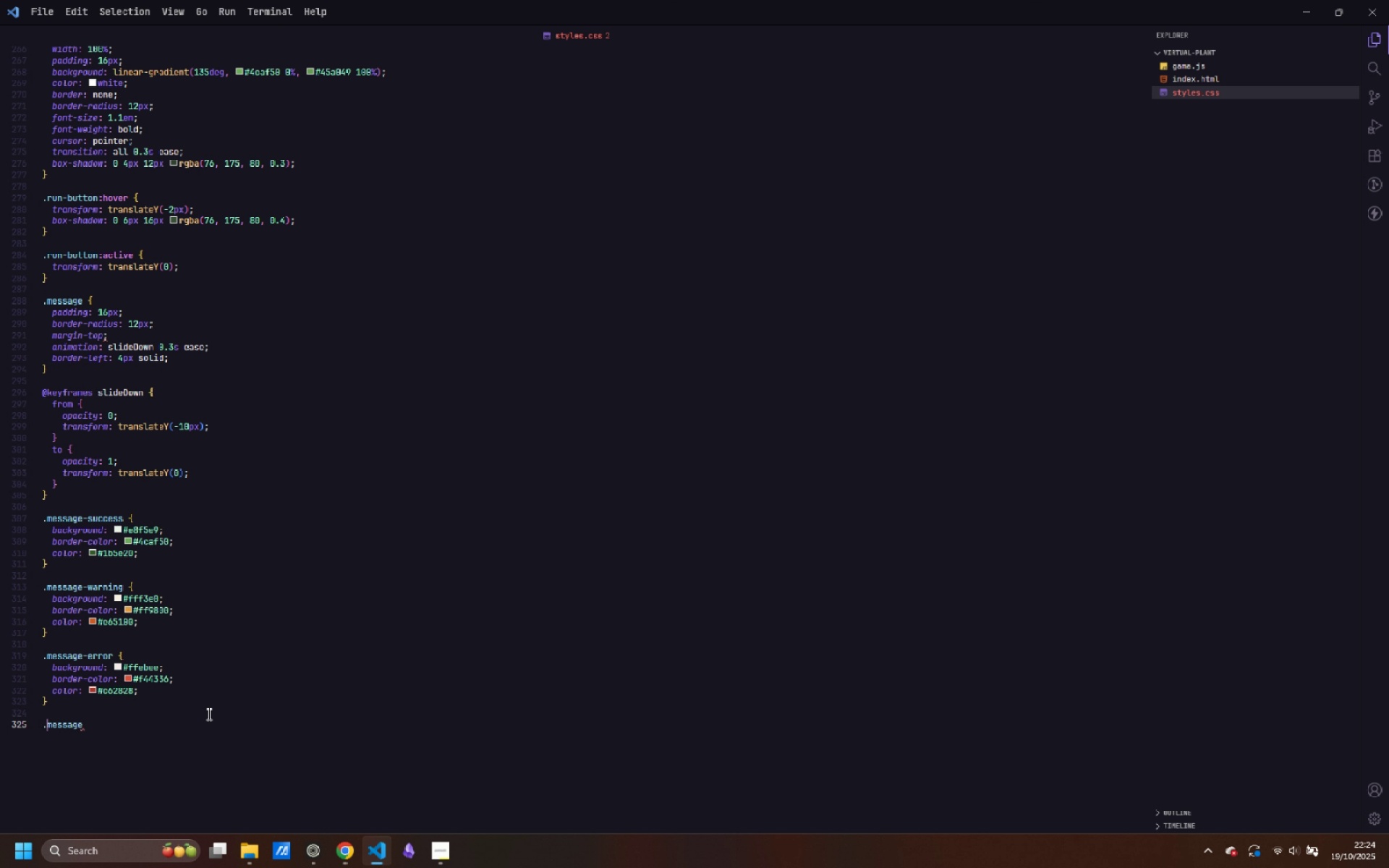 
key(Period)
 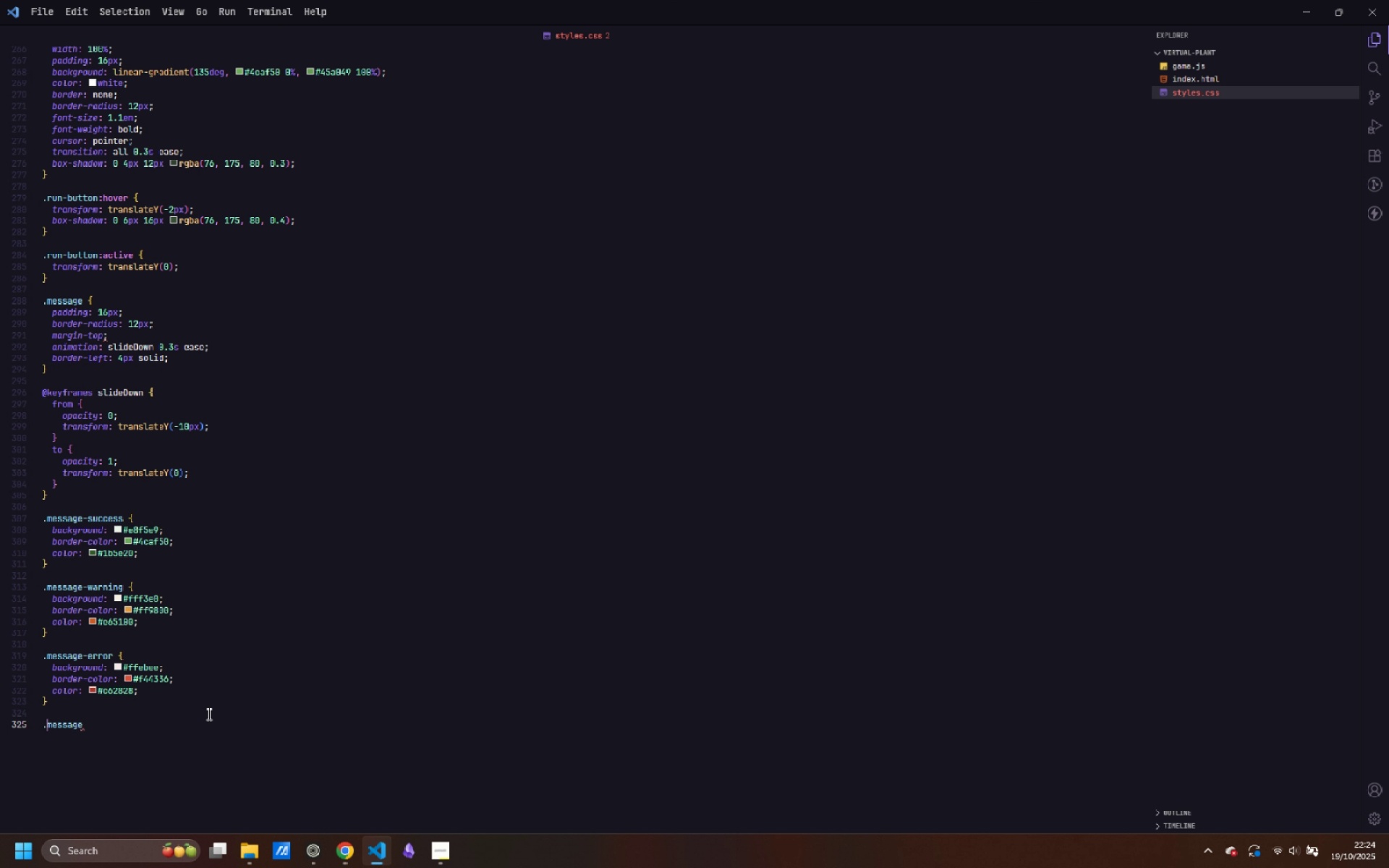 
key(Control+ArrowRight)
 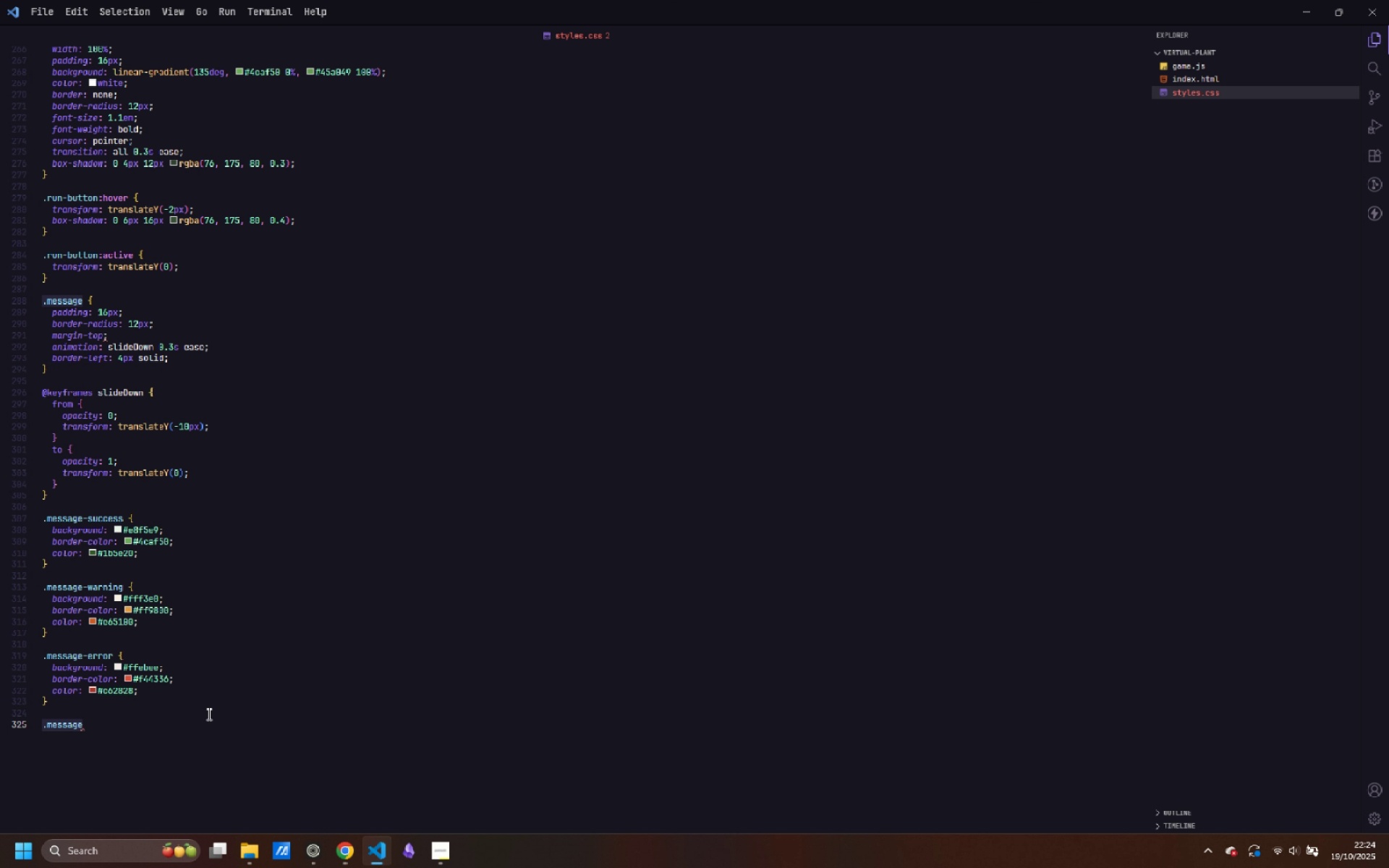 
key(Control+Minus)
 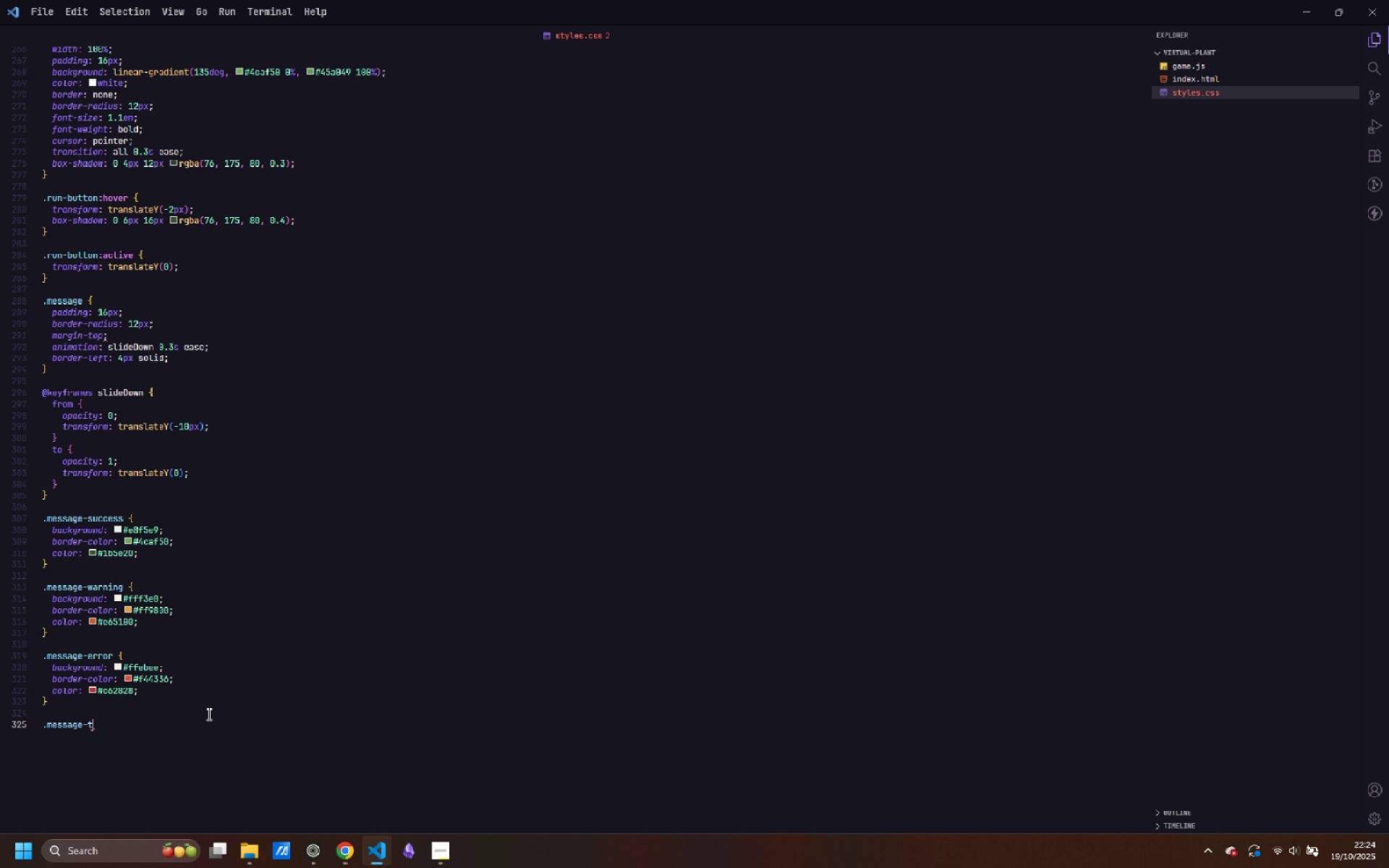 
key(Control+T)
 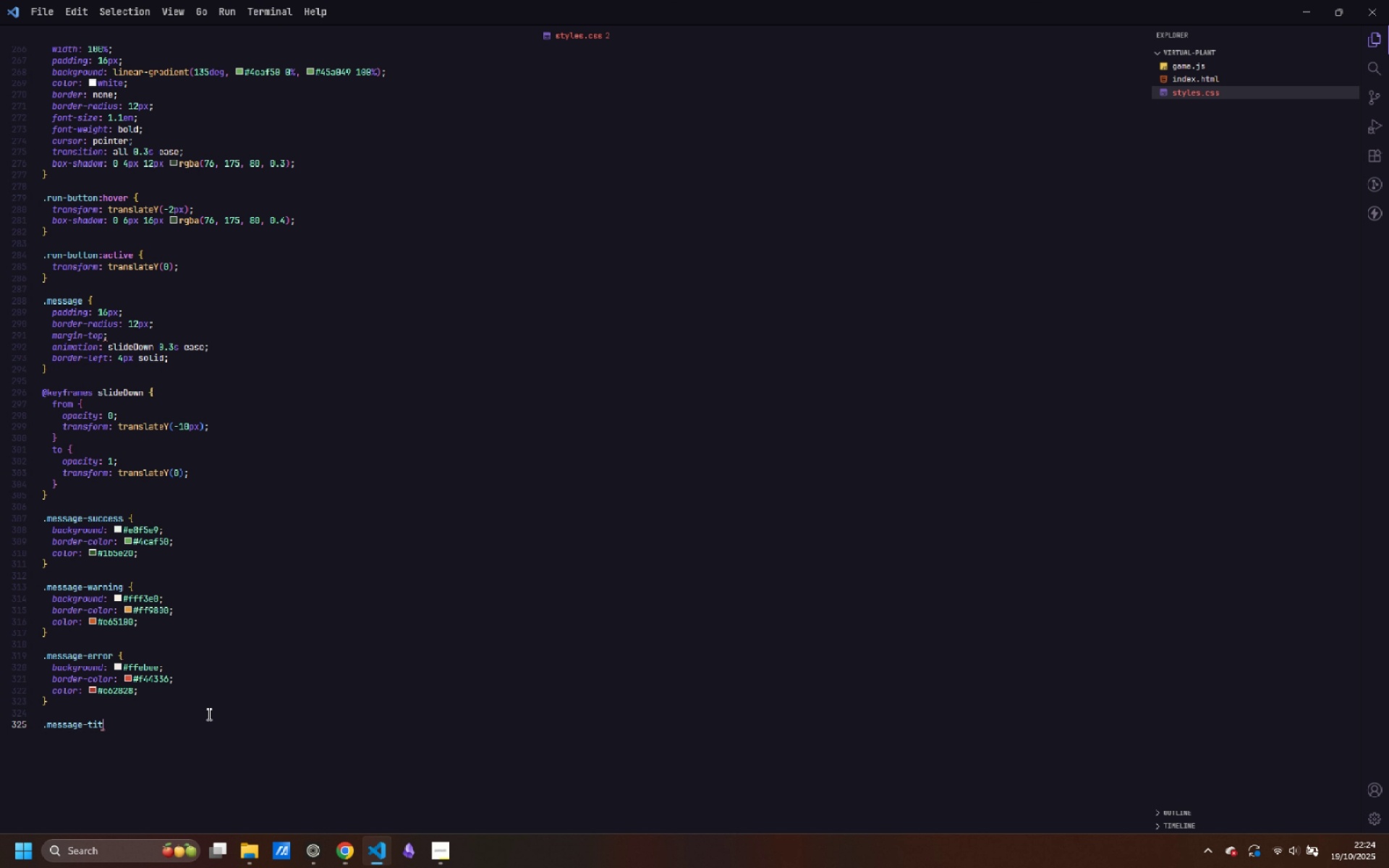 
type(itle {)
 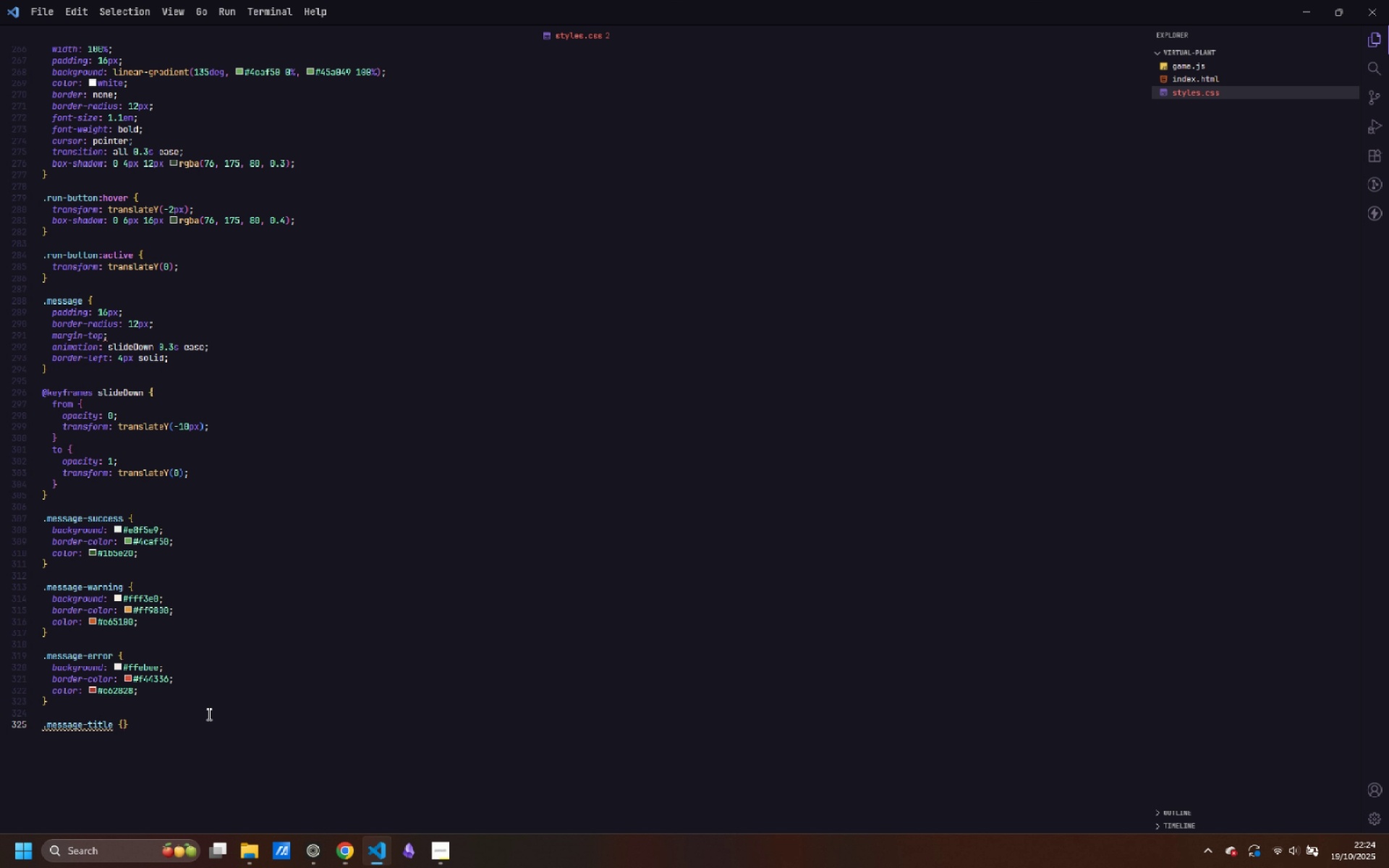 
key(Enter)
 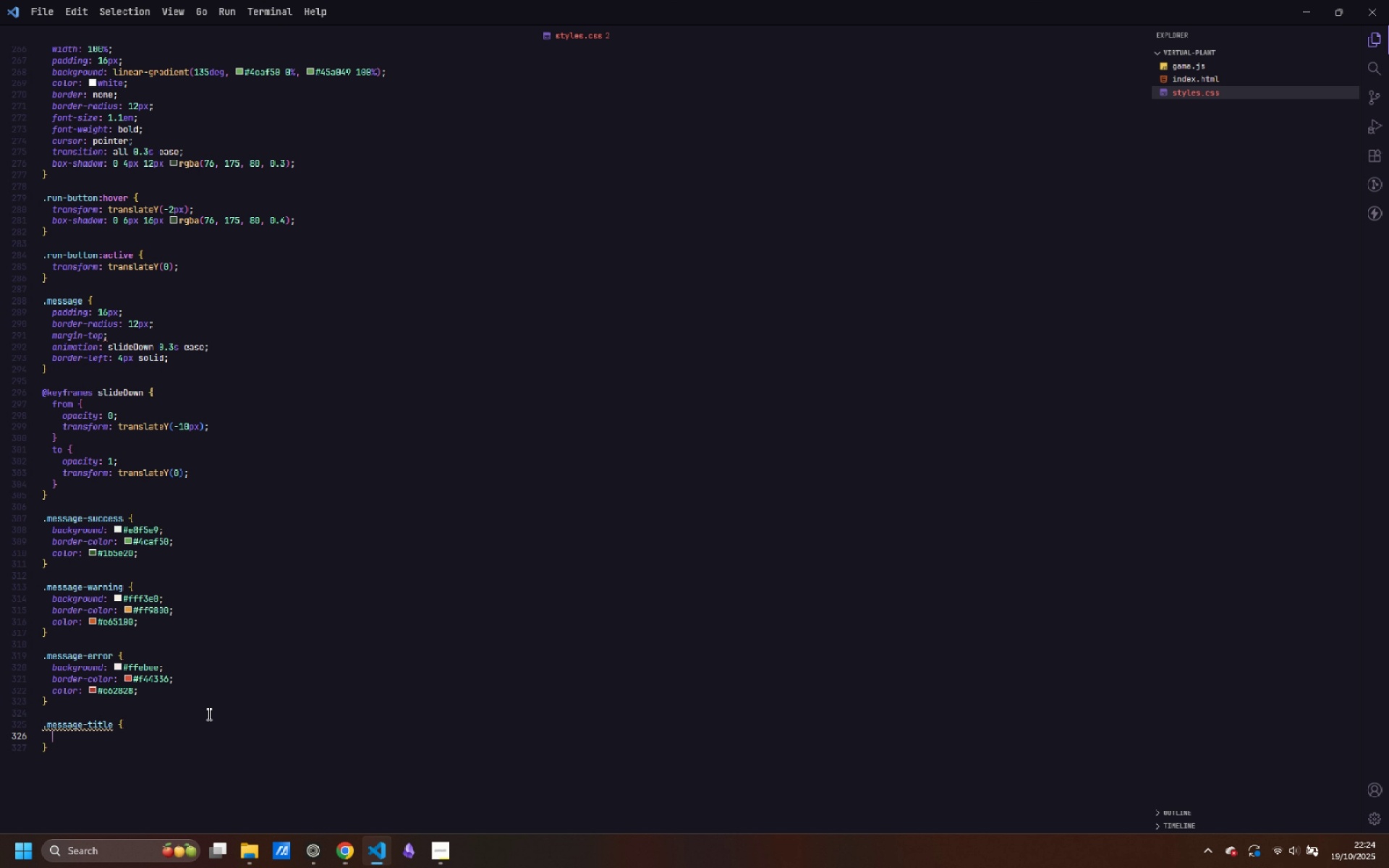 
wait(6.66)
 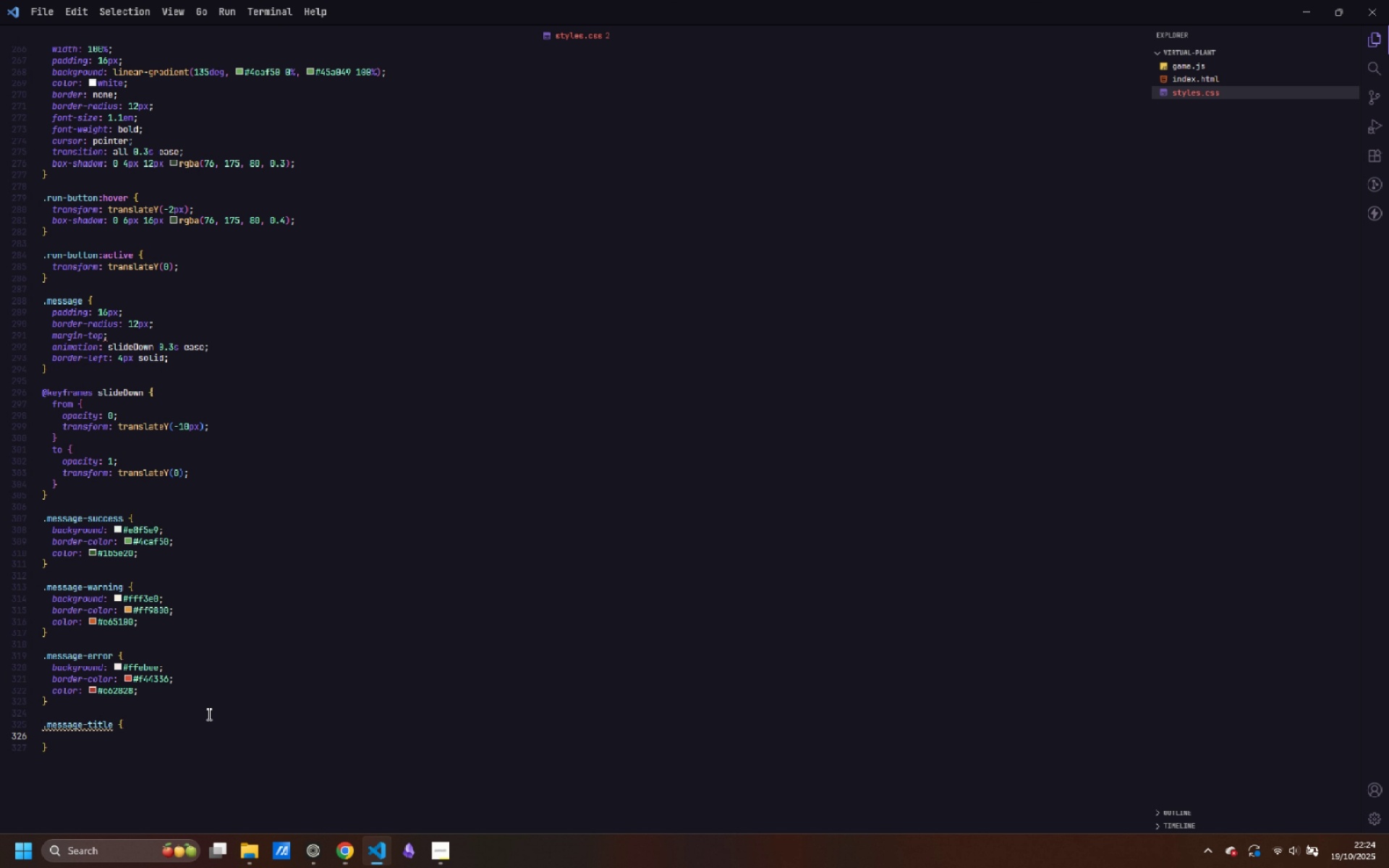 
type(font-weight: bold;)
 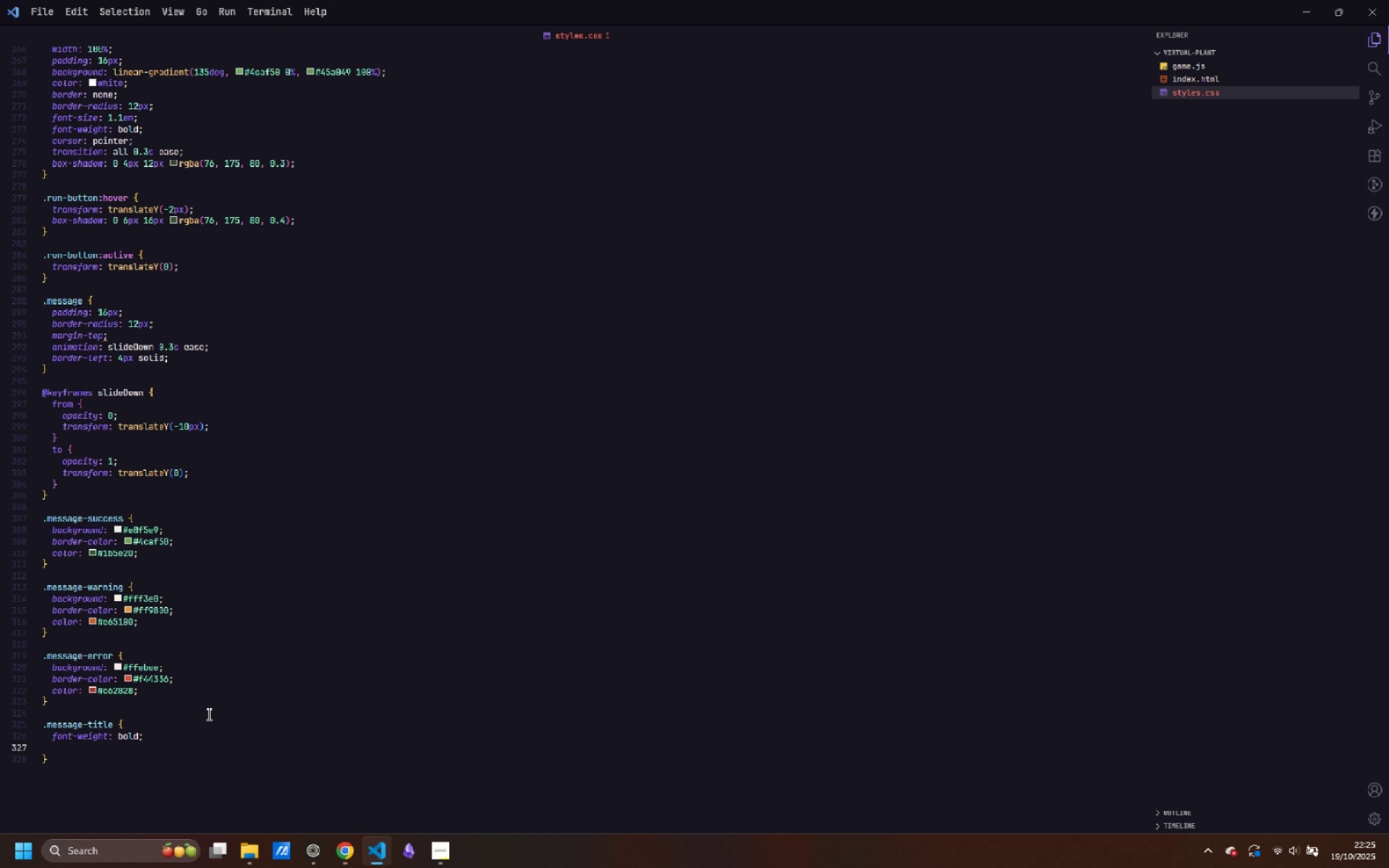 
 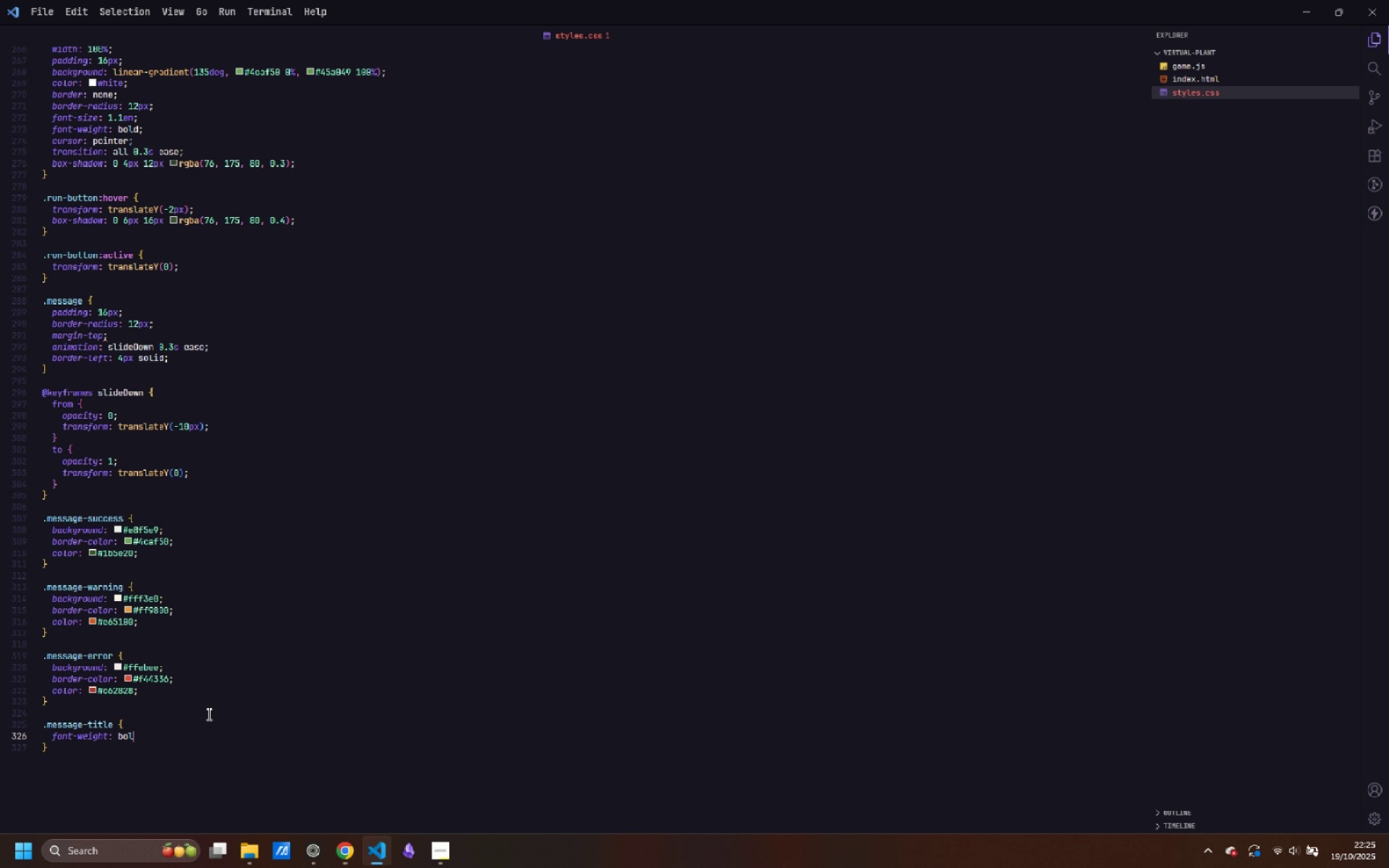 
key(Enter)
 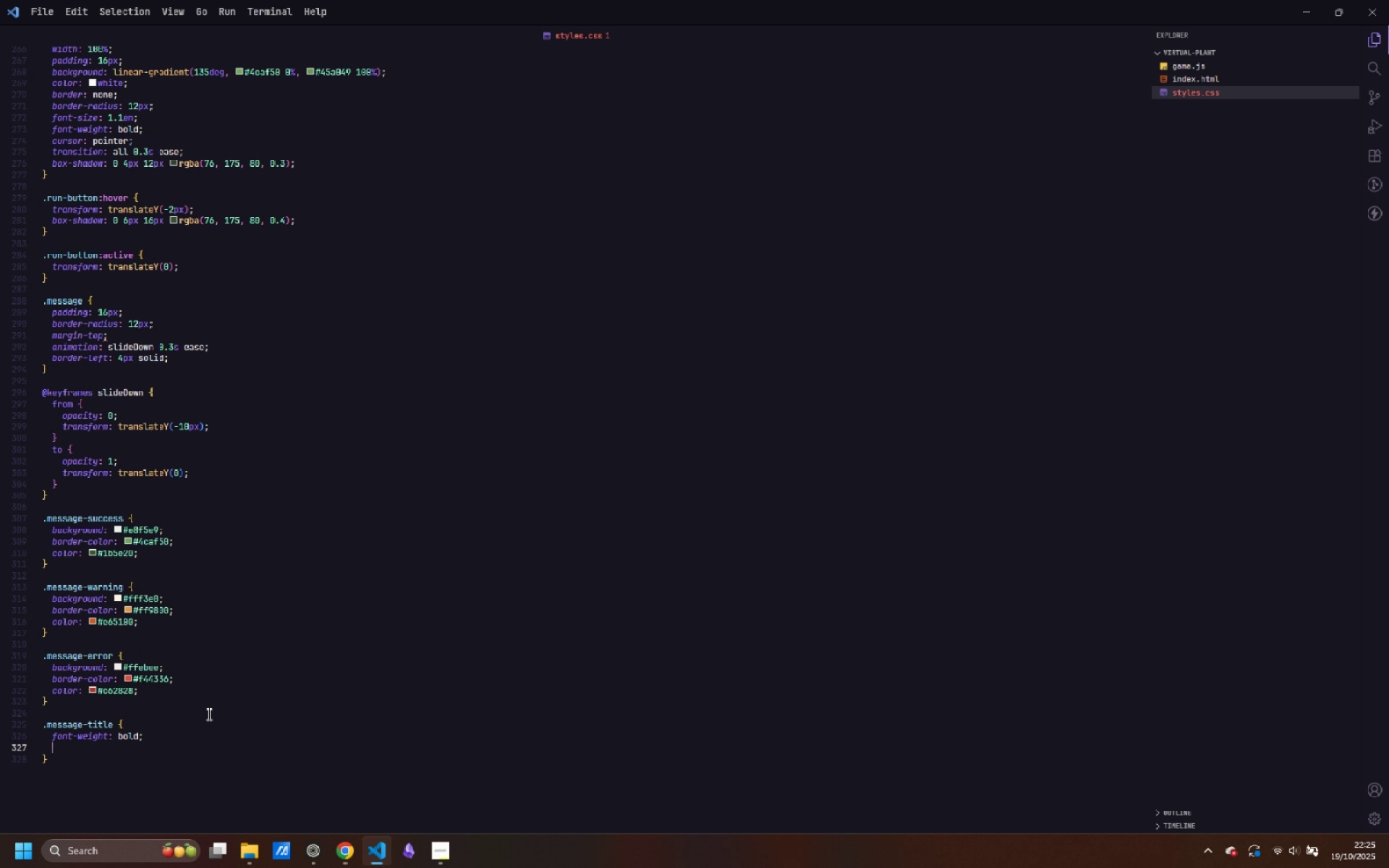 
type(font-size: 1.05em;)
 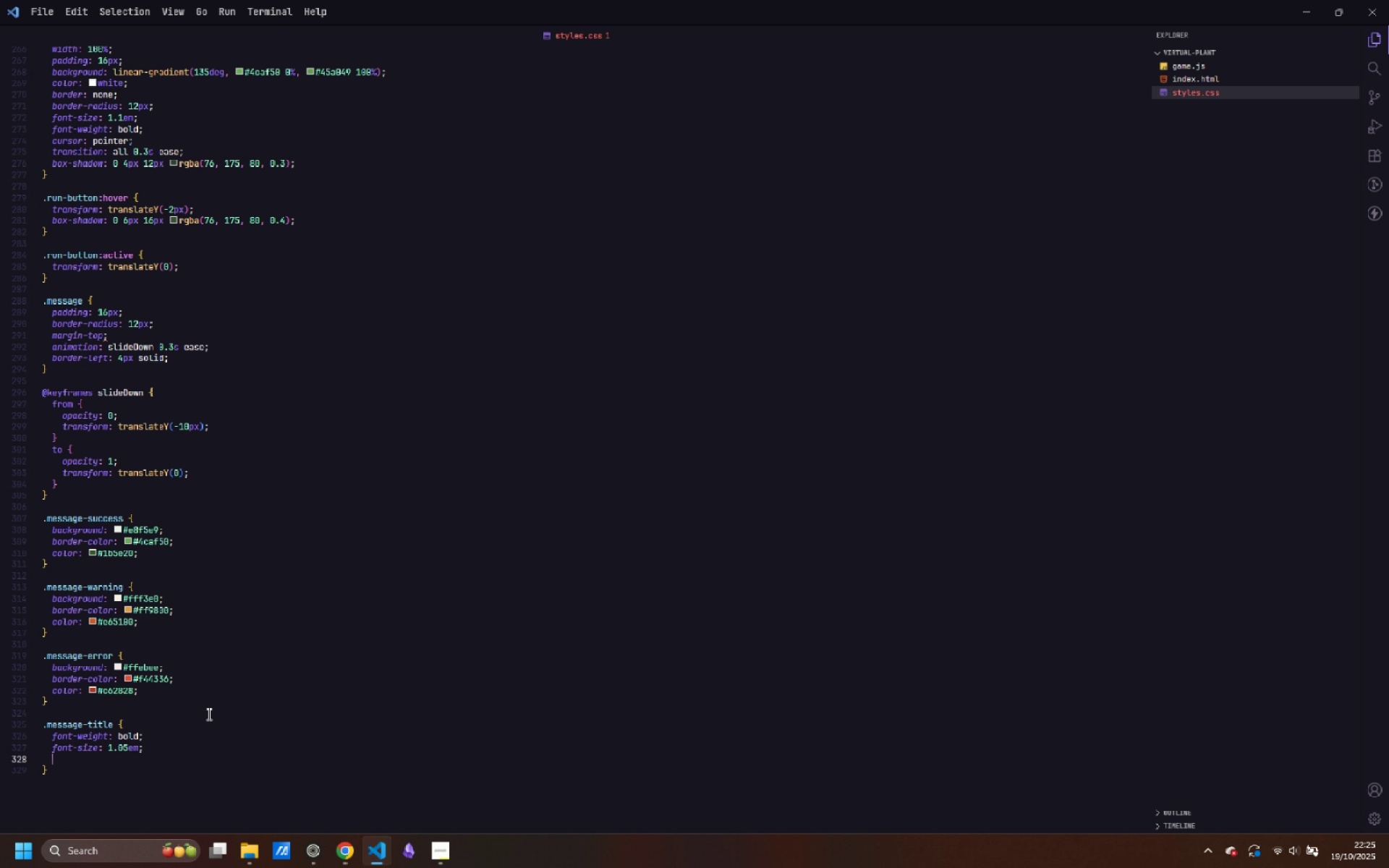 
key(Enter)
 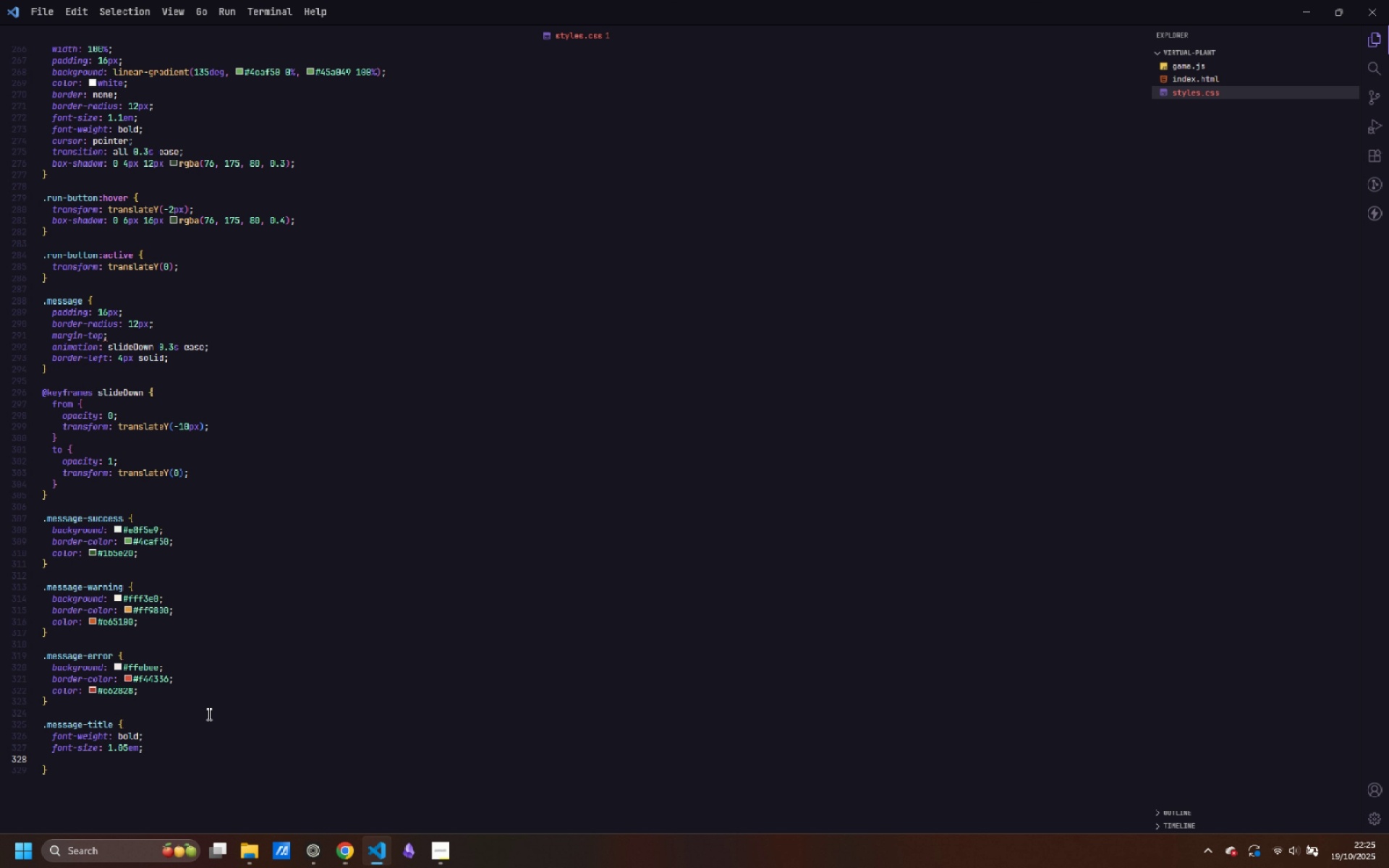 
type(margin-bottom: 8px;)
 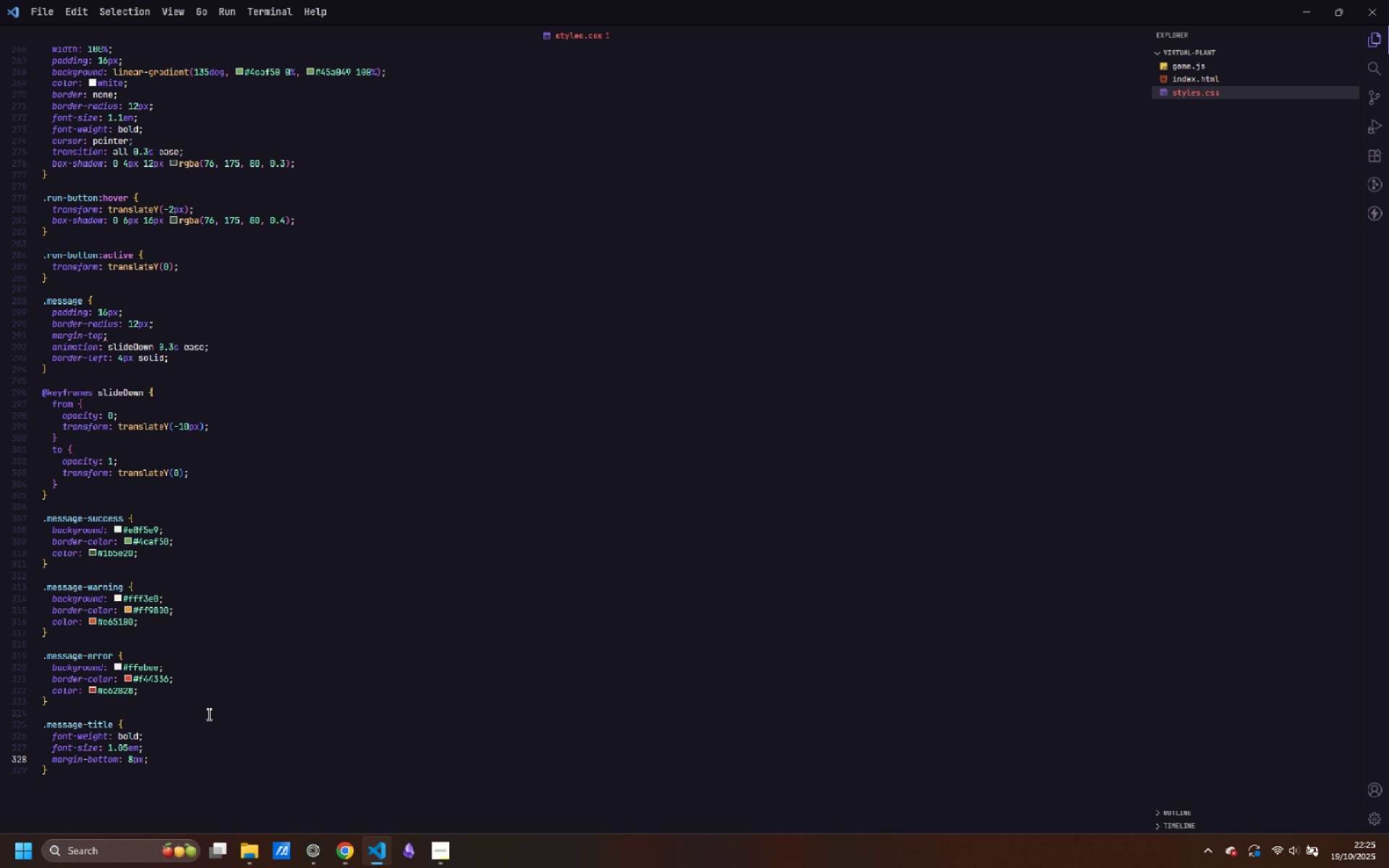 
key(ArrowDown)
 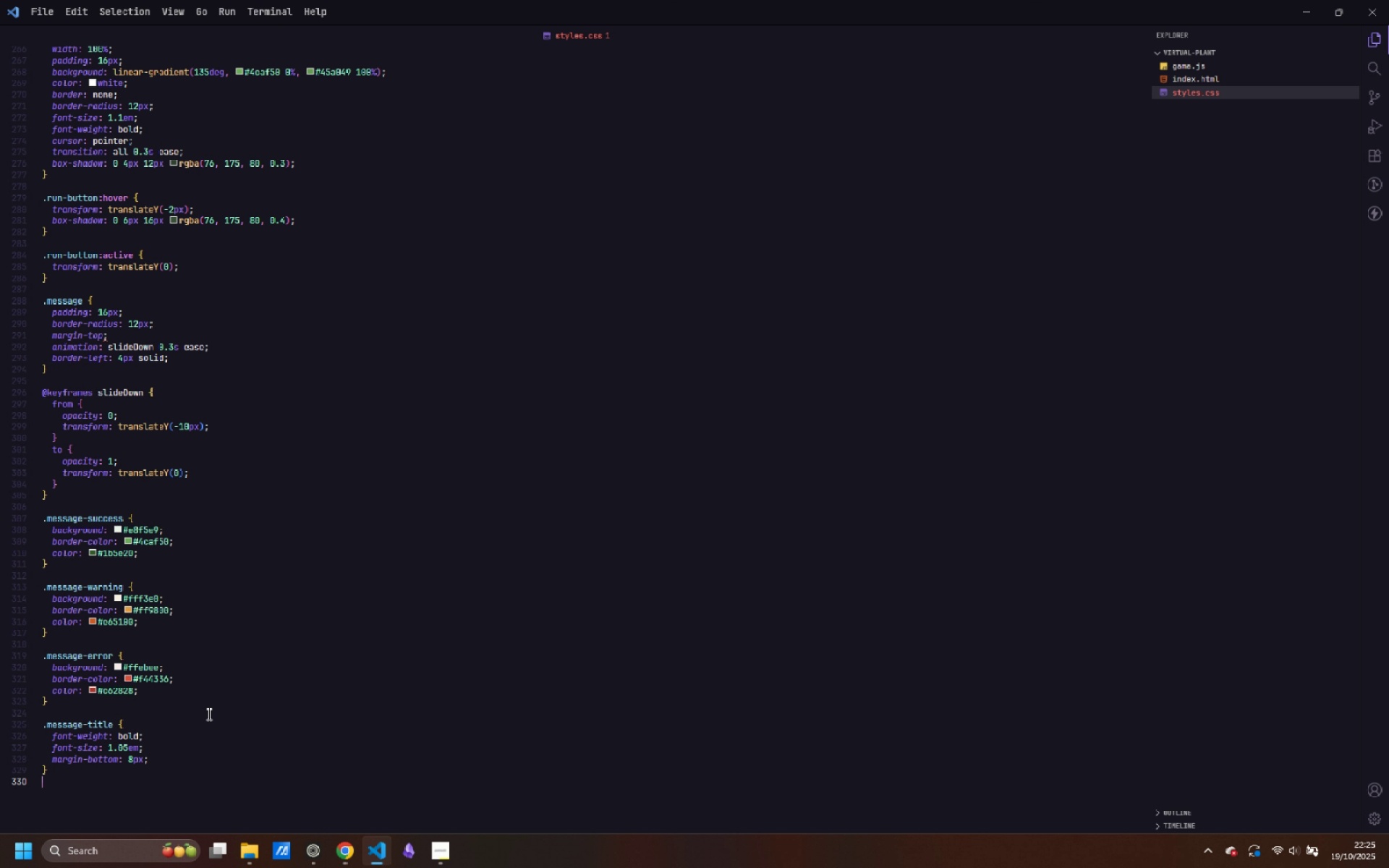 
key(Enter)
 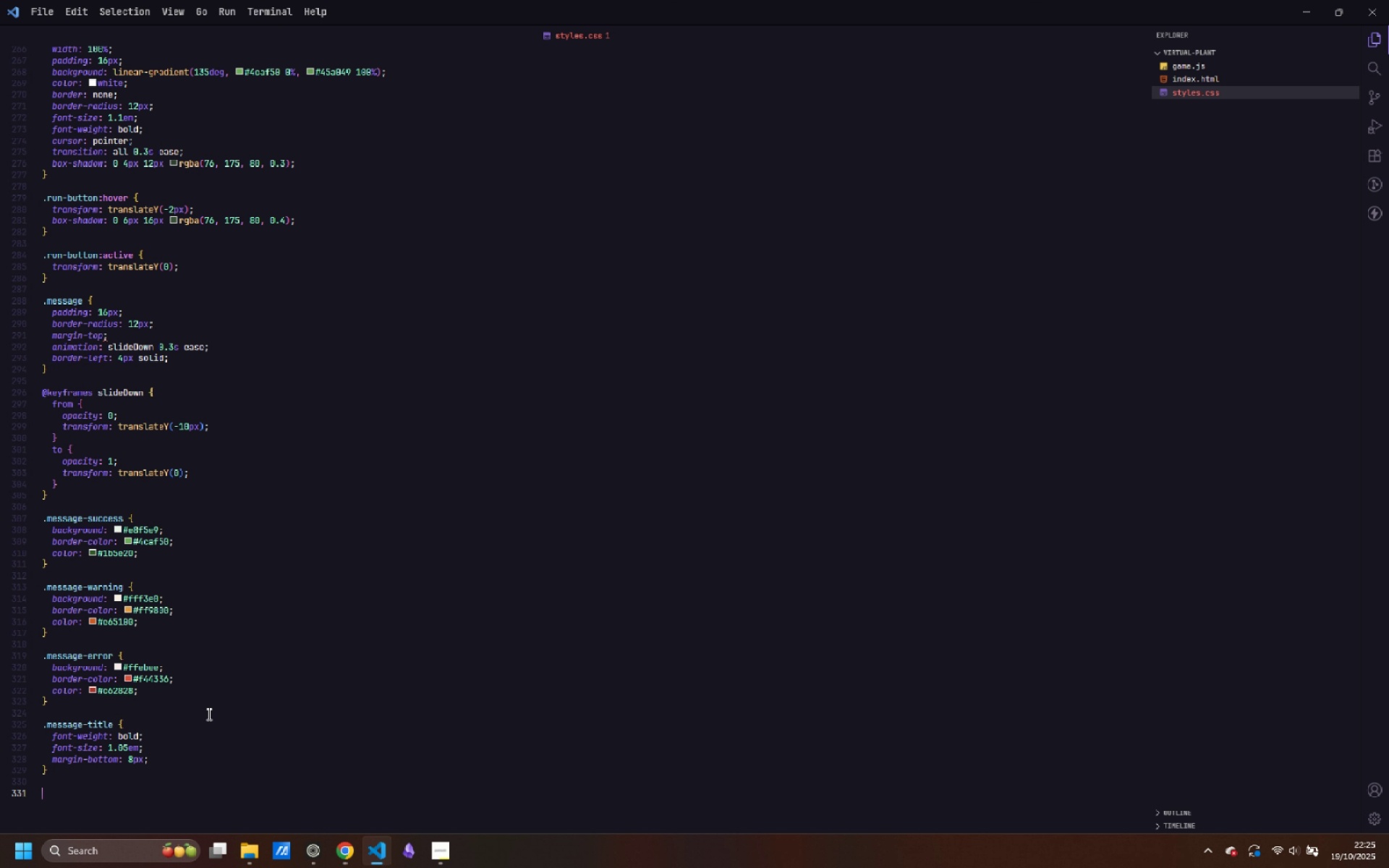 
key(Enter)
 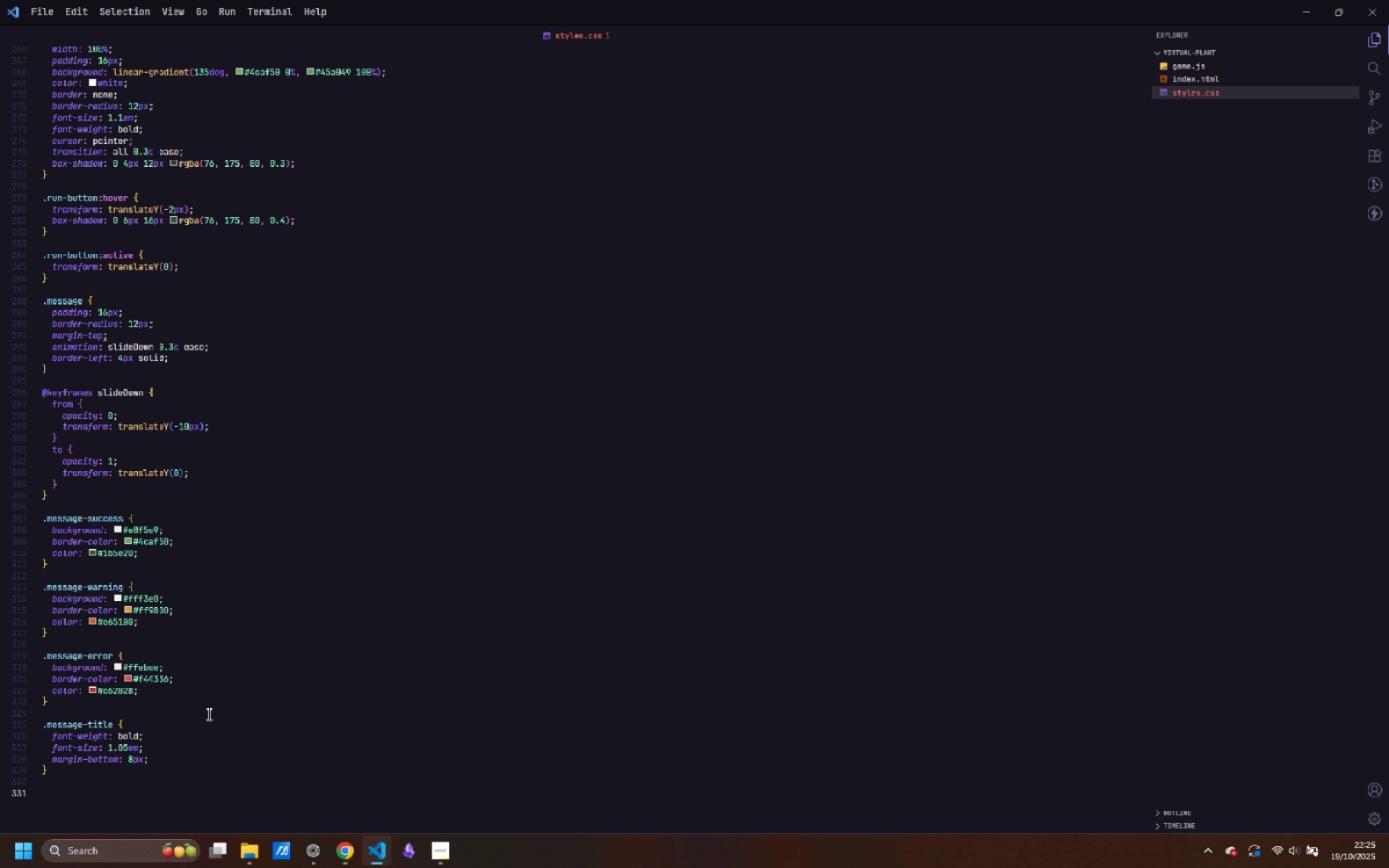 
type(.message-details {)
 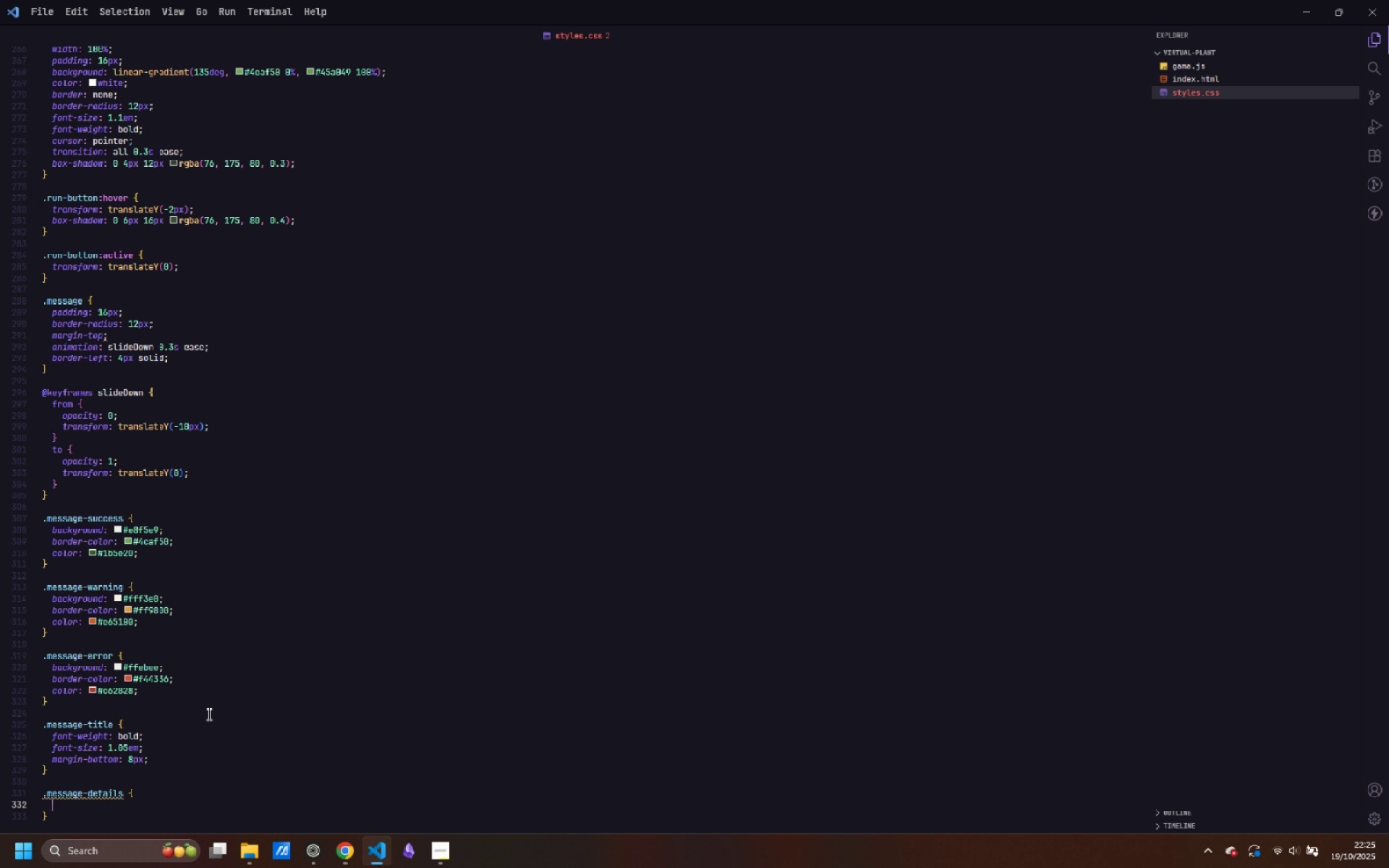 
 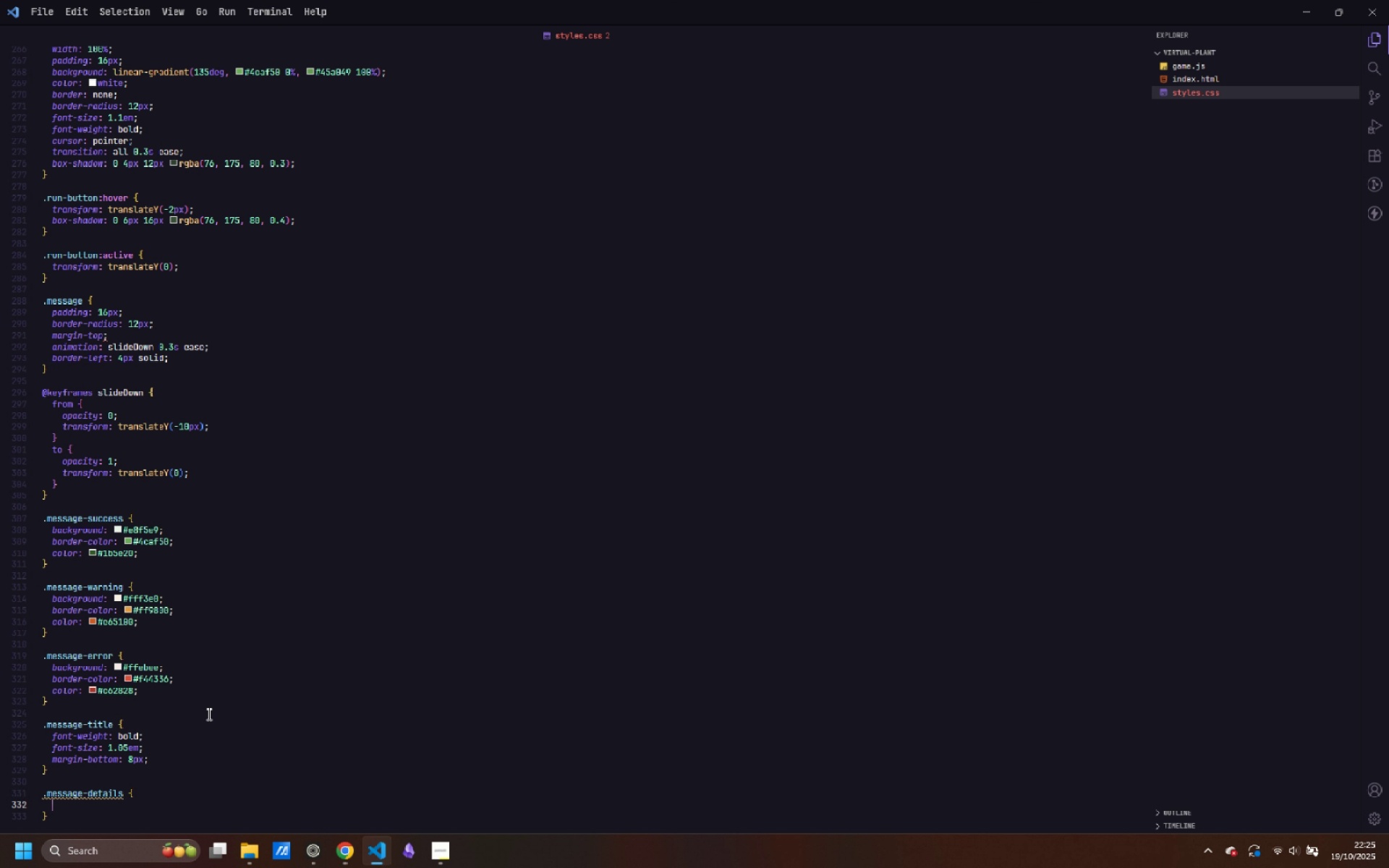 
key(Enter)
 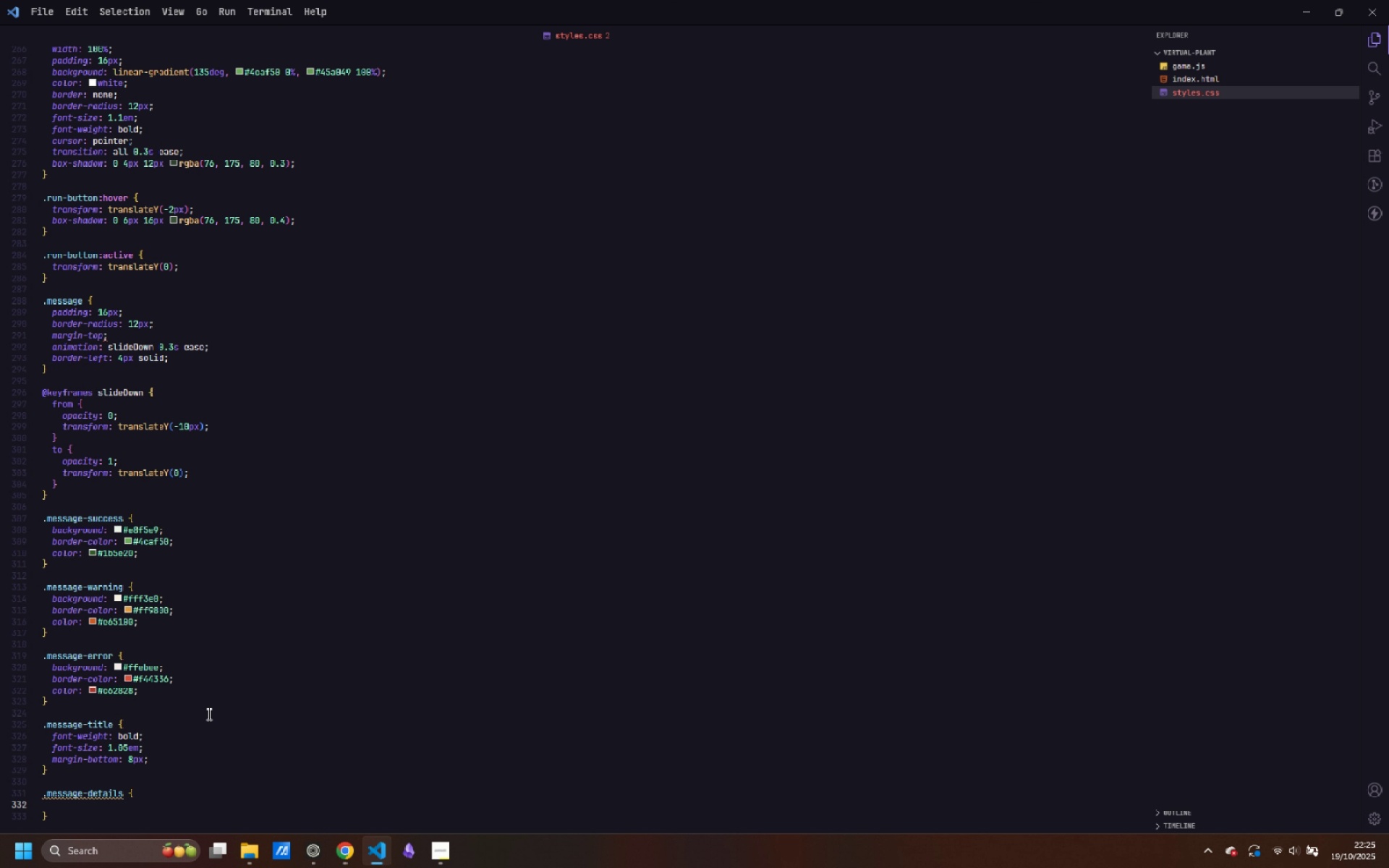 
wait(7.23)
 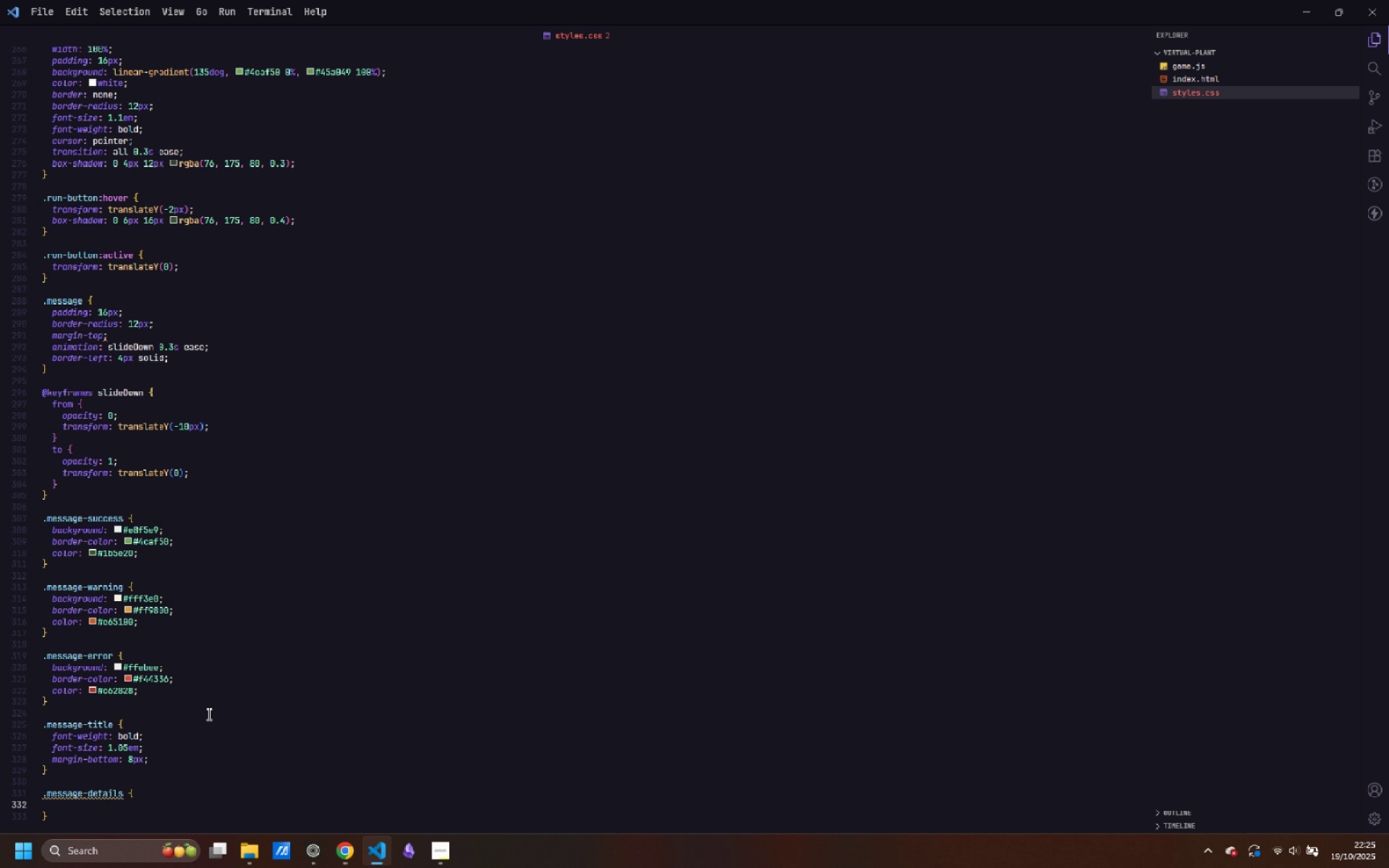 
scroll: coordinate [208, 714], scroll_direction: down, amount: 2.0
 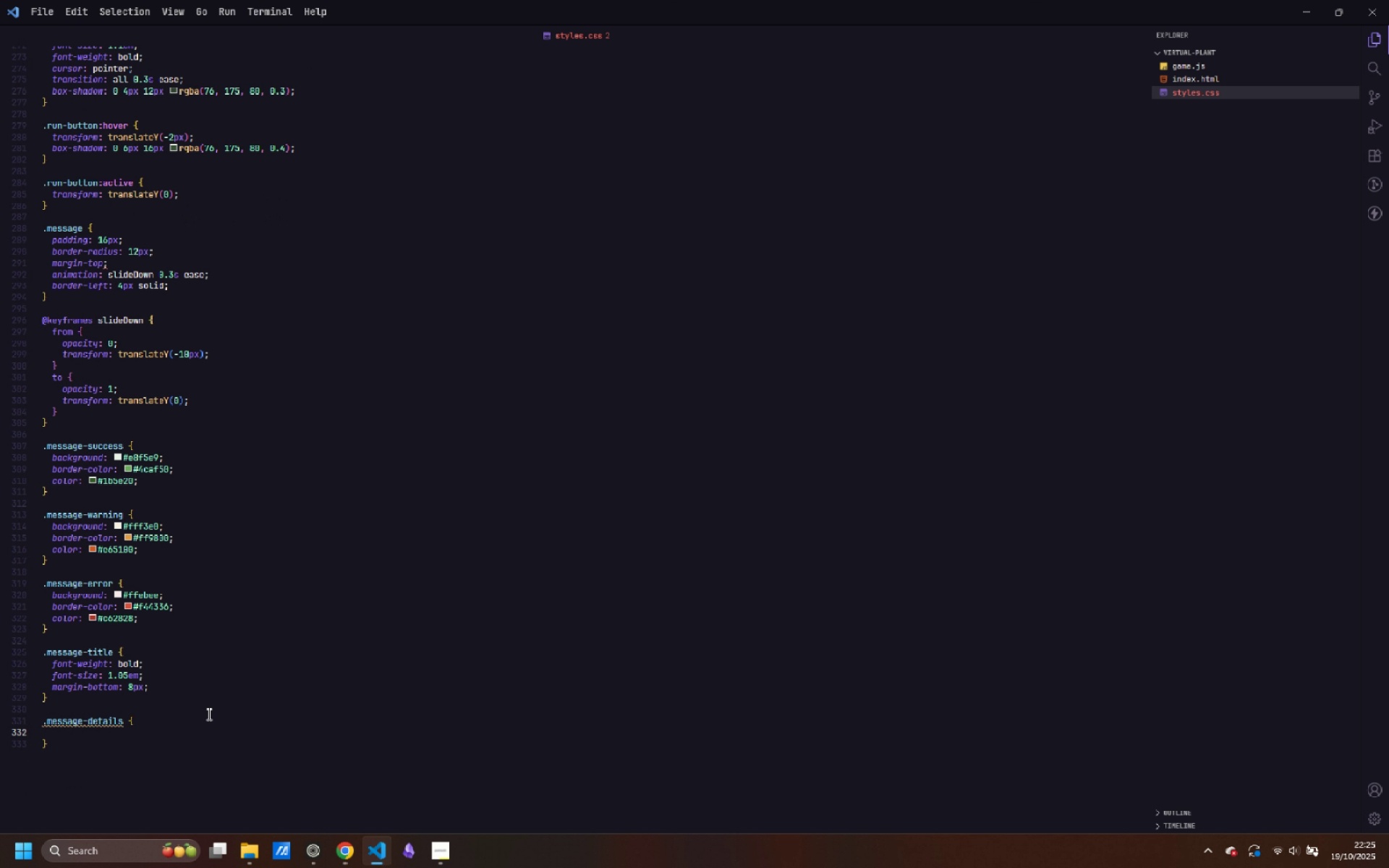 
wait(8.16)
 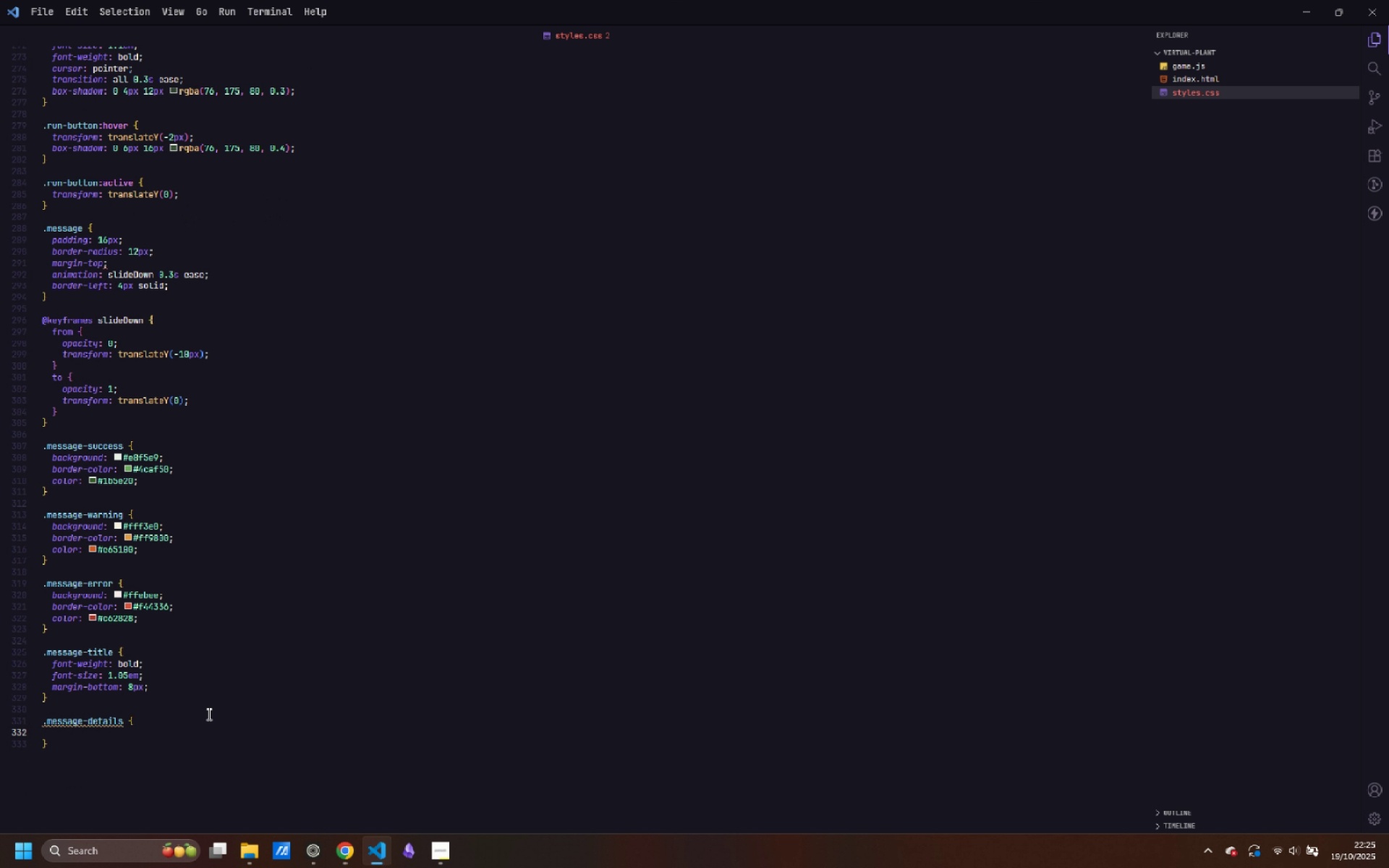 
type(font-size: 0.95em;)
 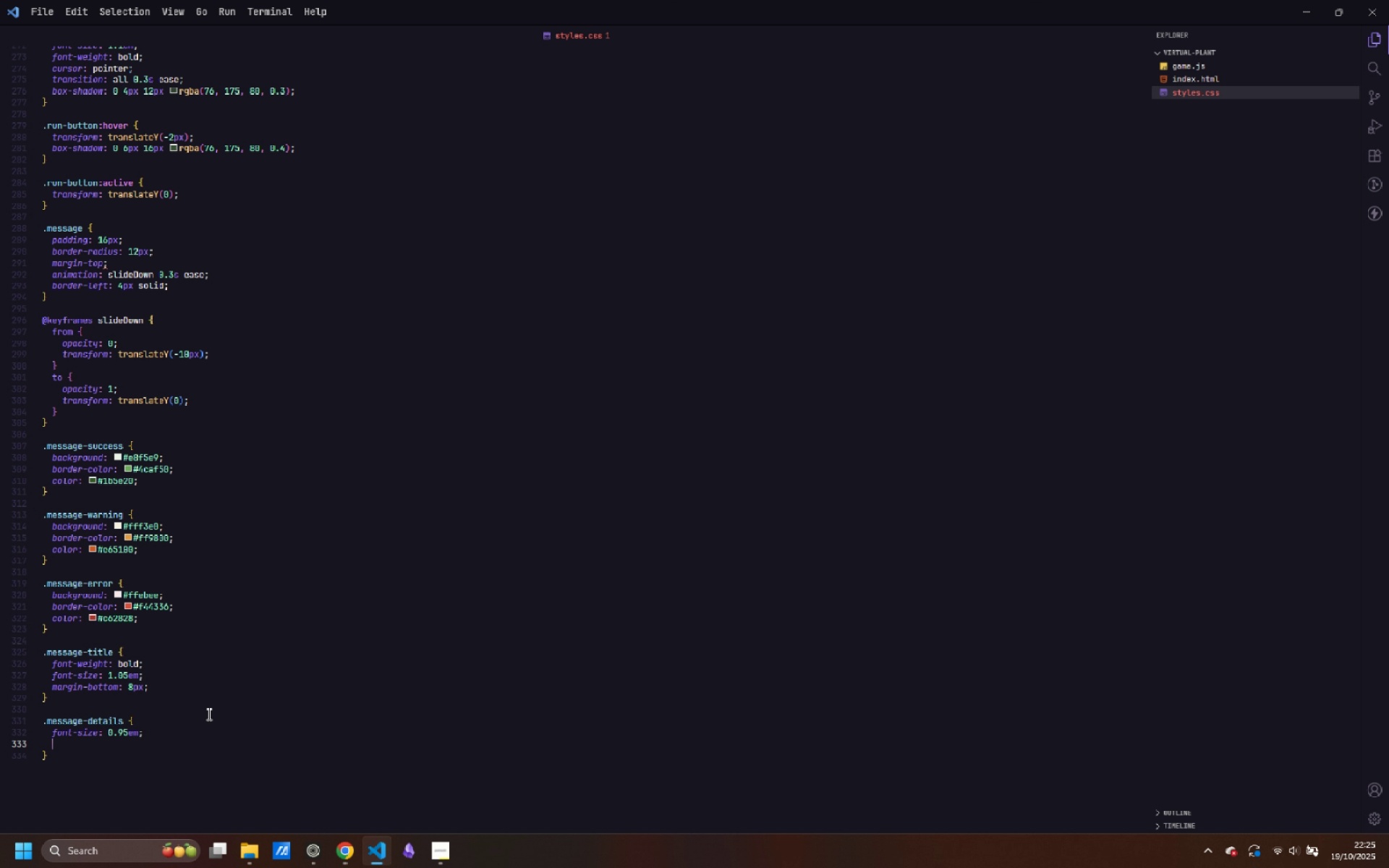 
key(Enter)
 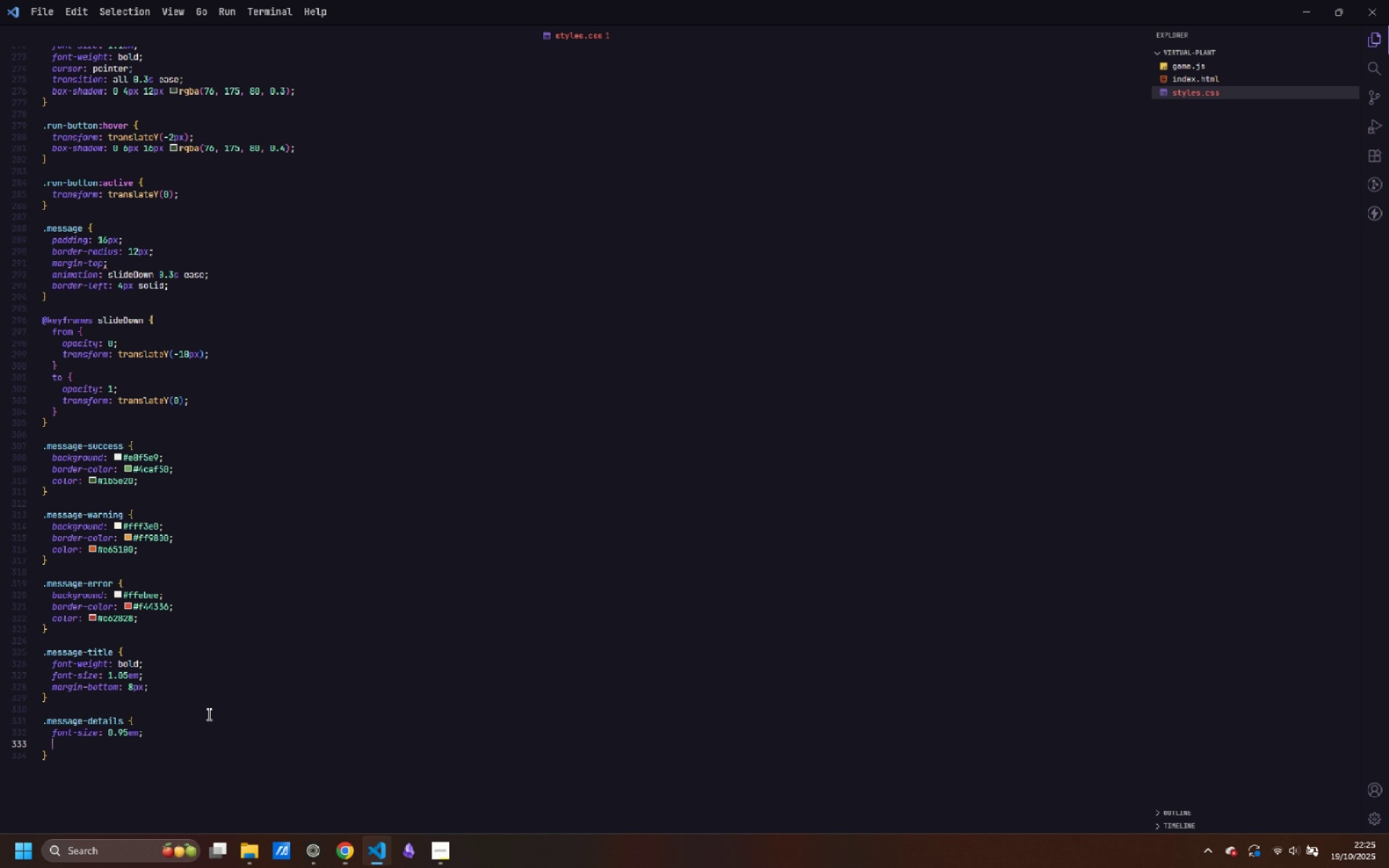 
type(line-height: 1.5;)
 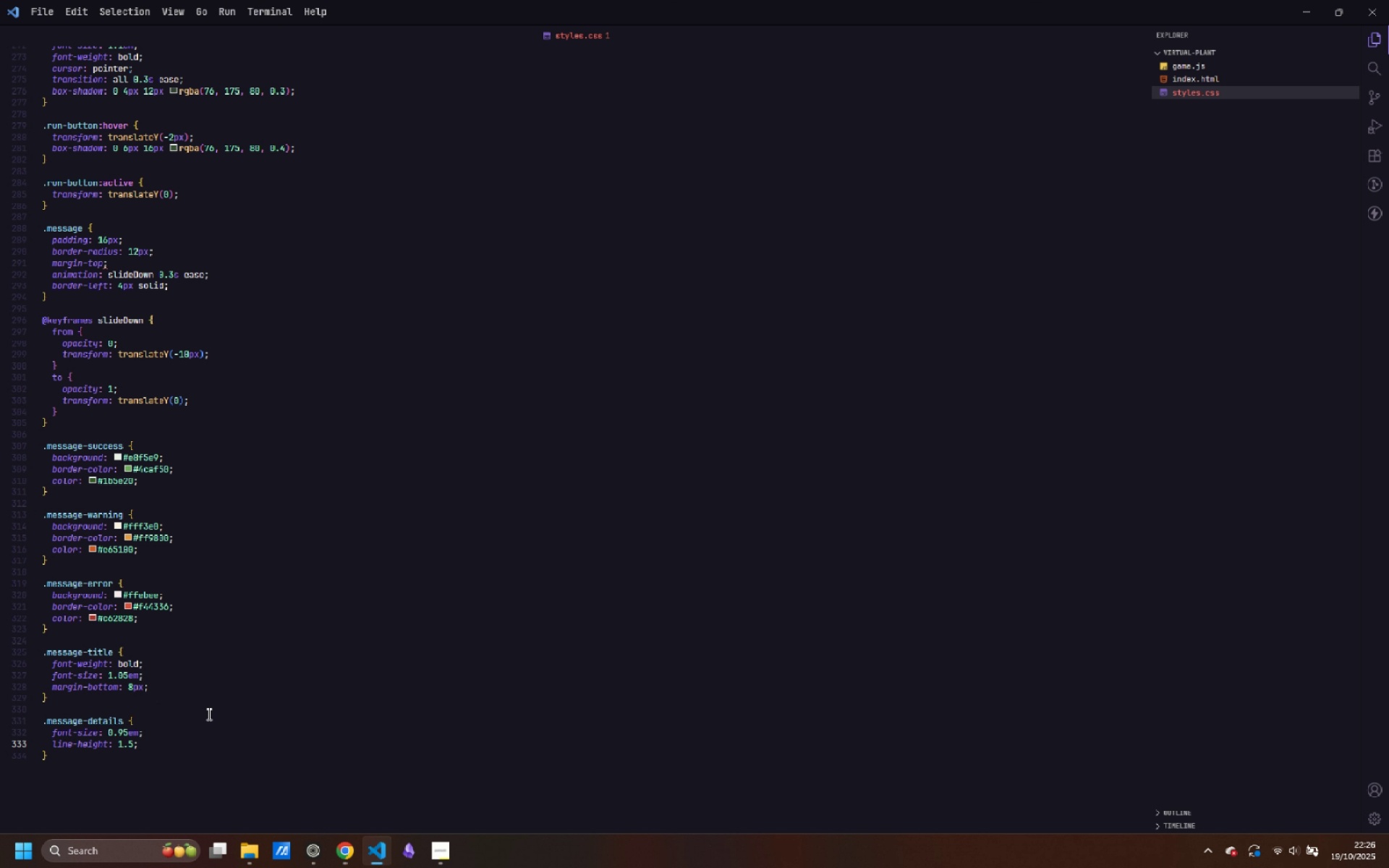 
key(Control+ControlLeft)
 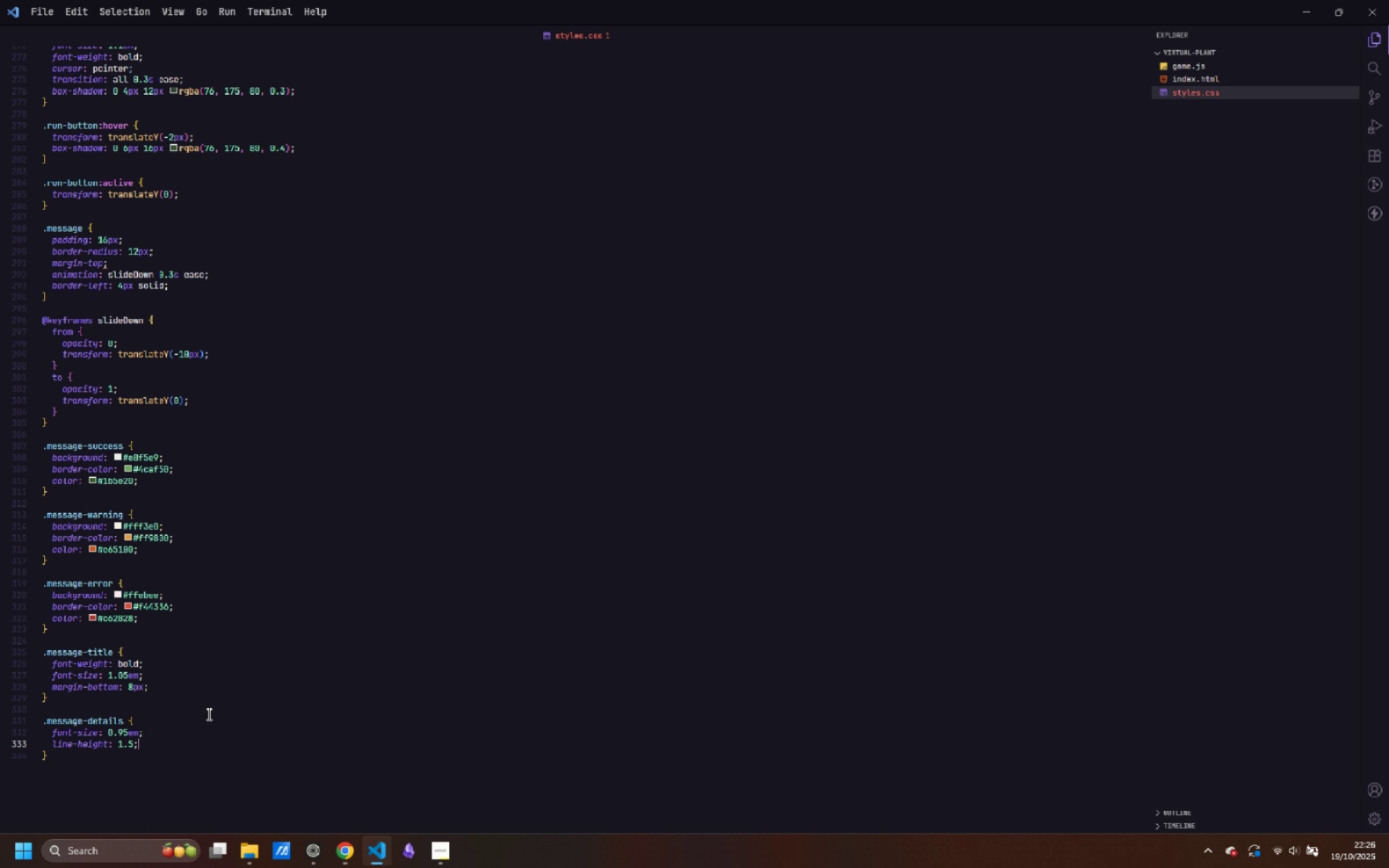 
key(Control+S)
 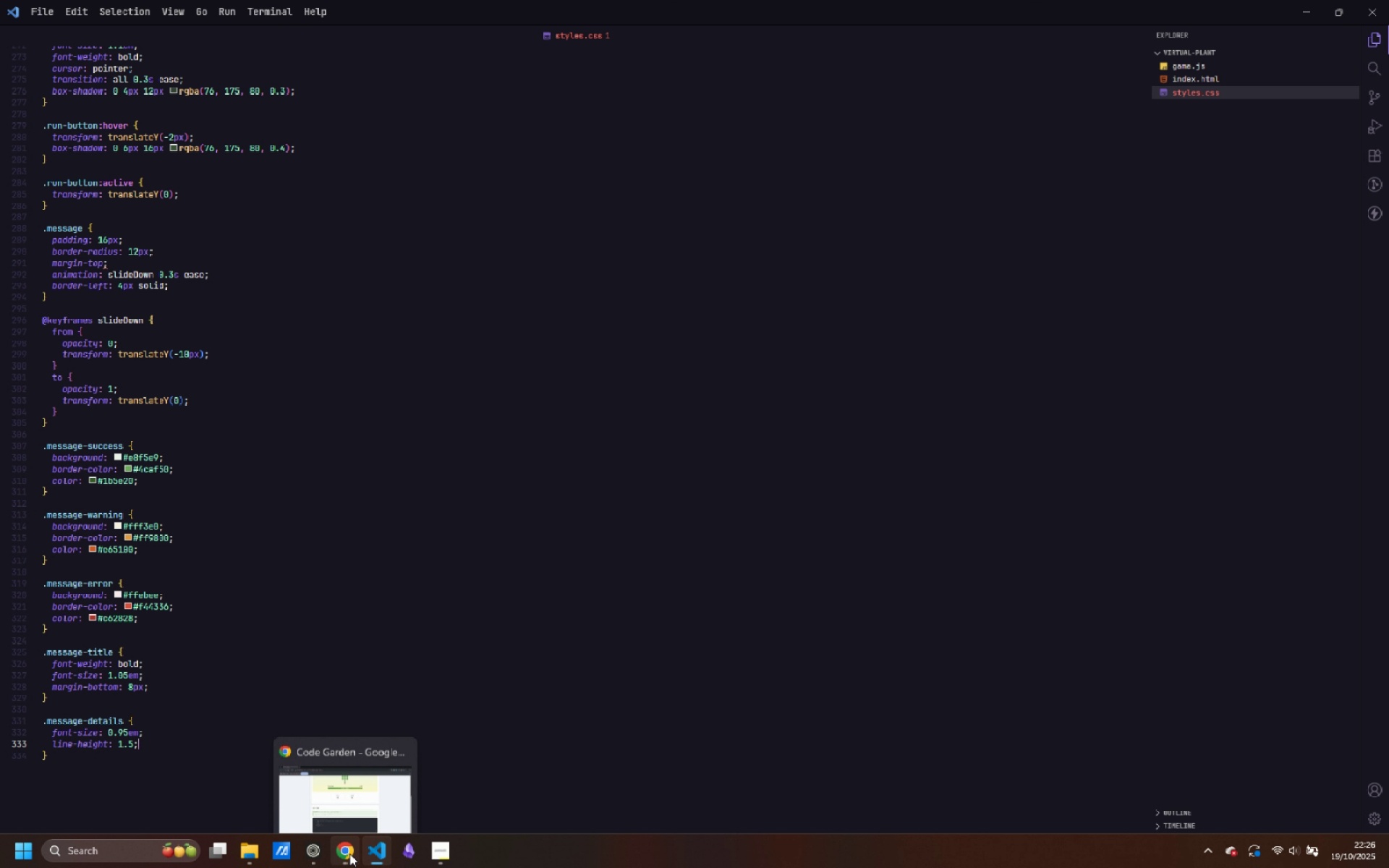 
left_click([349, 854])
 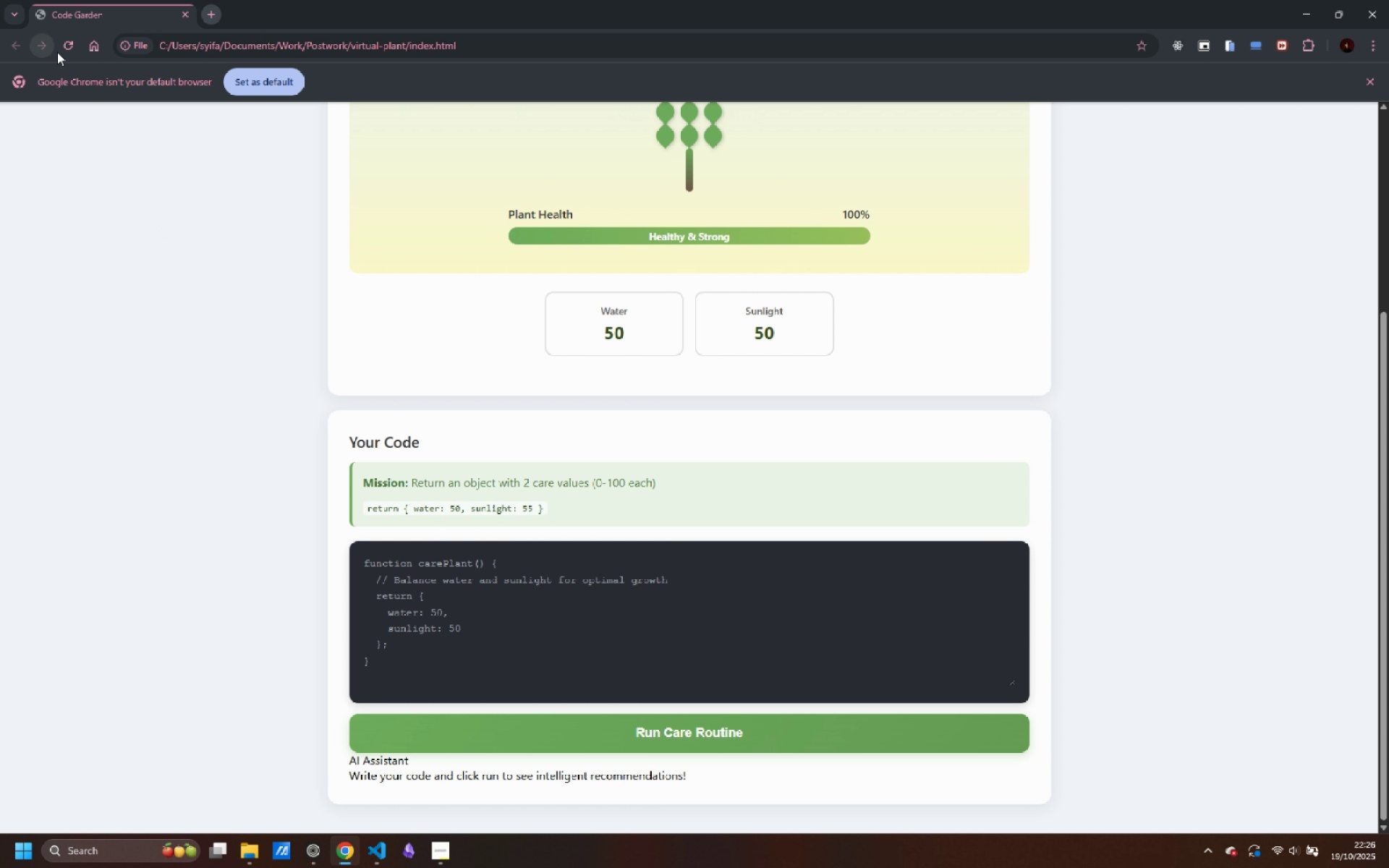 
left_click([63, 44])
 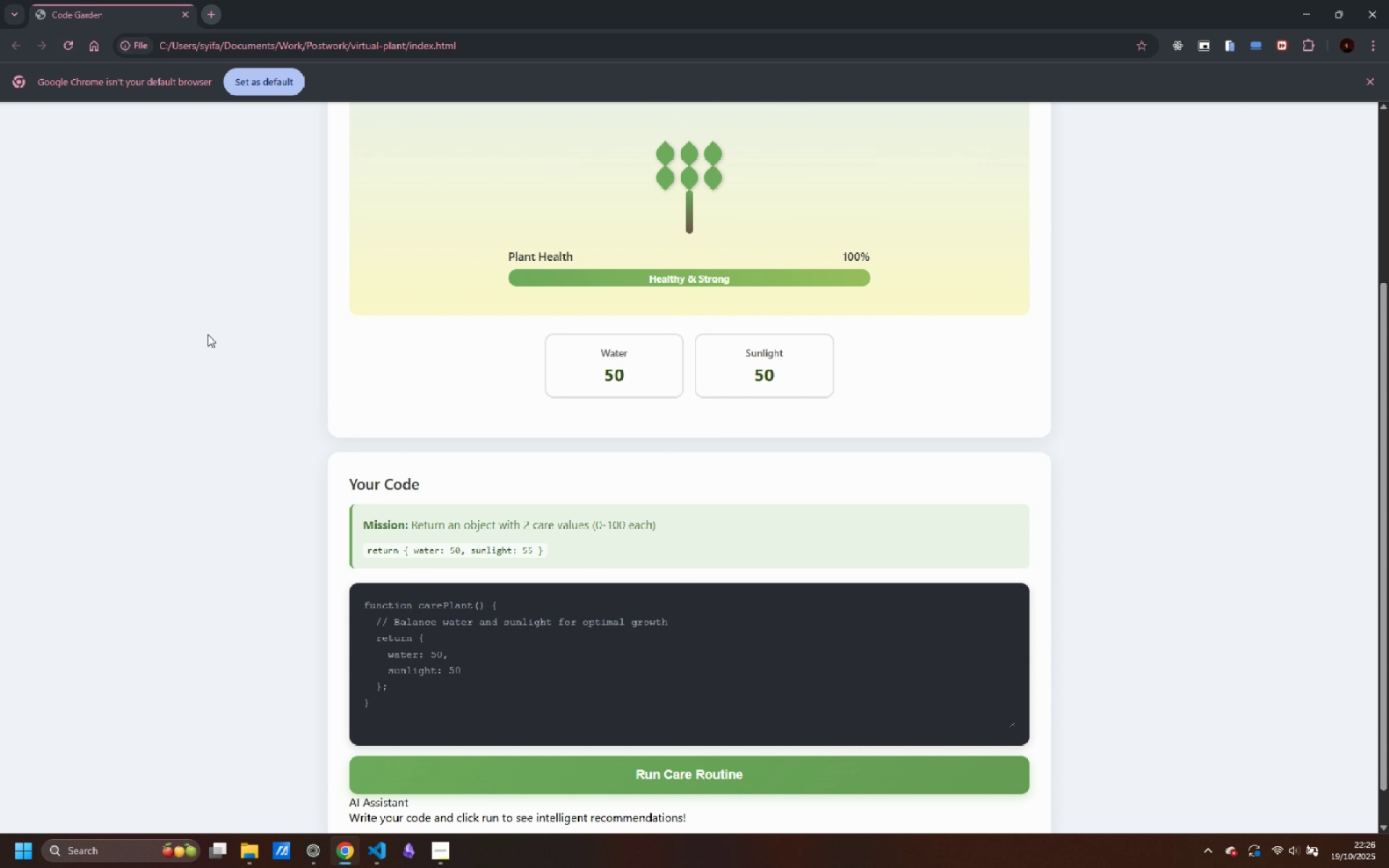 
scroll: coordinate [208, 334], scroll_direction: down, amount: 2.0
 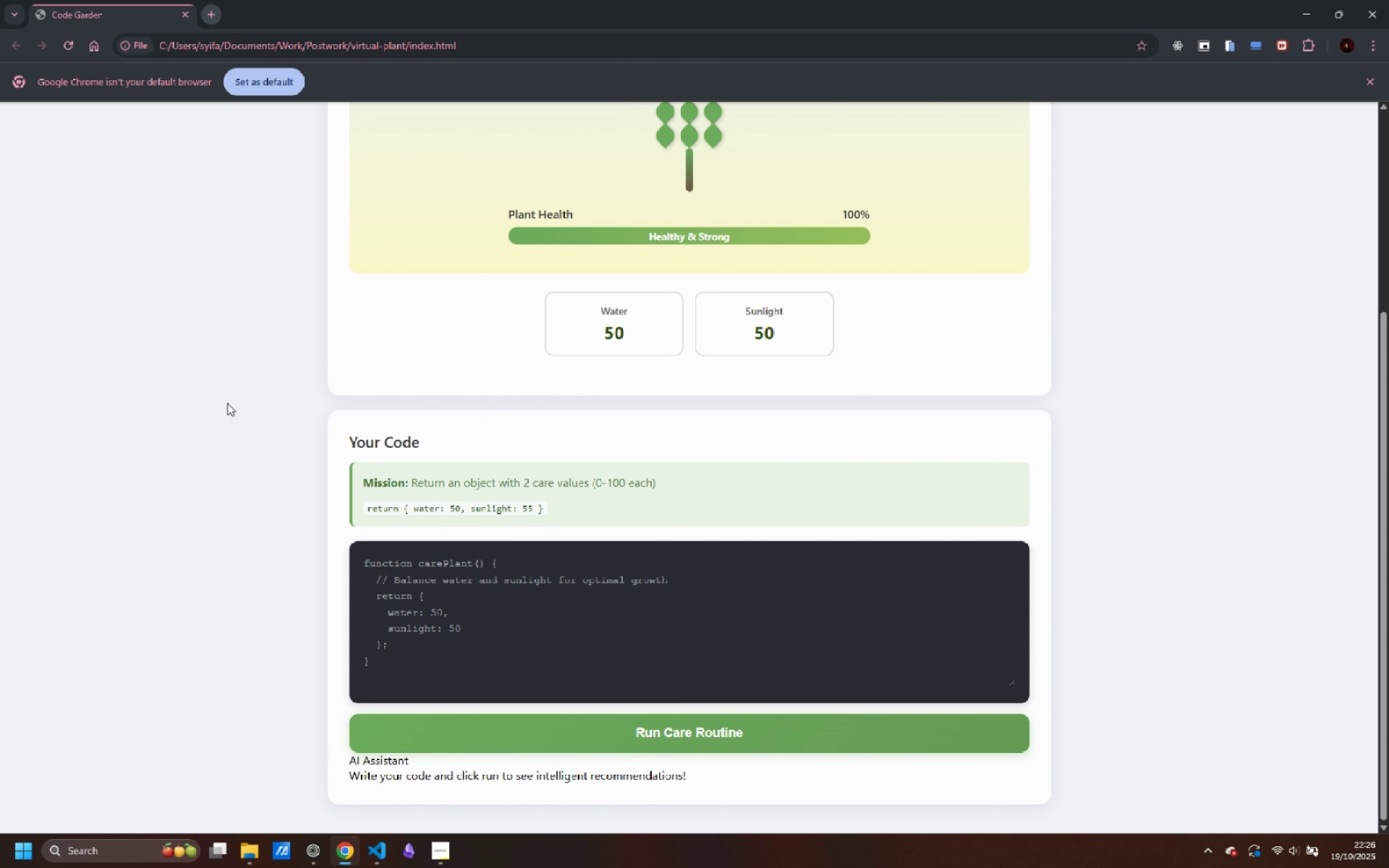 
key(Alt+AltLeft)
 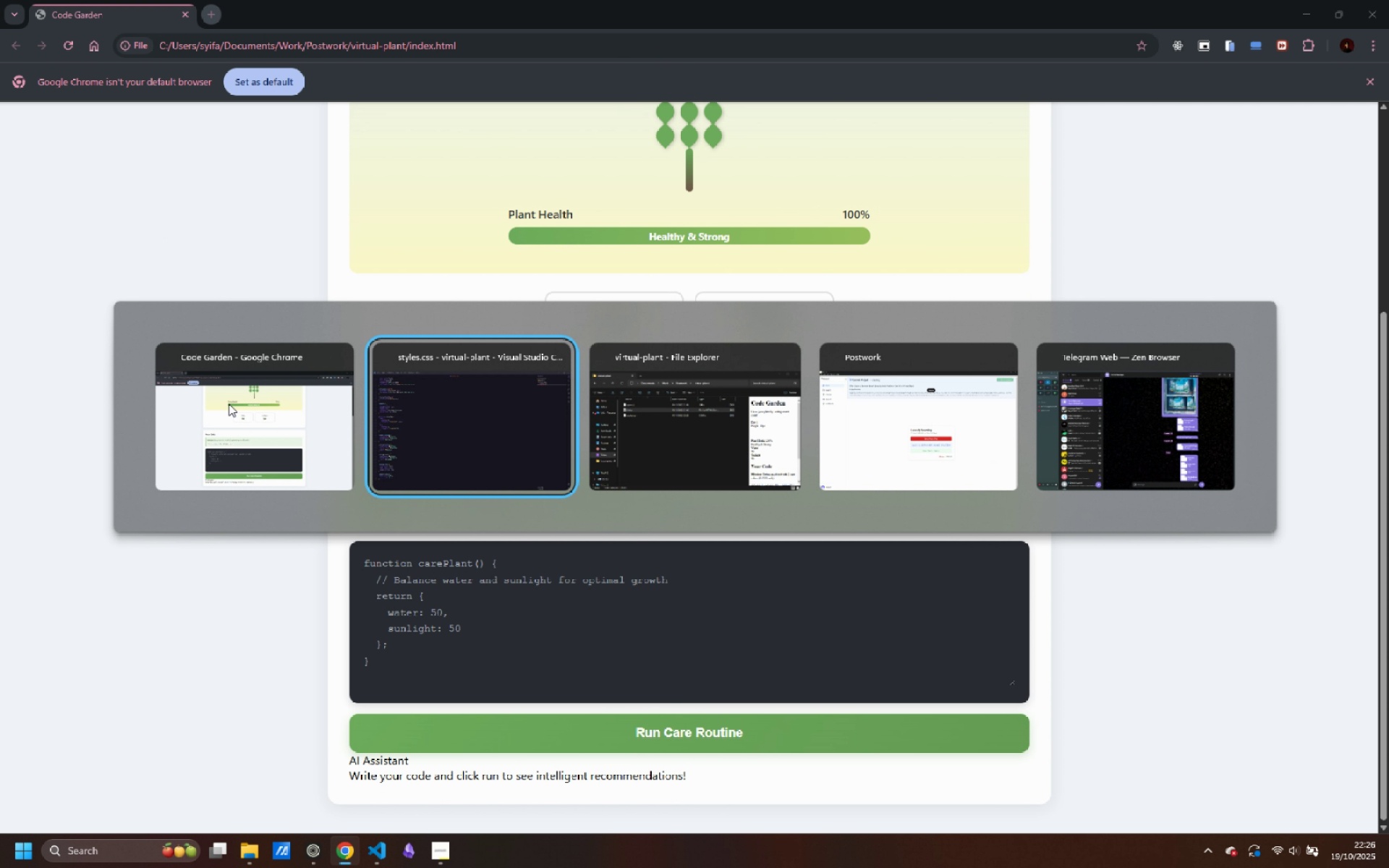 
key(Alt+Tab)
 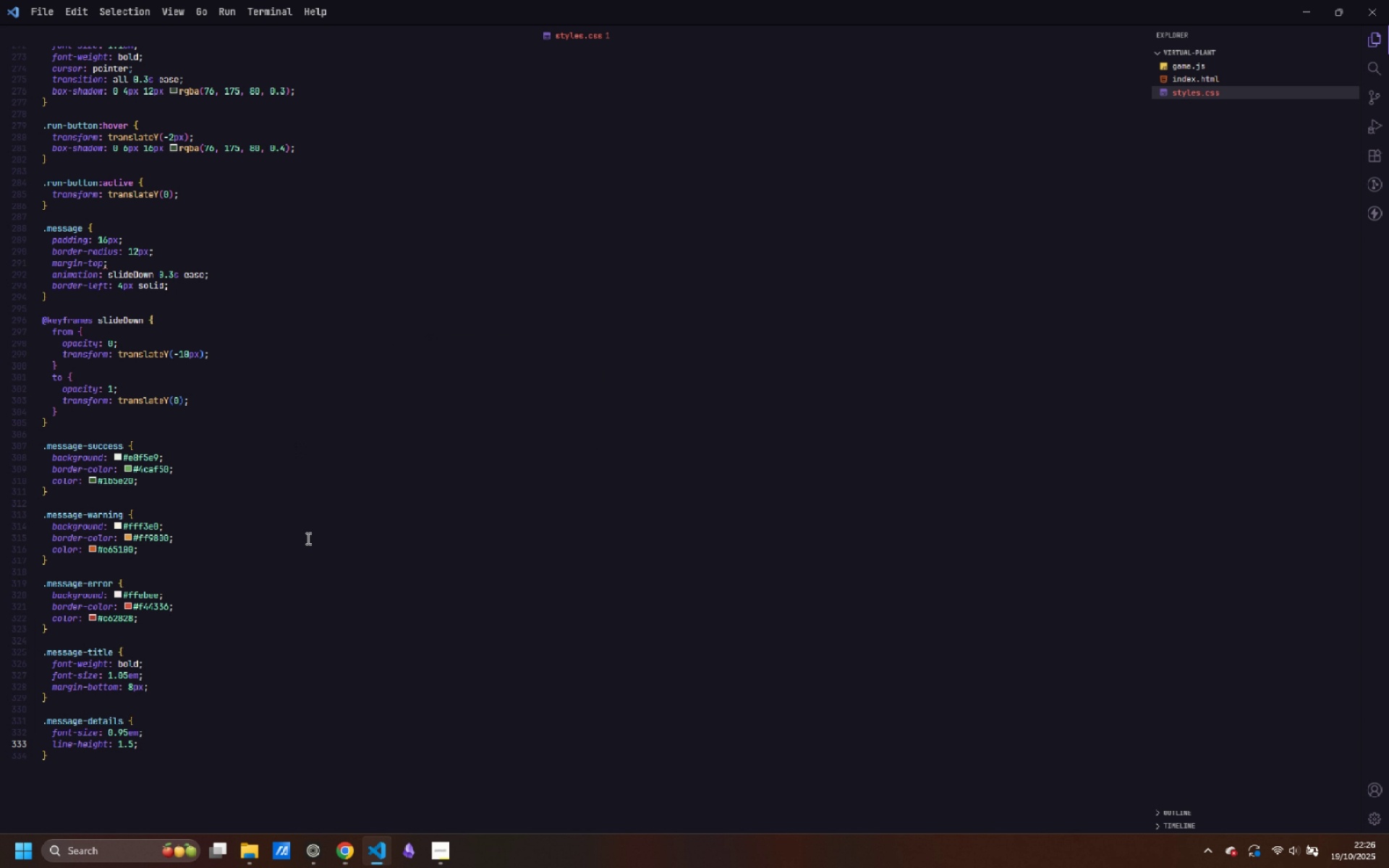 
scroll: coordinate [302, 568], scroll_direction: down, amount: 2.0
 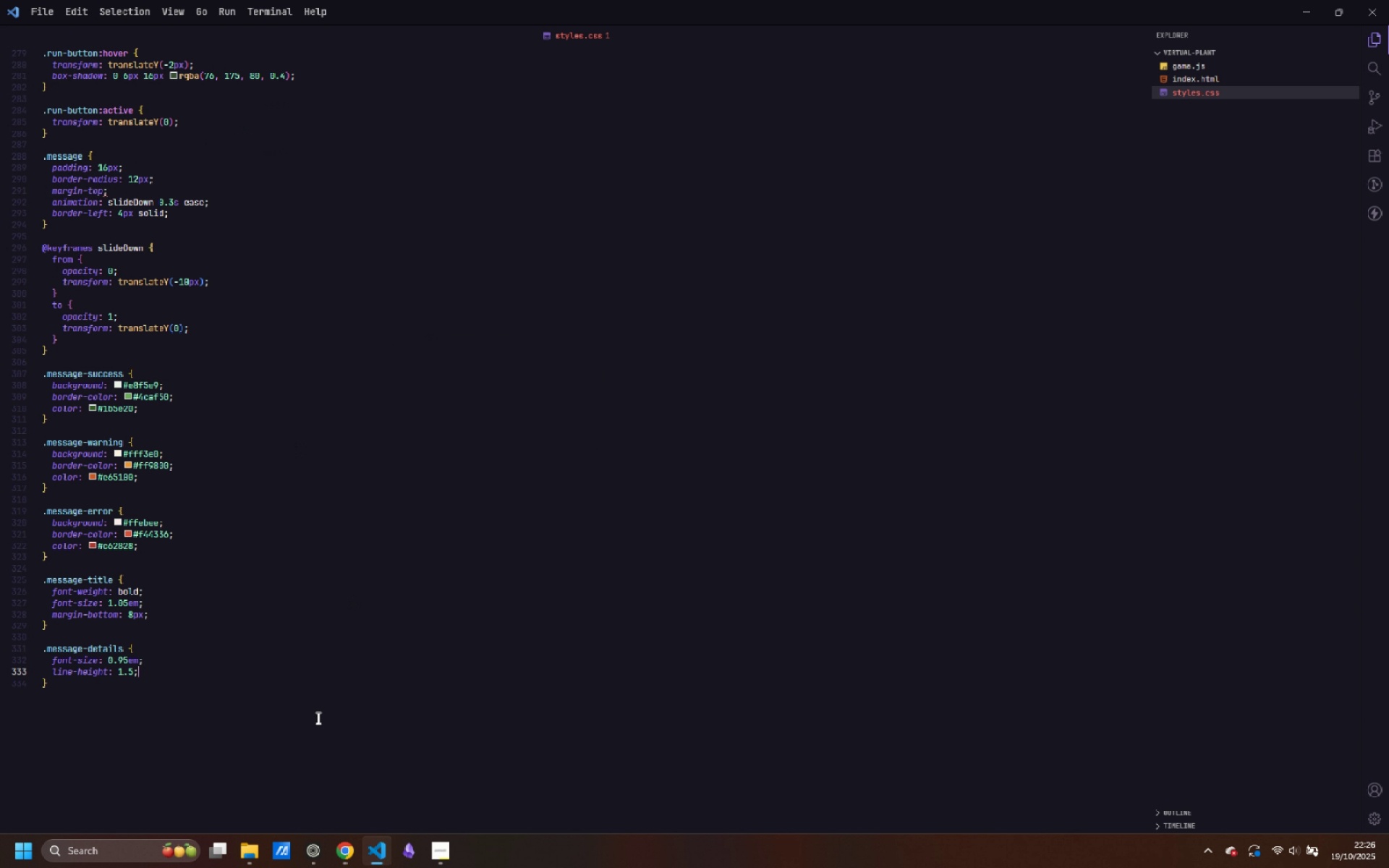 
left_click([317, 719])
 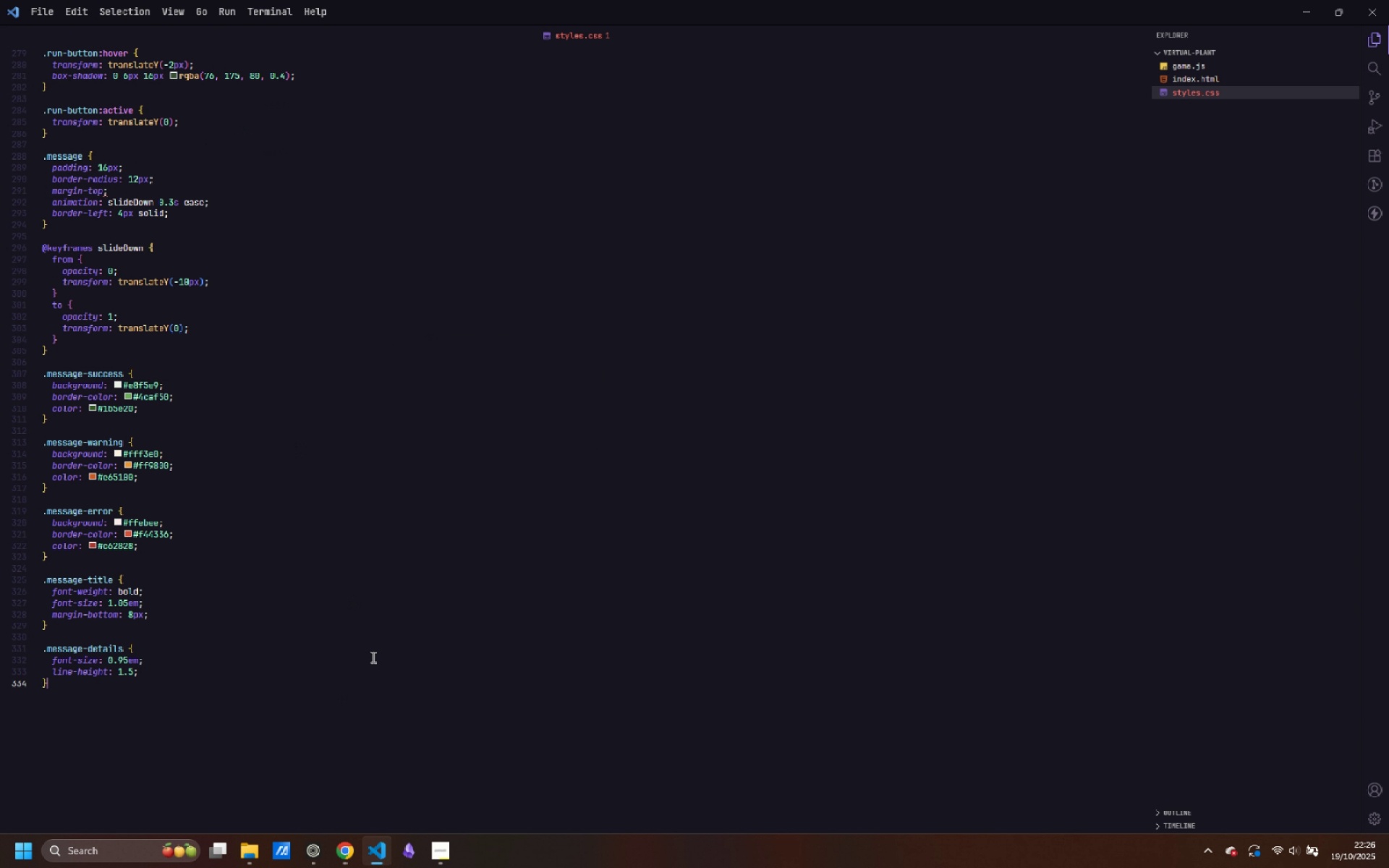 
key(Enter)
 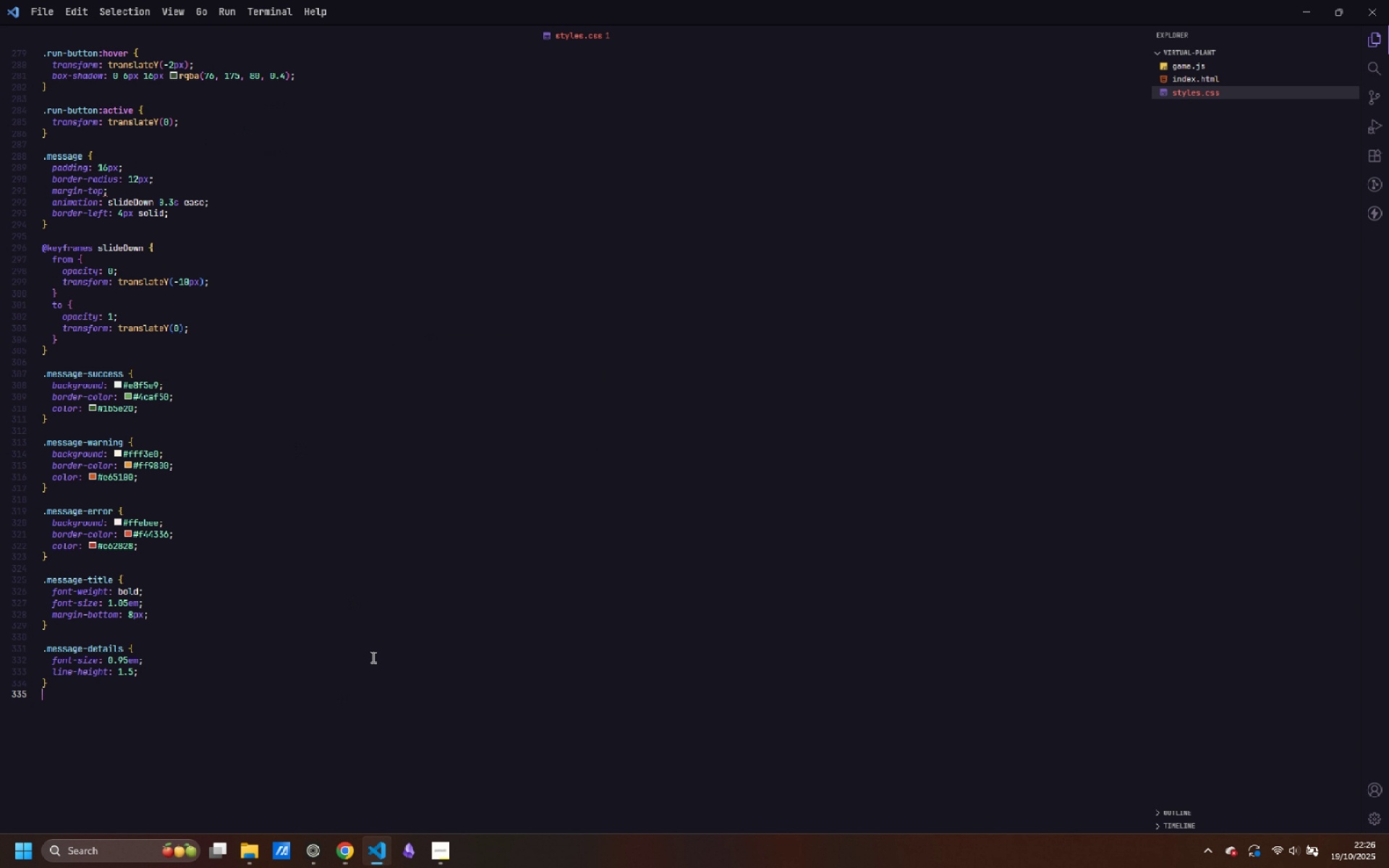 
key(Enter)
 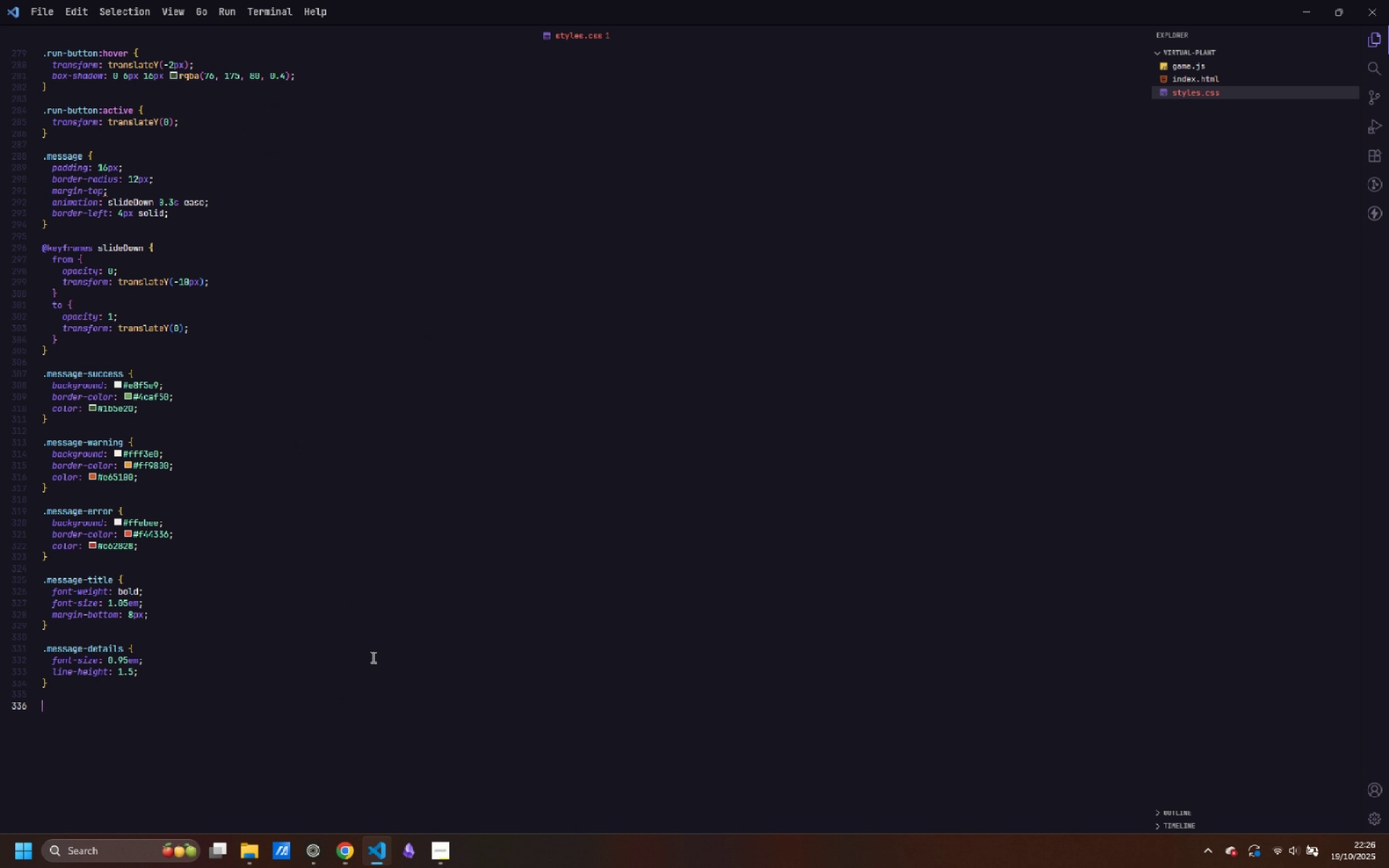 
type(.ai-pla)
key(Backspace)
key(Backspace)
type(anel {)
 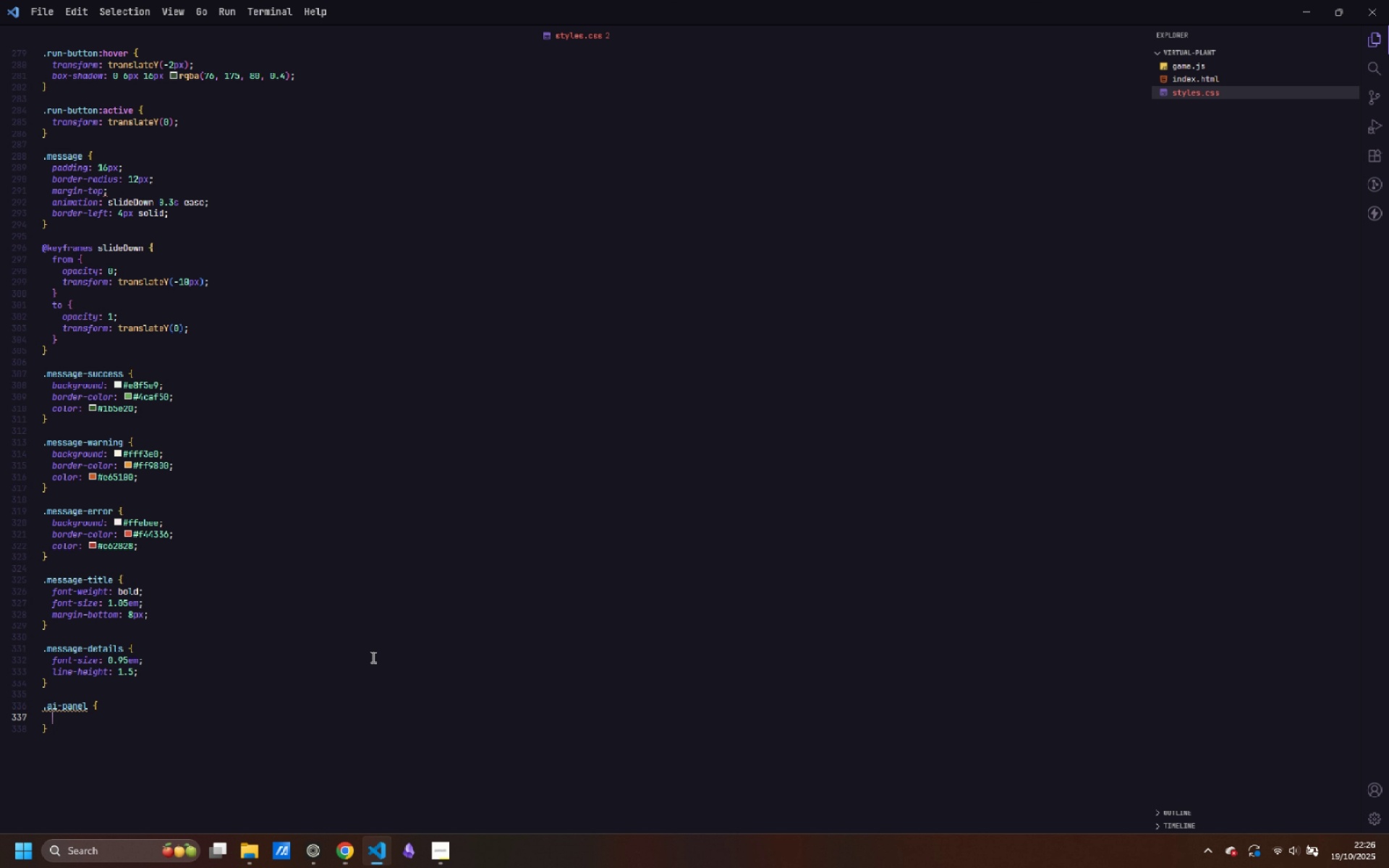 
key(Enter)
 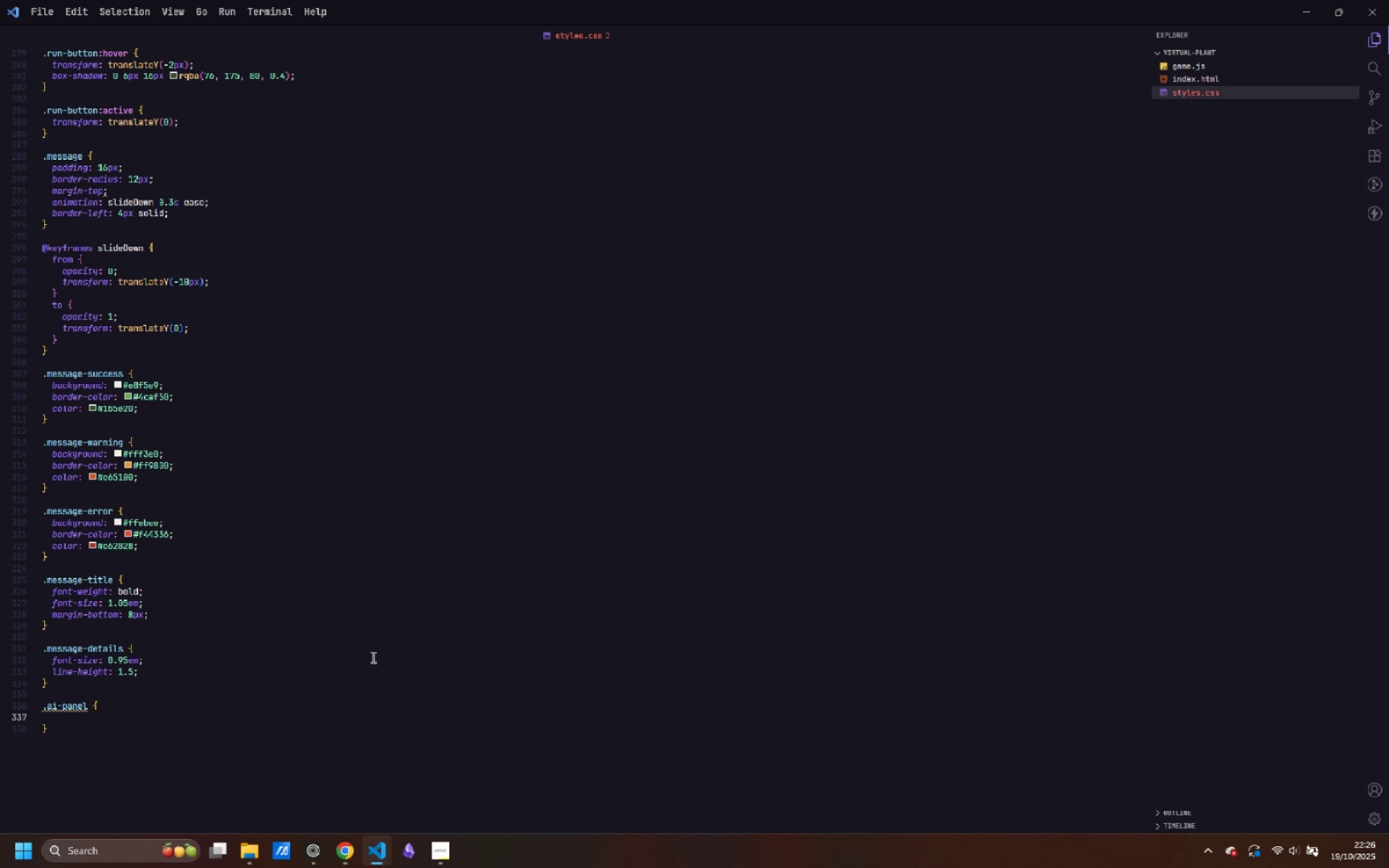 
wait(5.97)
 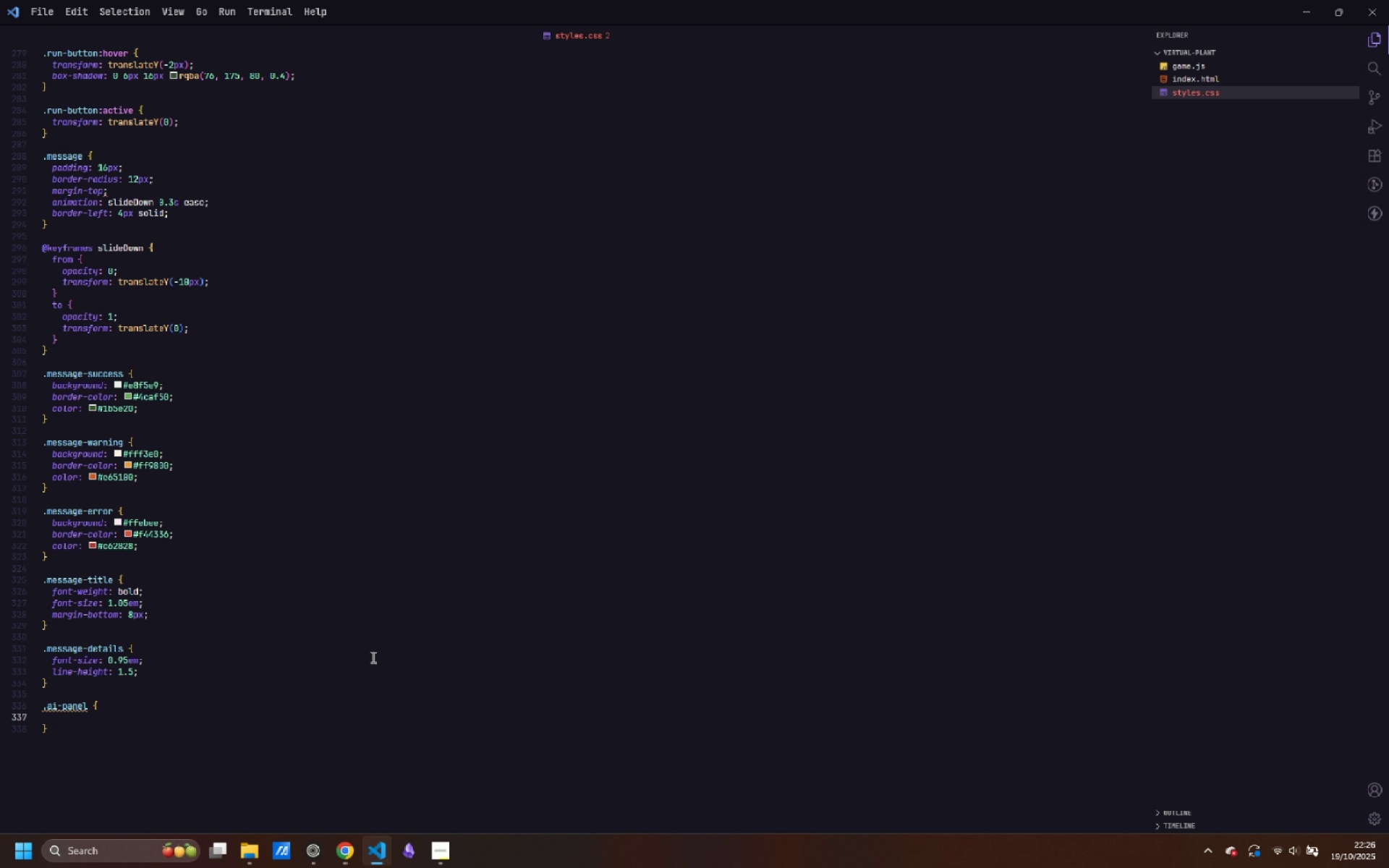 
type(background: linear)
 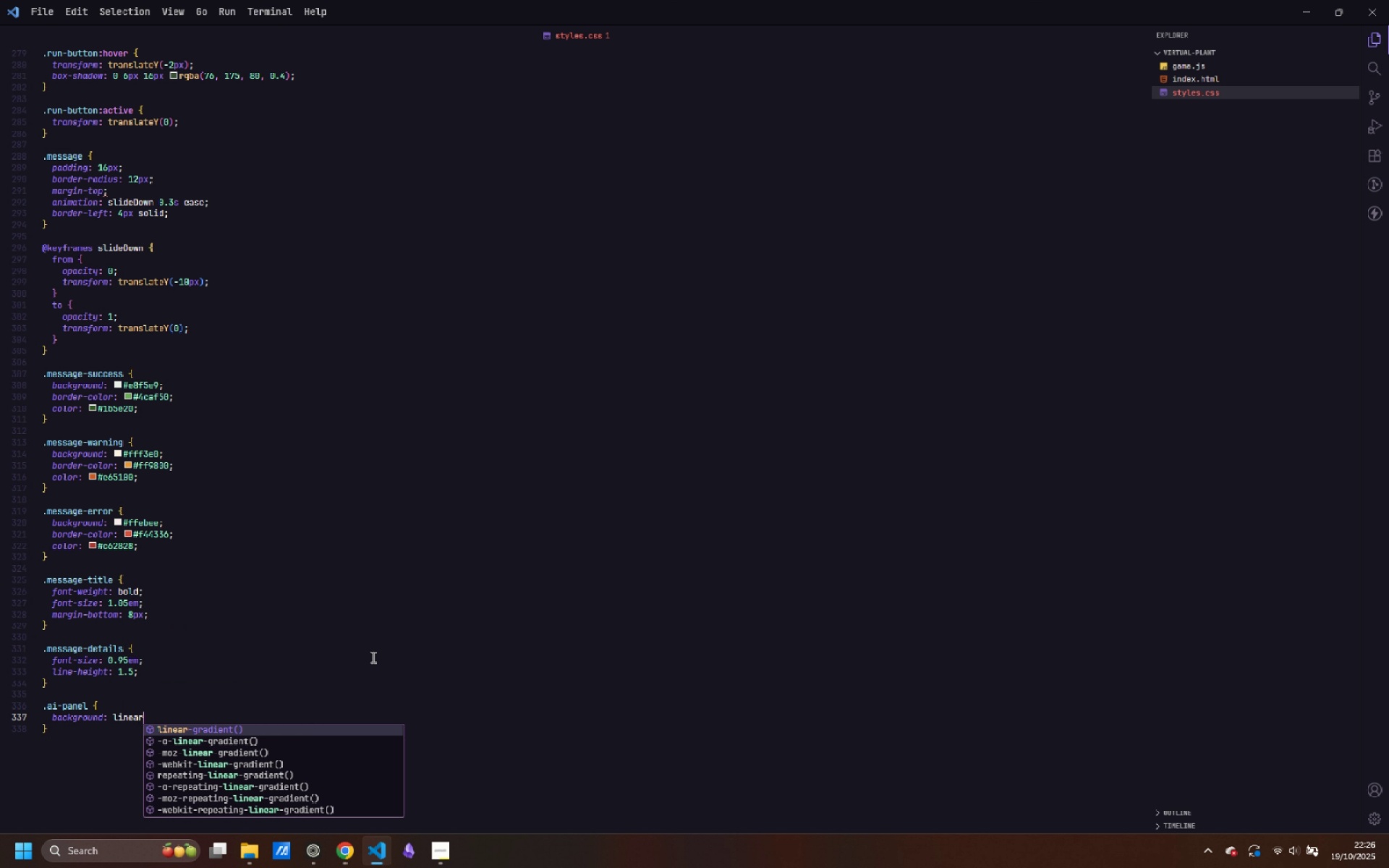 
key(Enter)
 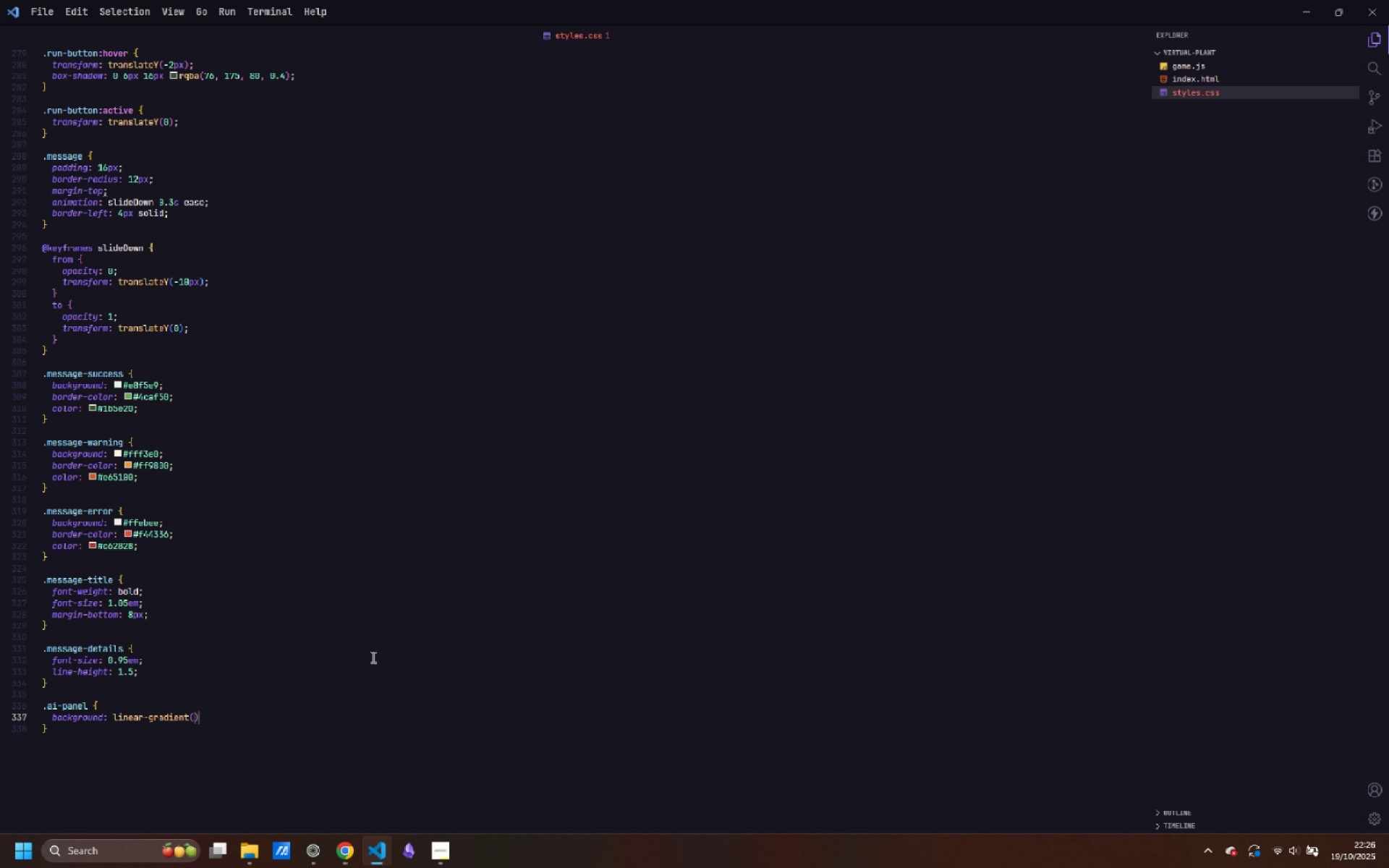 
type(135degf )
key(Backspace)
key(Backspace)
type(, $)
key(Backspace)
type(#667eea, )
 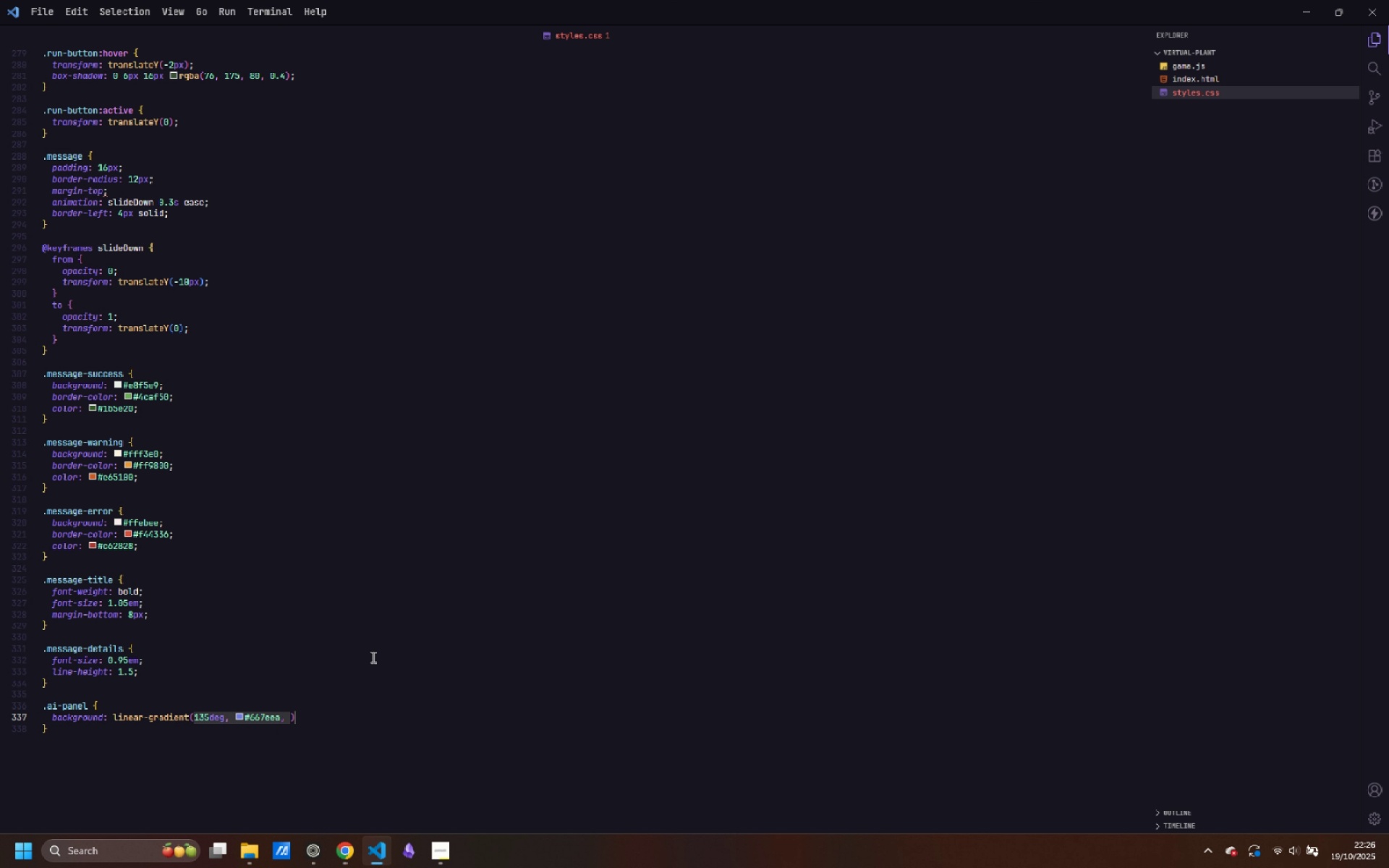 
key(ArrowLeft)
 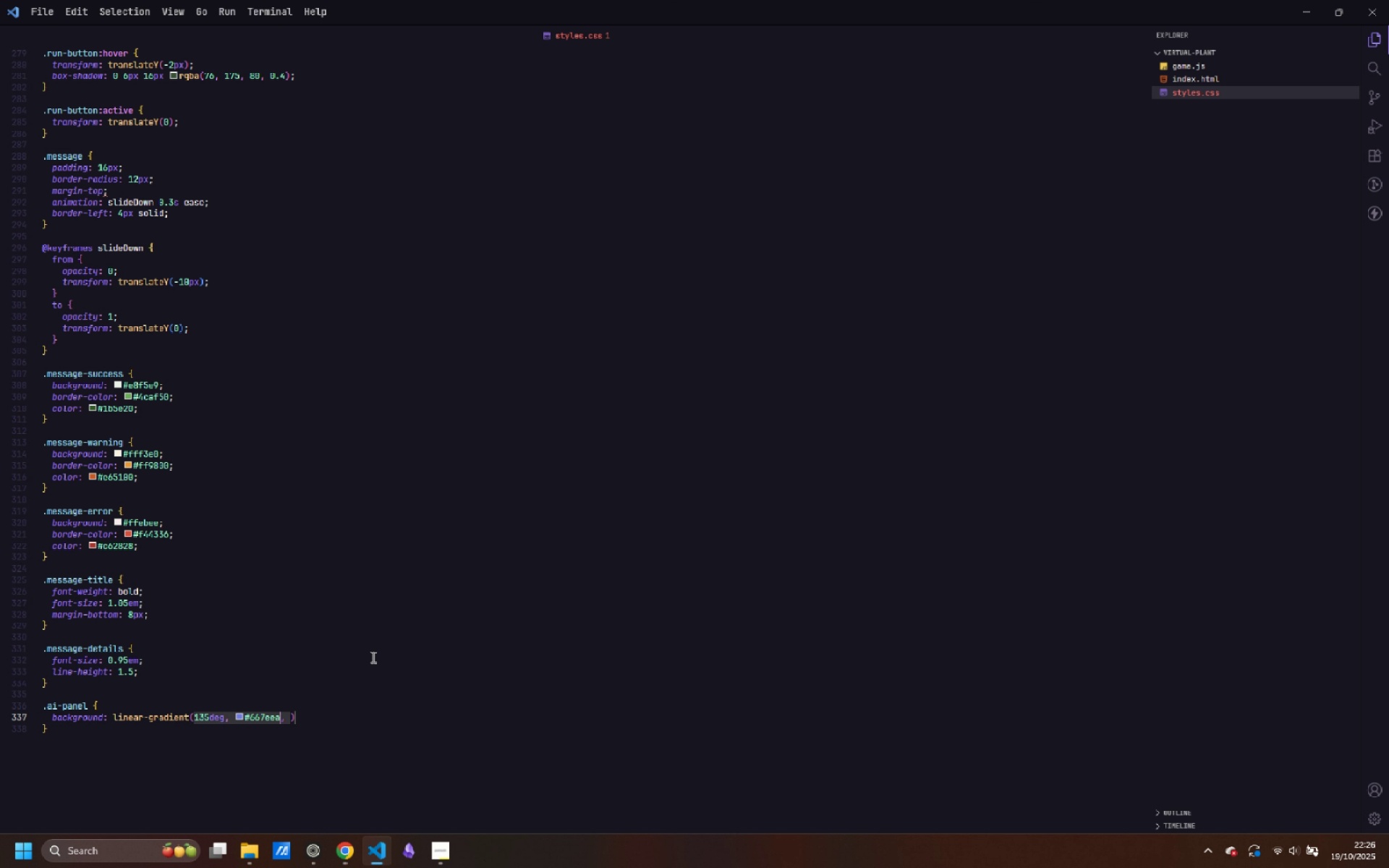 
key(ArrowLeft)
 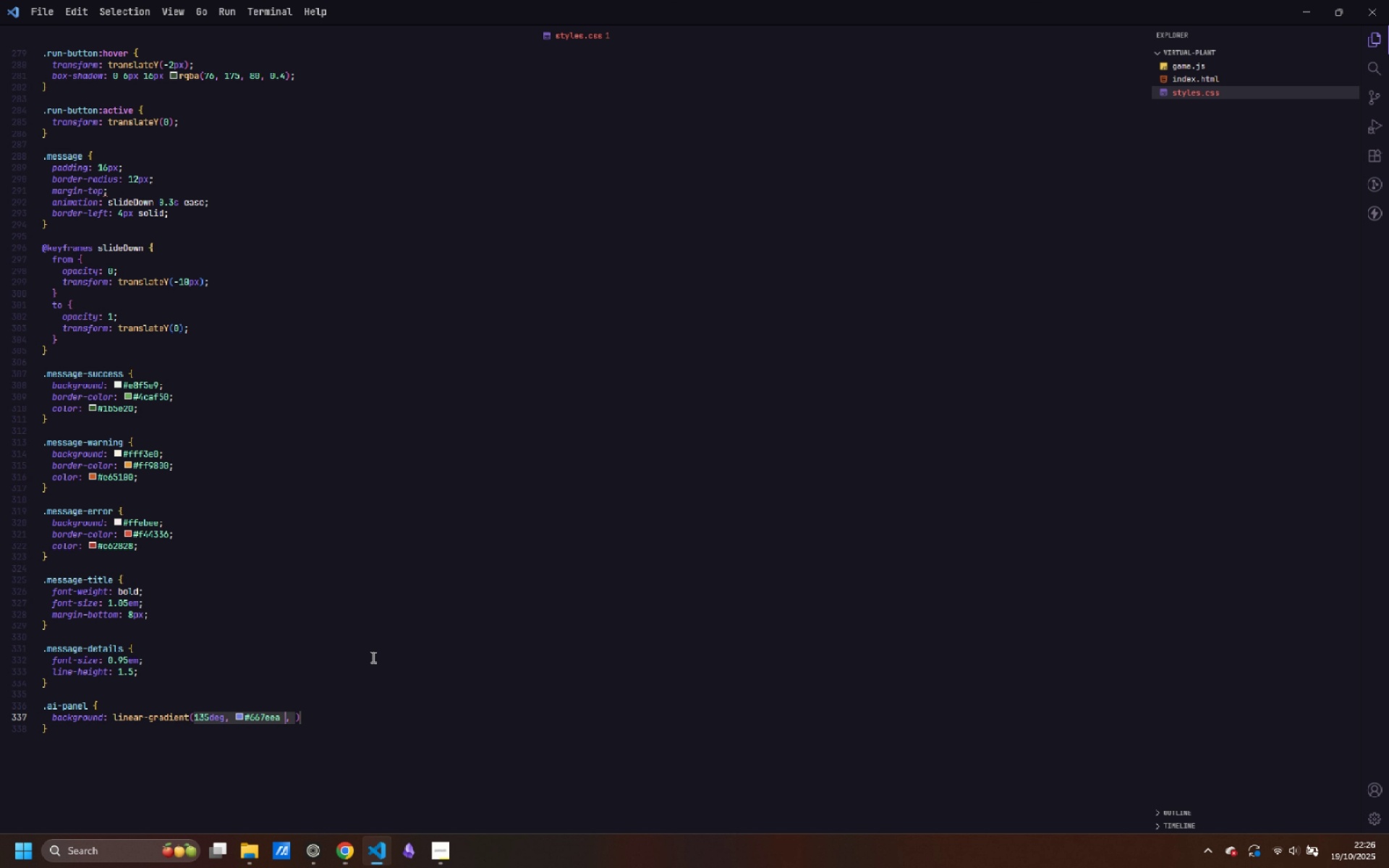 
type( 0%)
 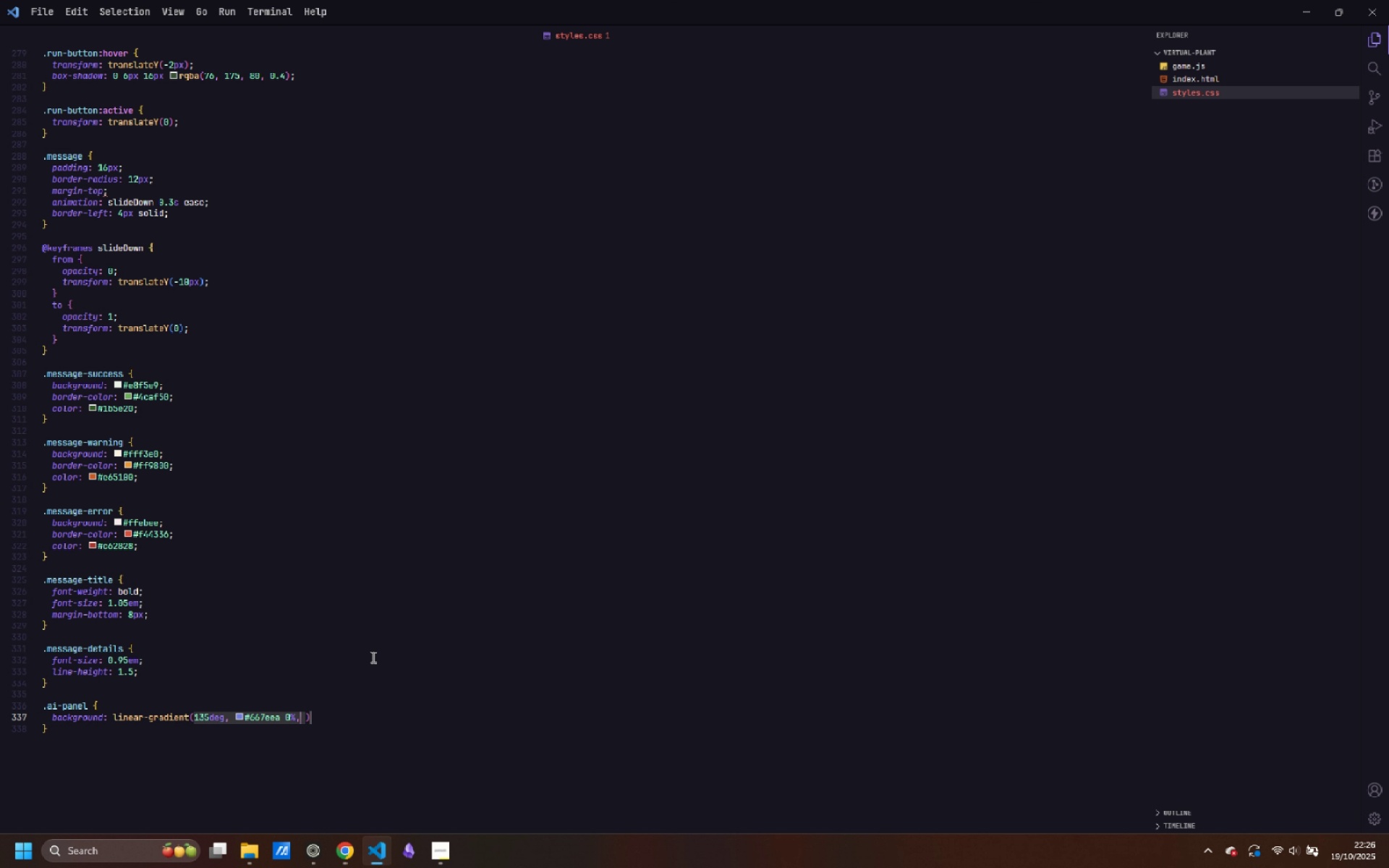 
 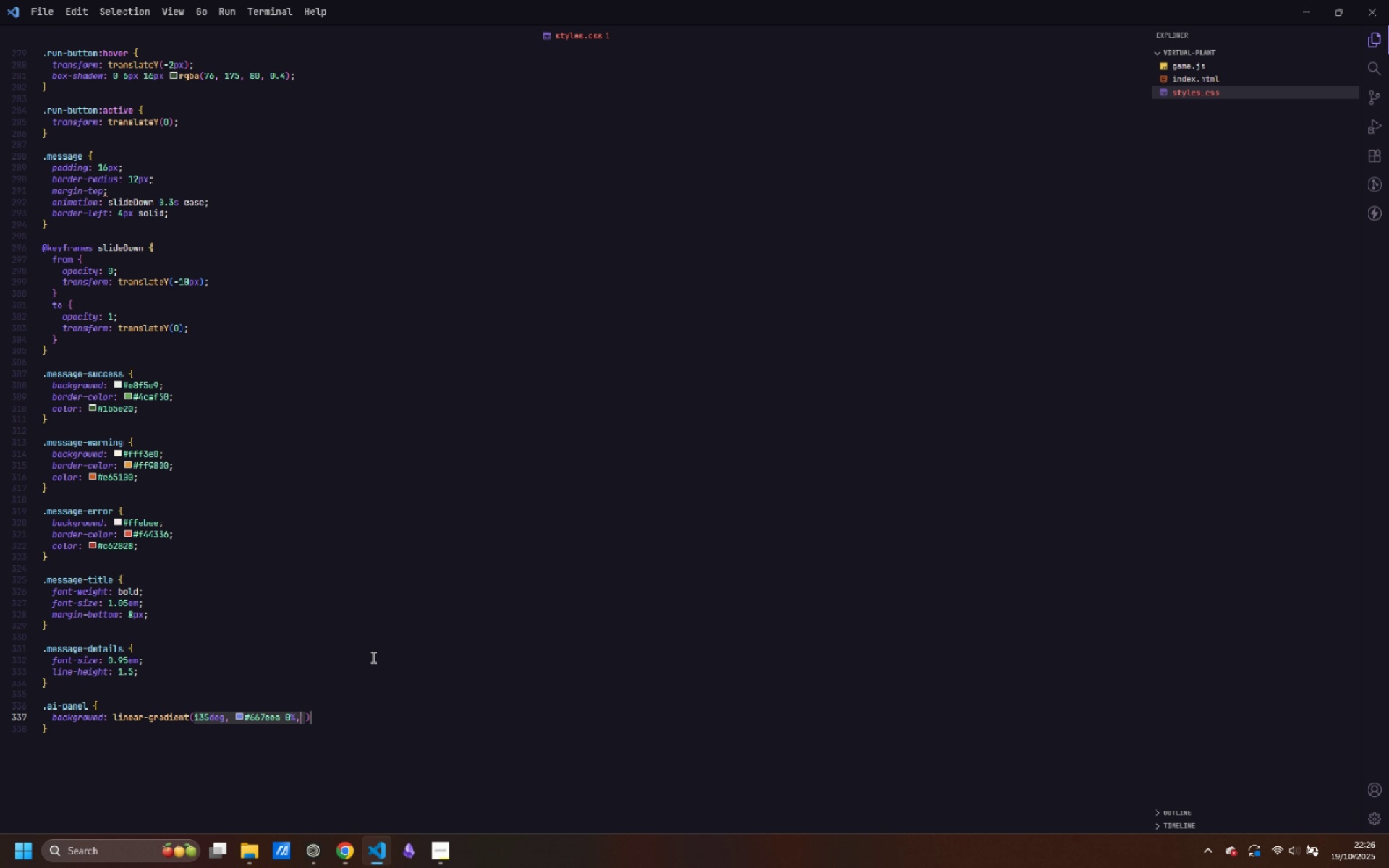 
key(ArrowRight)
 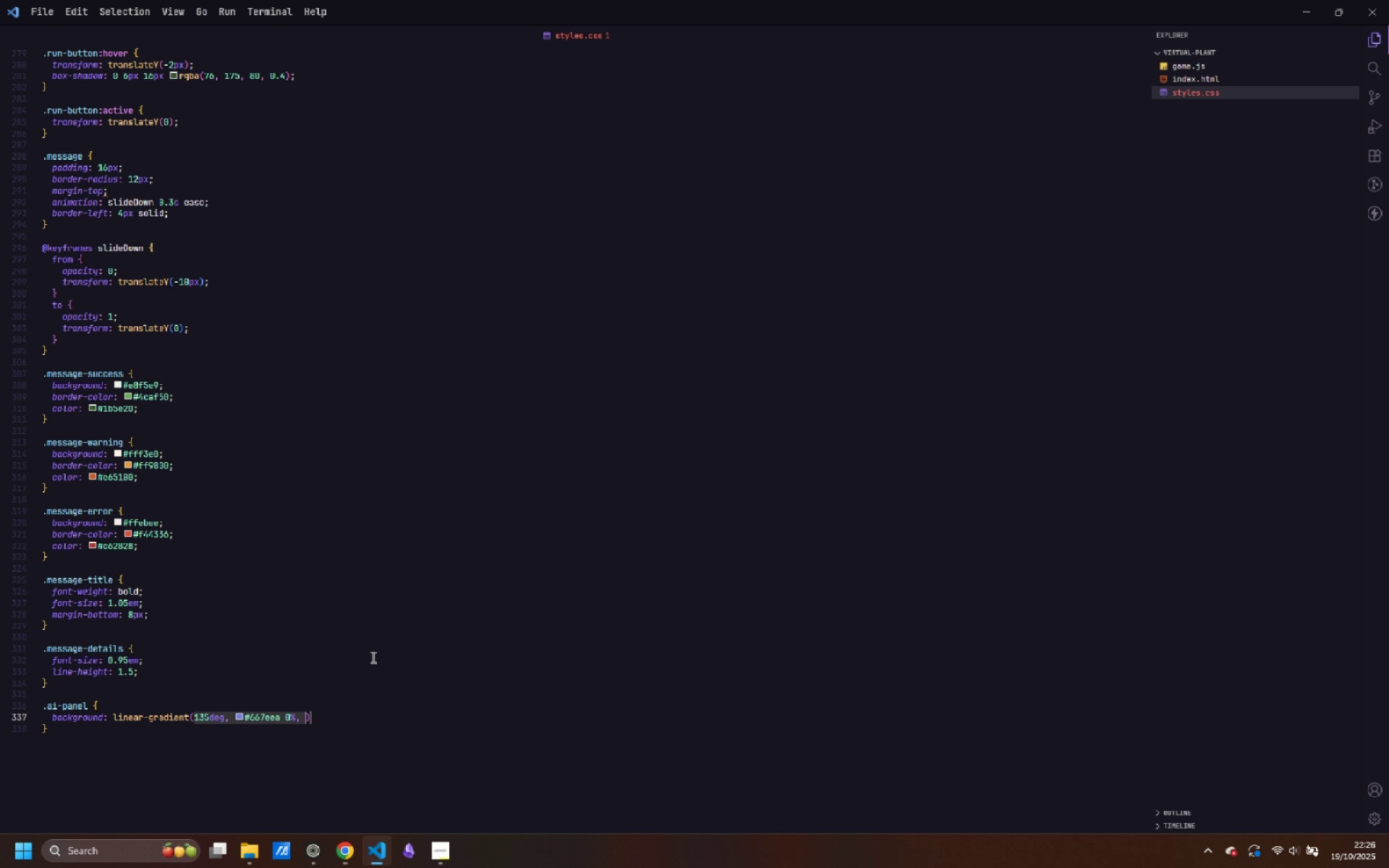 
key(ArrowRight)
 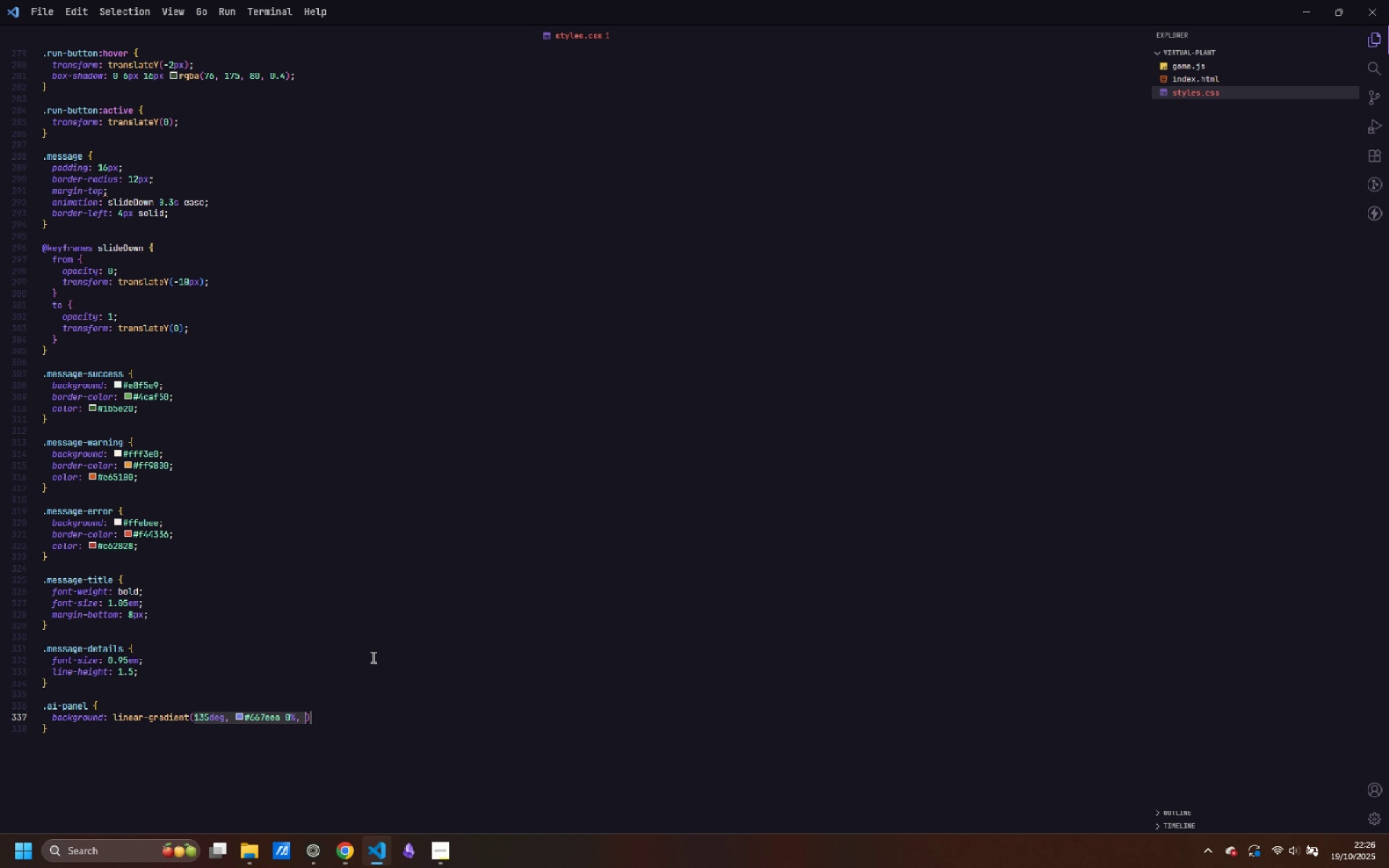 
type(#&^$BA@ 100%)
 